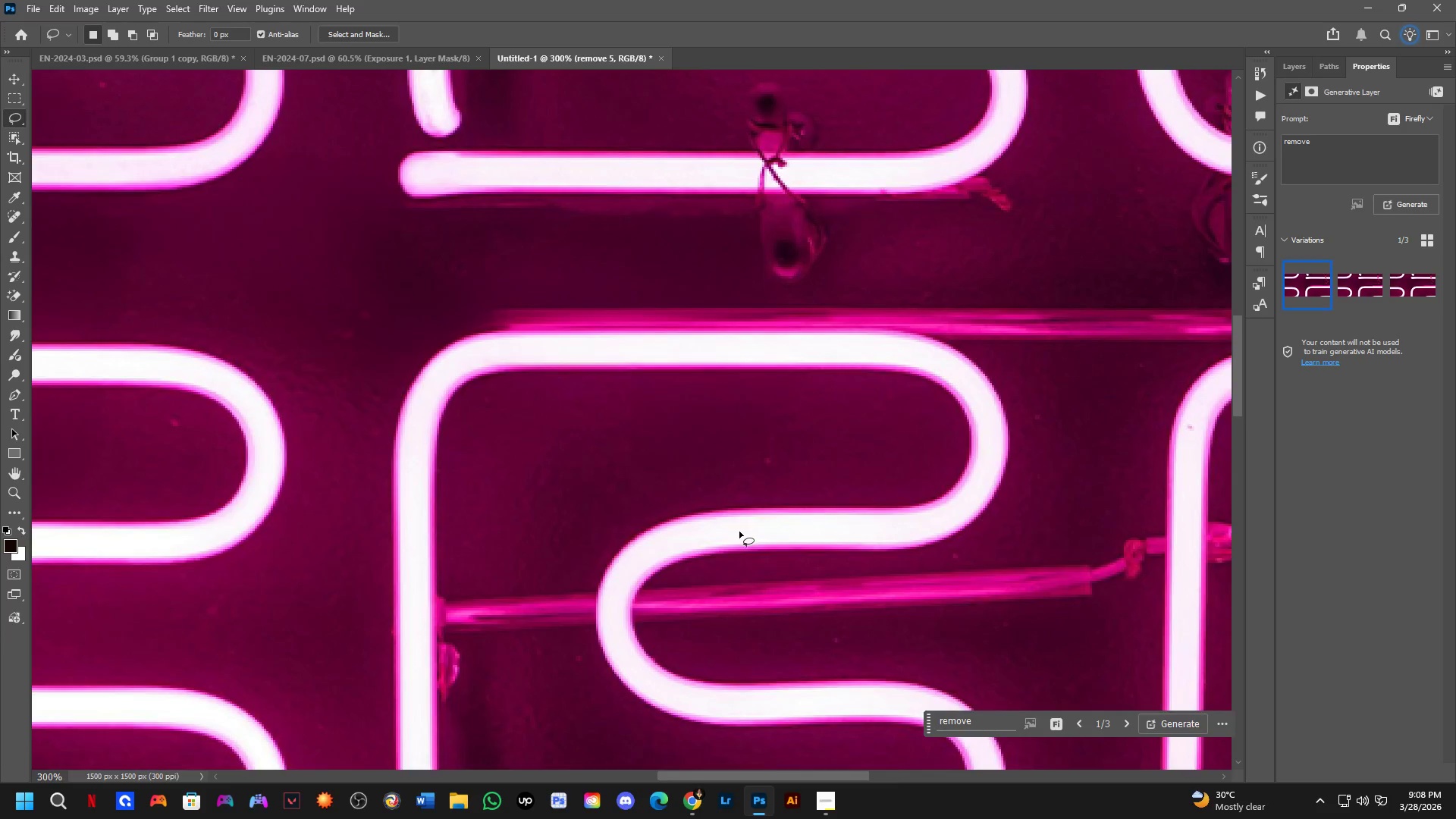 
hold_key(key=Space, duration=0.42)
 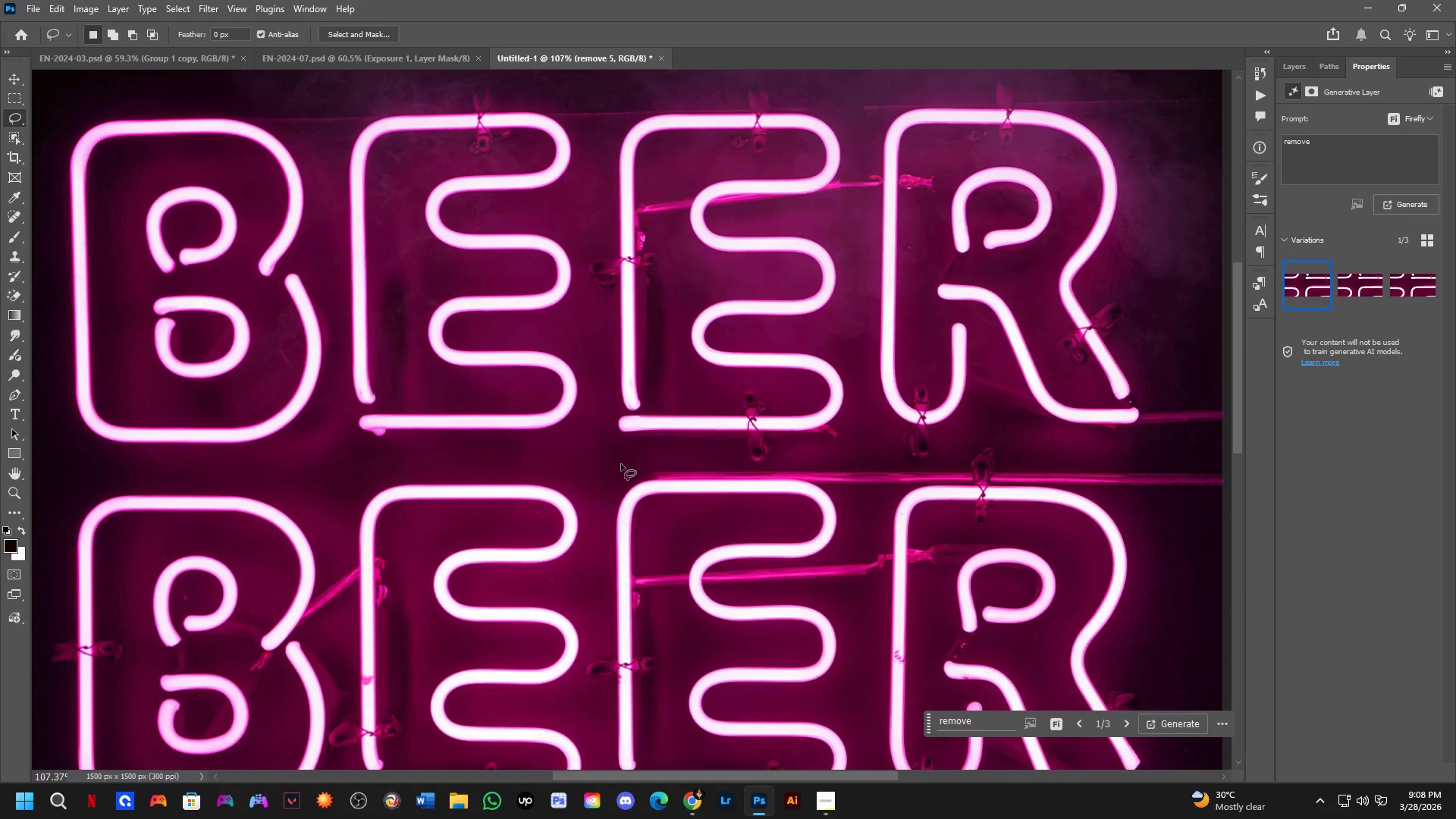 
left_click_drag(start_coordinate=[737, 516], to_coordinate=[732, 504])
 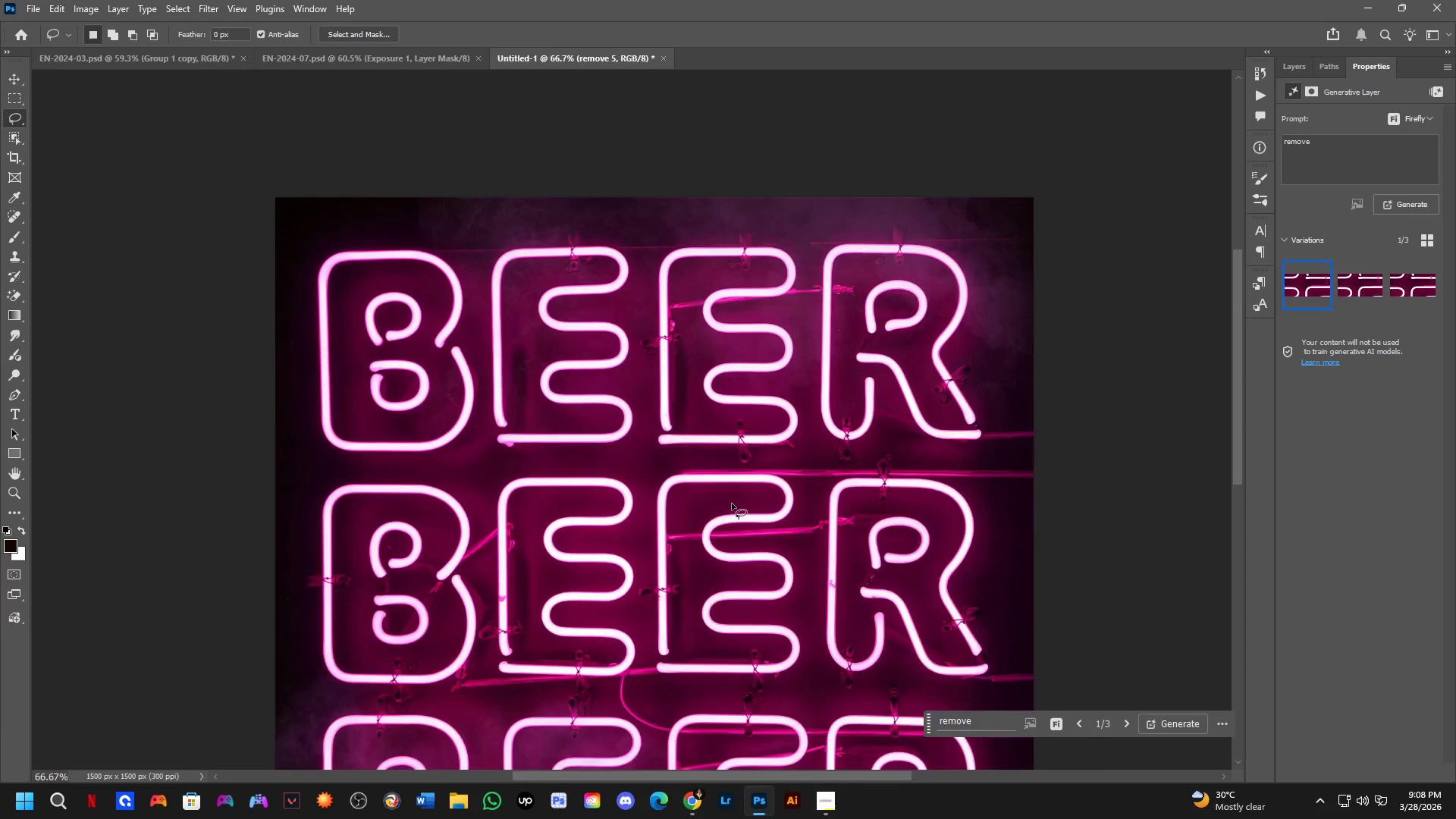 
scroll: coordinate [739, 532], scroll_direction: down, amount: 3.0
 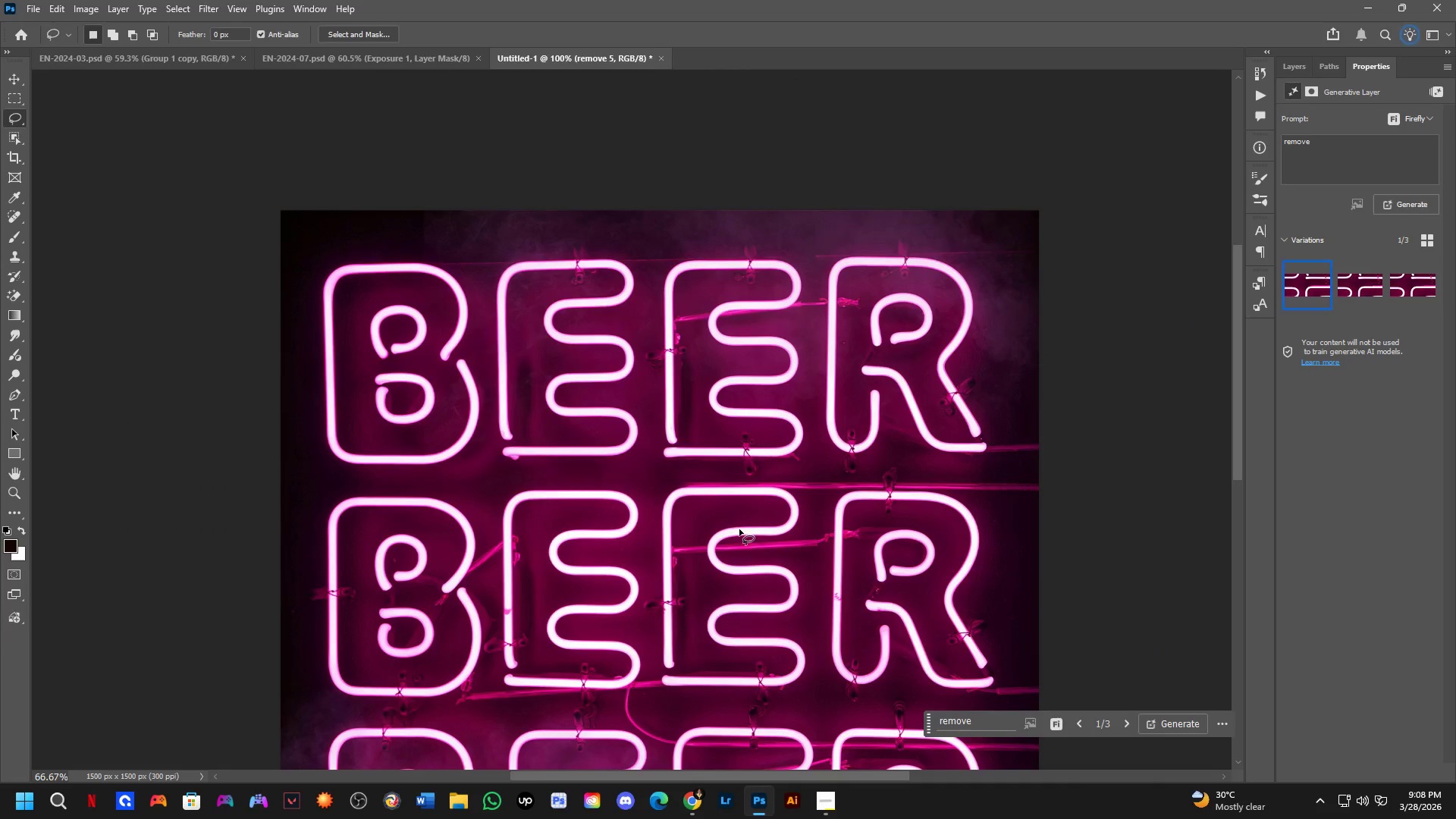 
hold_key(key=Space, duration=0.52)
 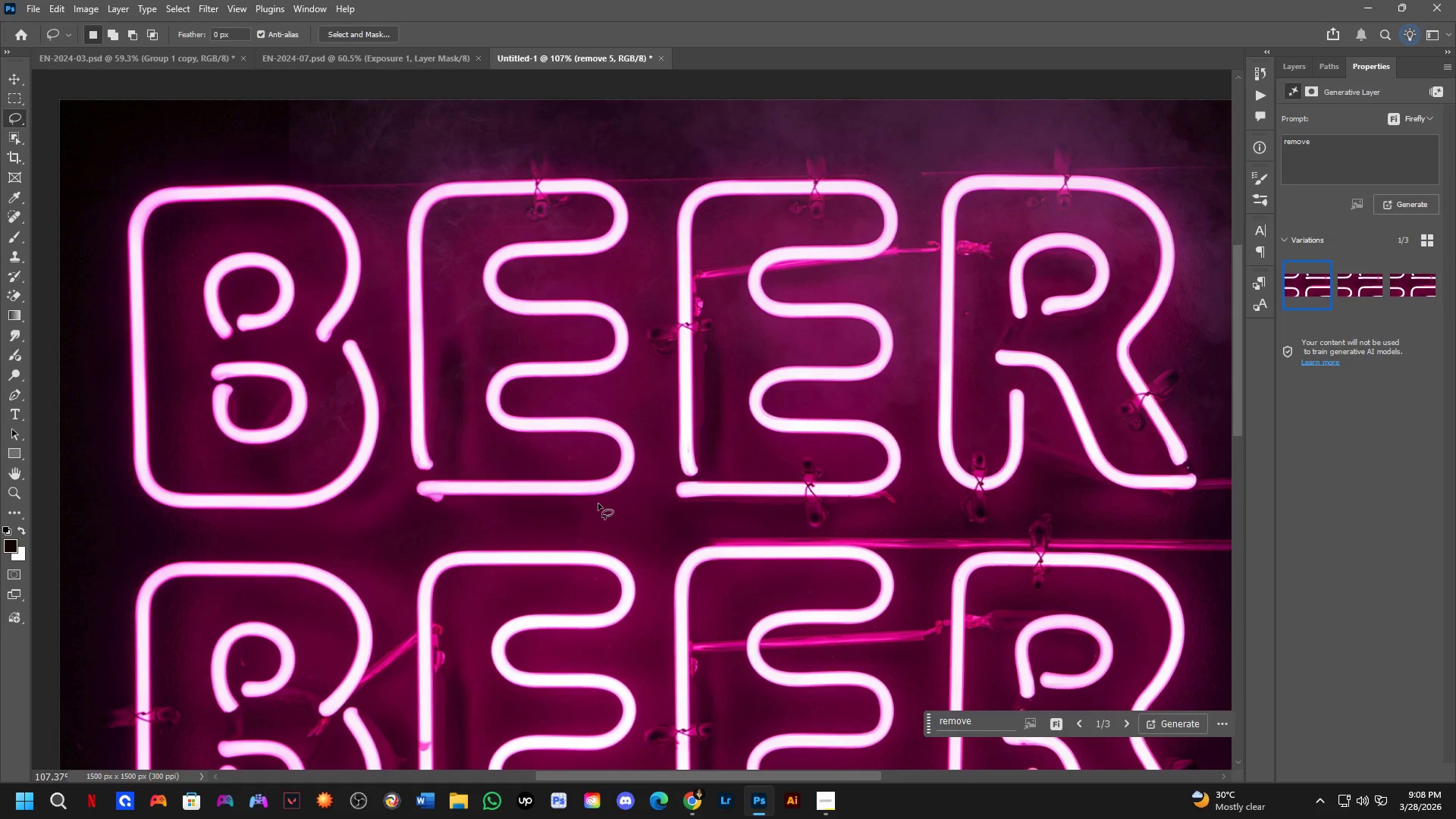 
left_click_drag(start_coordinate=[598, 462], to_coordinate=[655, 528])
 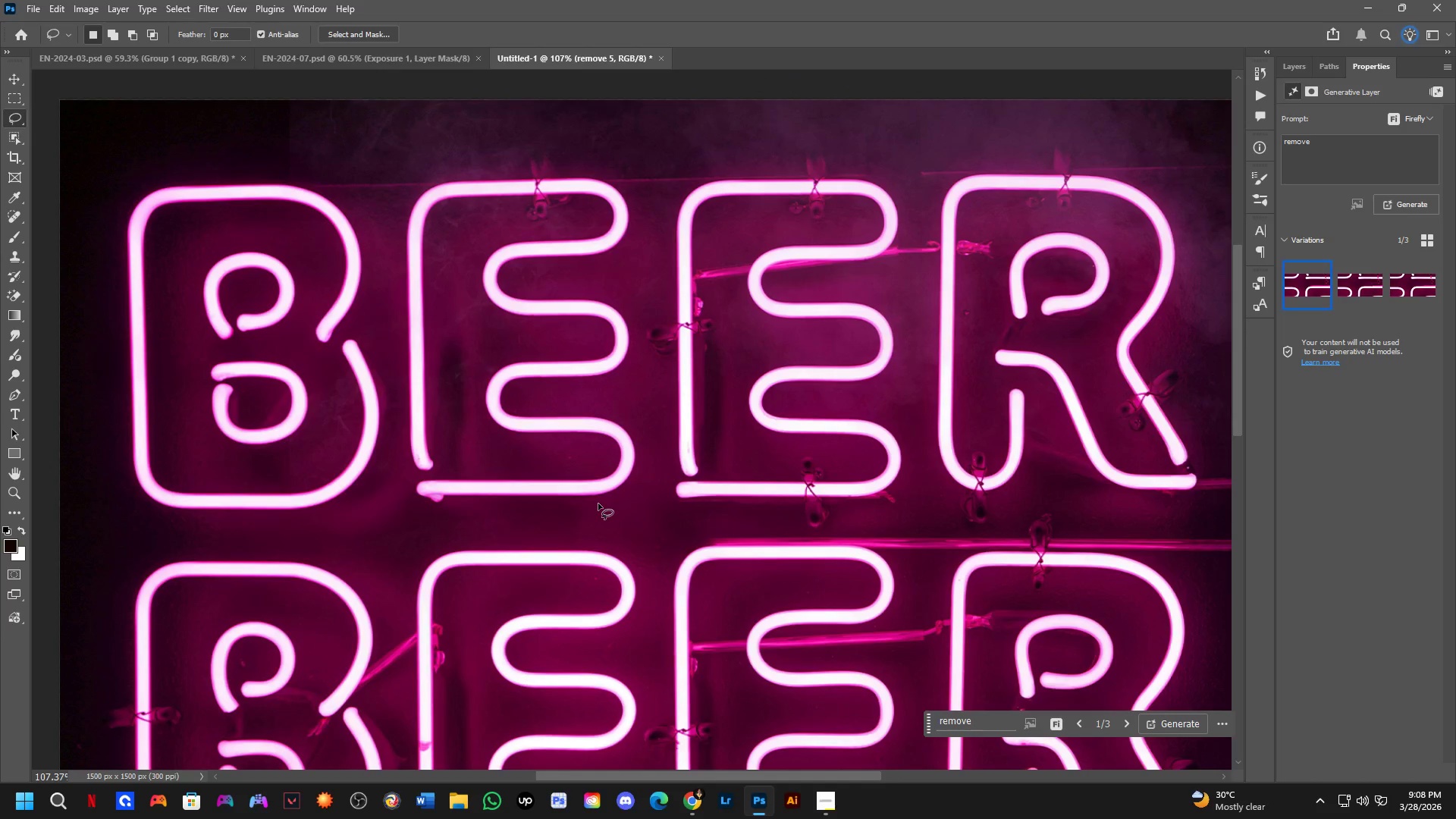 
scroll: coordinate [683, 457], scroll_direction: up, amount: 5.0
 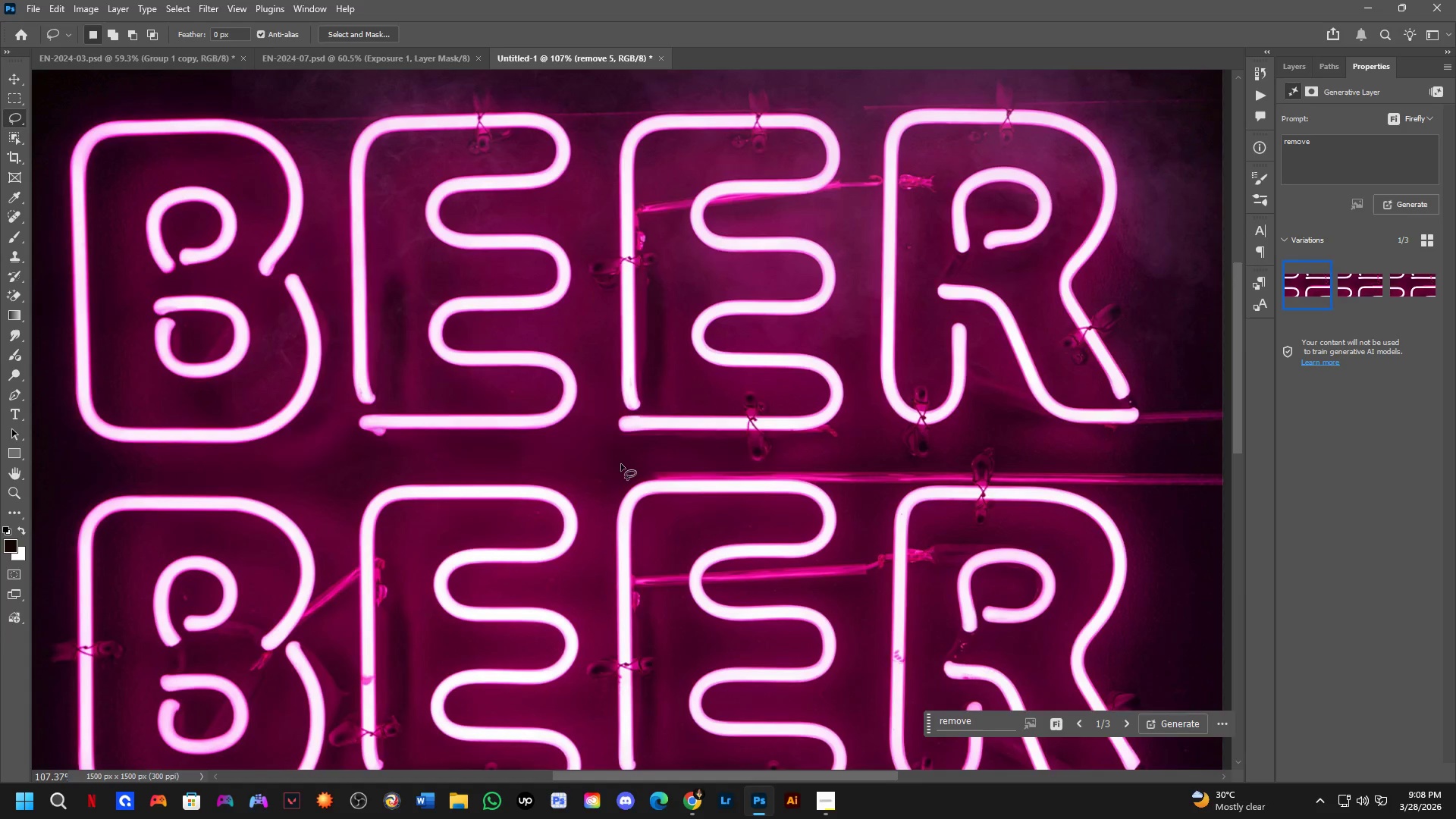 
hold_key(key=Space, duration=0.47)
 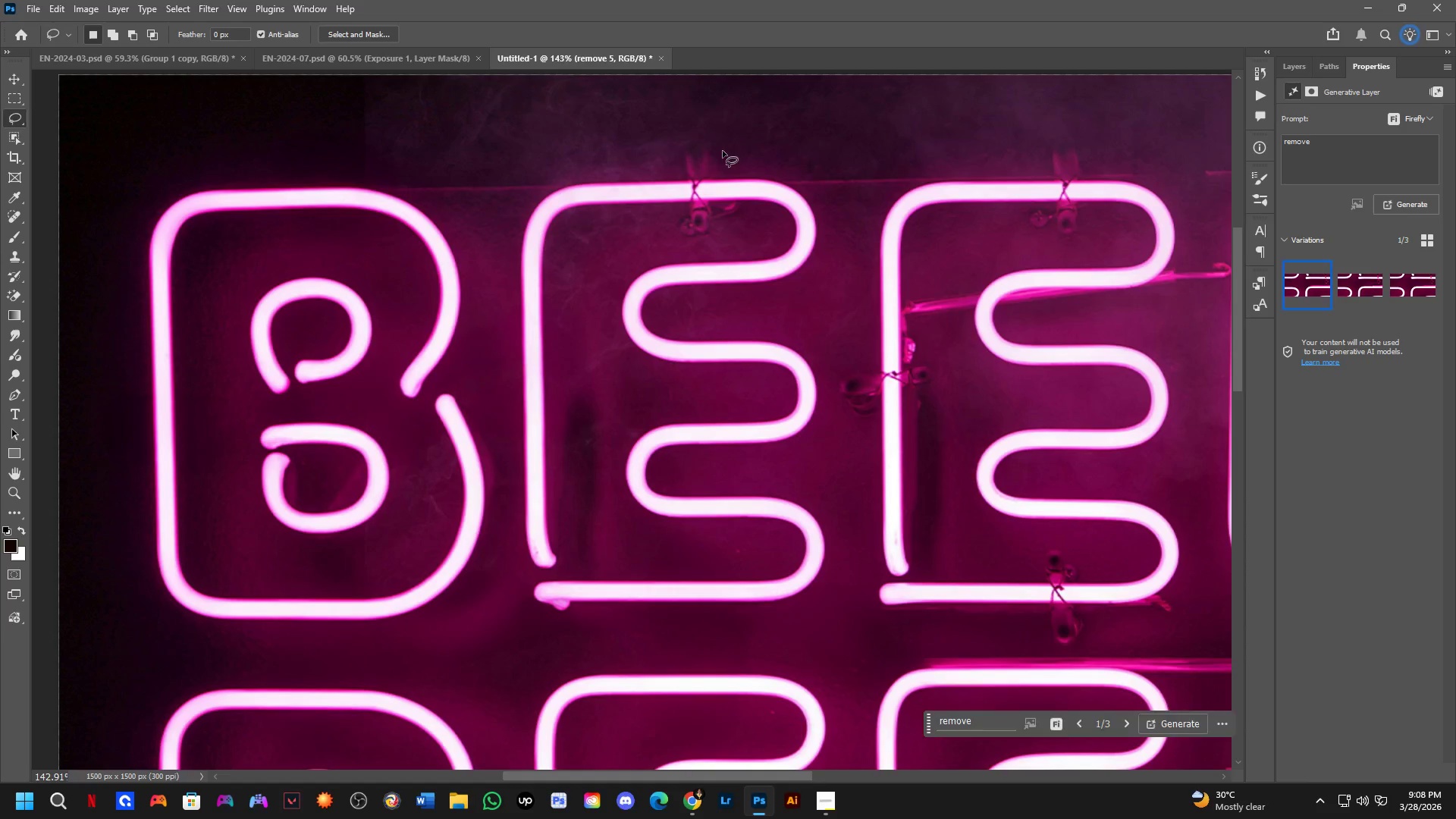 
left_click_drag(start_coordinate=[417, 421], to_coordinate=[522, 520])
 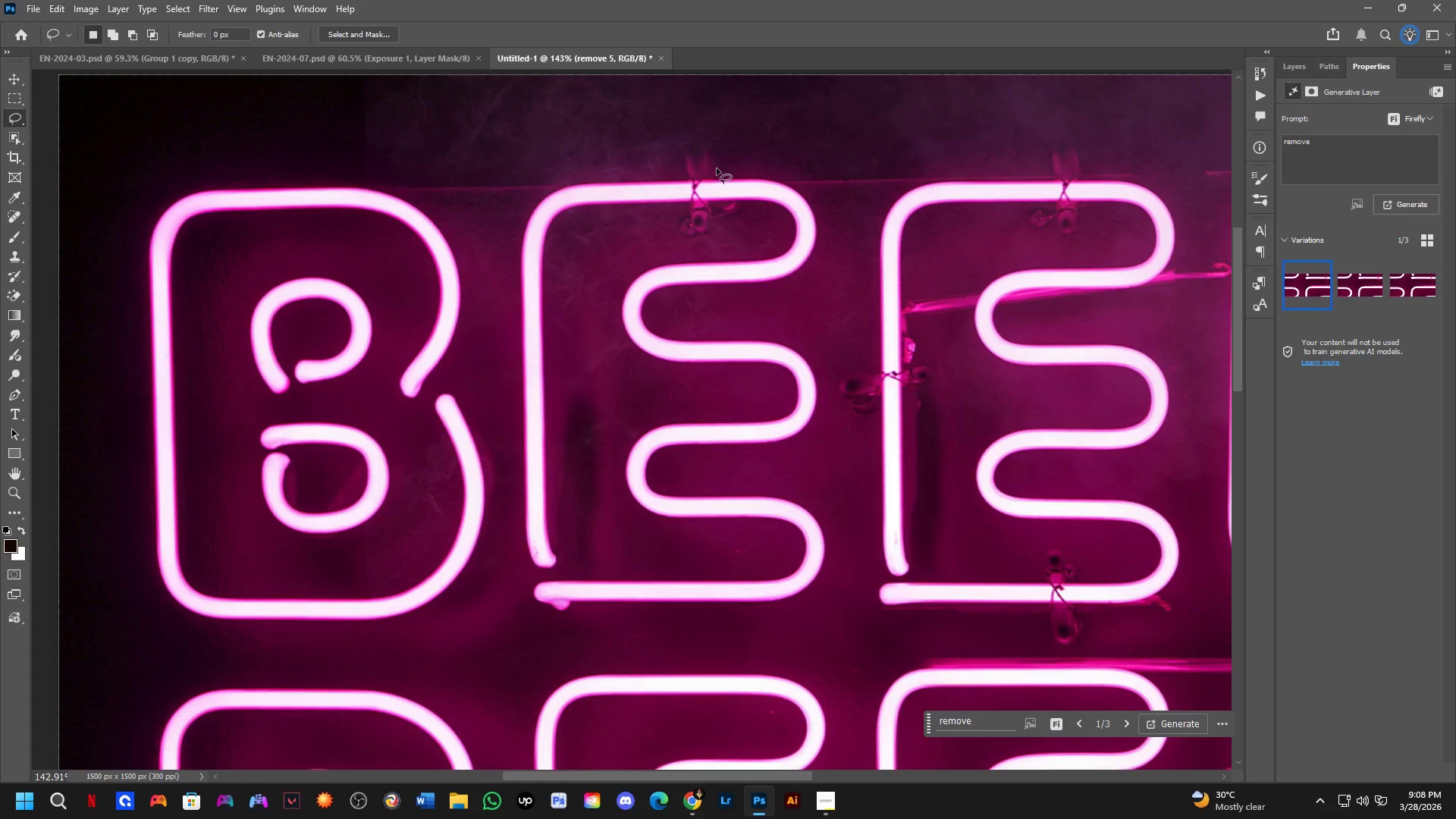 
scroll: coordinate [381, 458], scroll_direction: up, amount: 3.0
 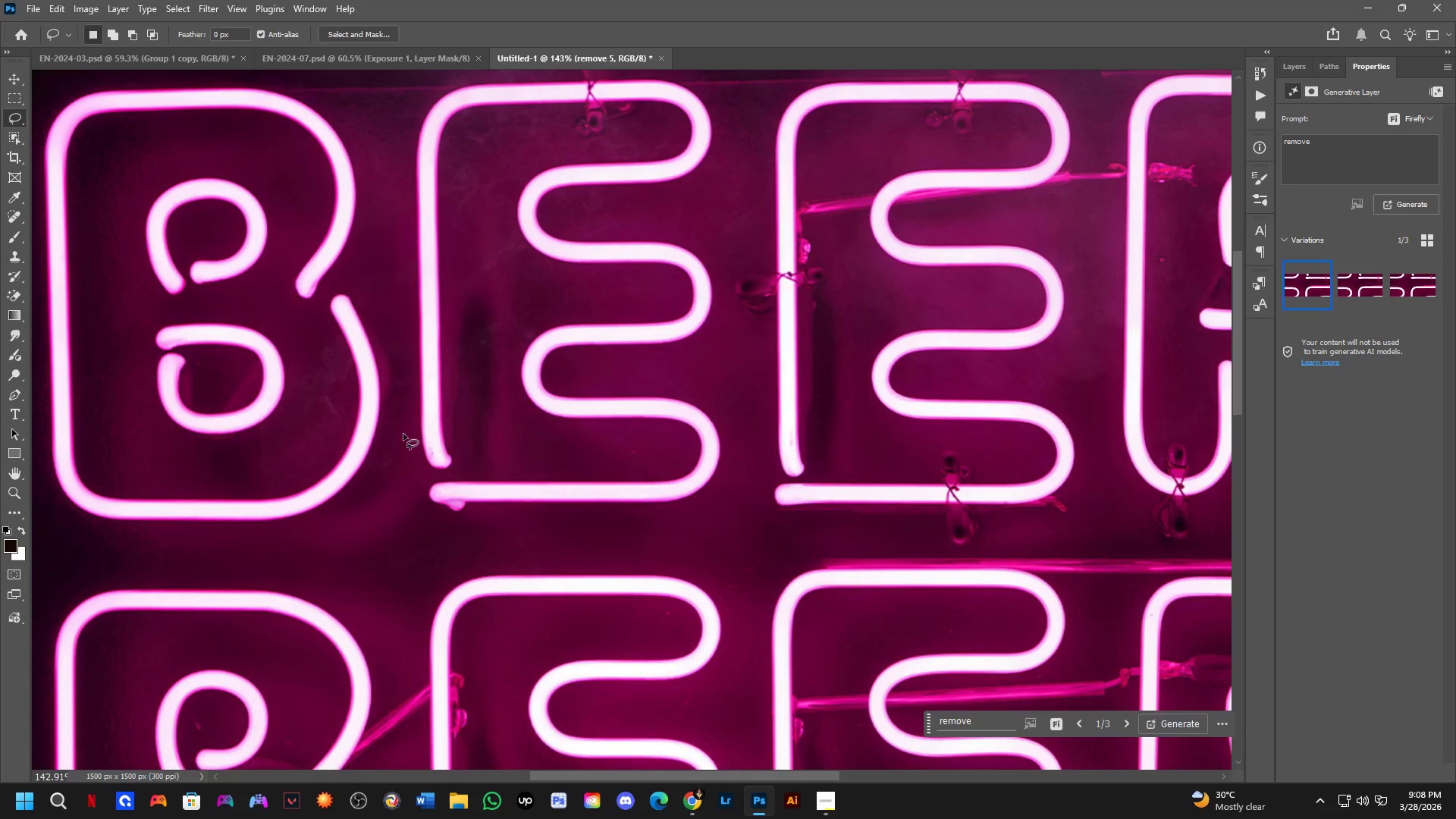 
key(Shift+ShiftLeft)
 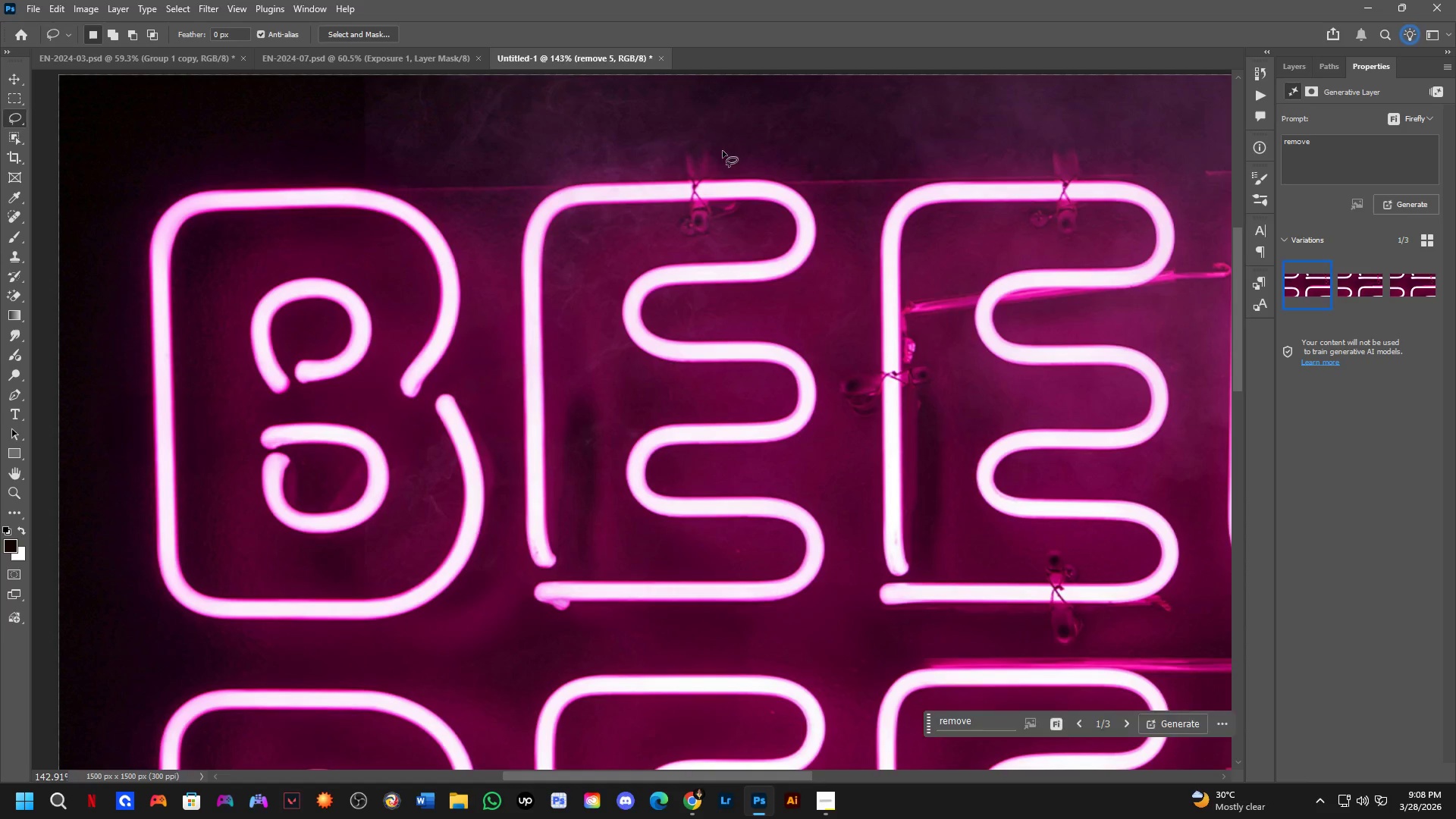 
left_click_drag(start_coordinate=[723, 152], to_coordinate=[755, 154])
 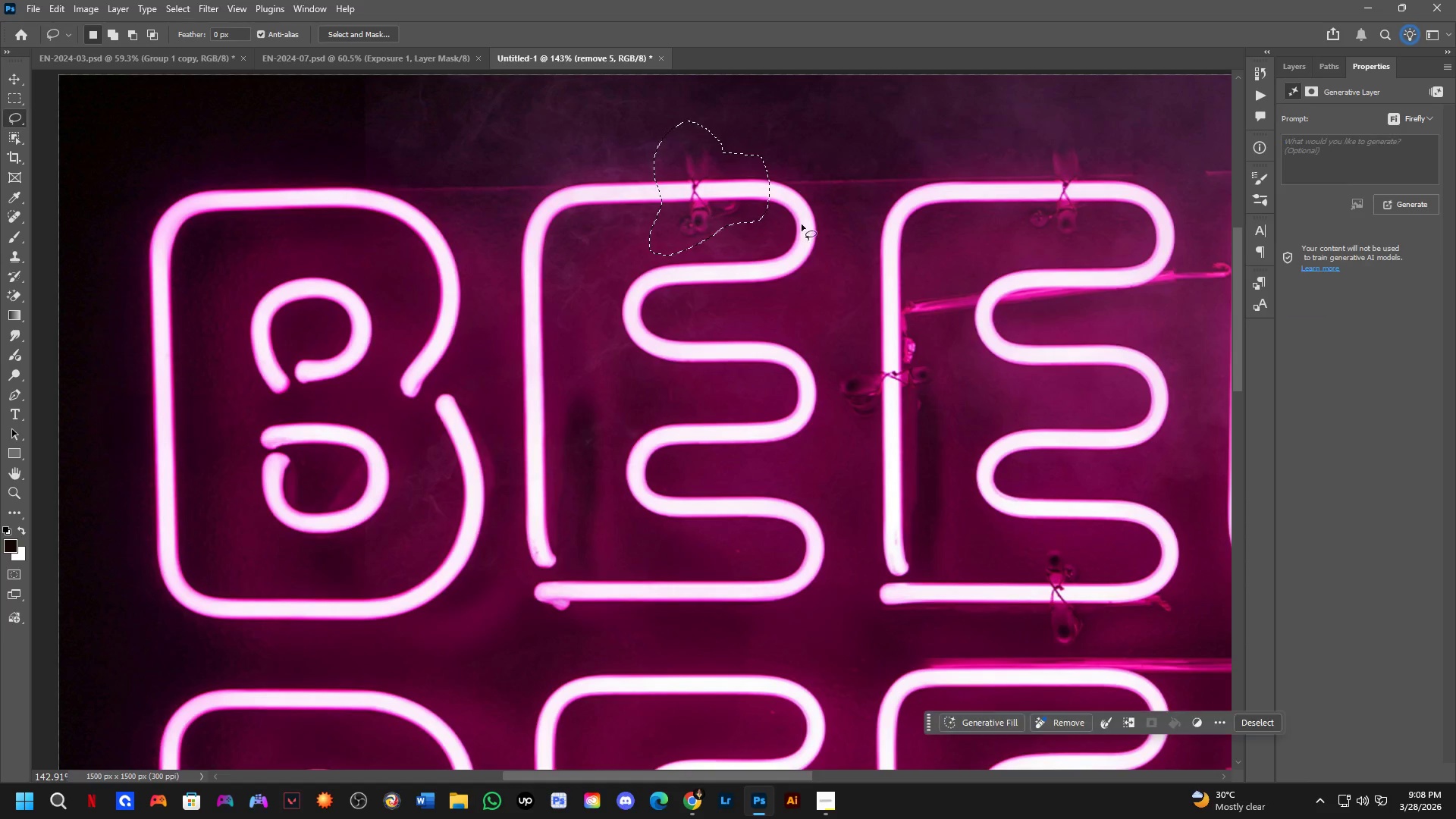 
hold_key(key=Space, duration=0.5)
 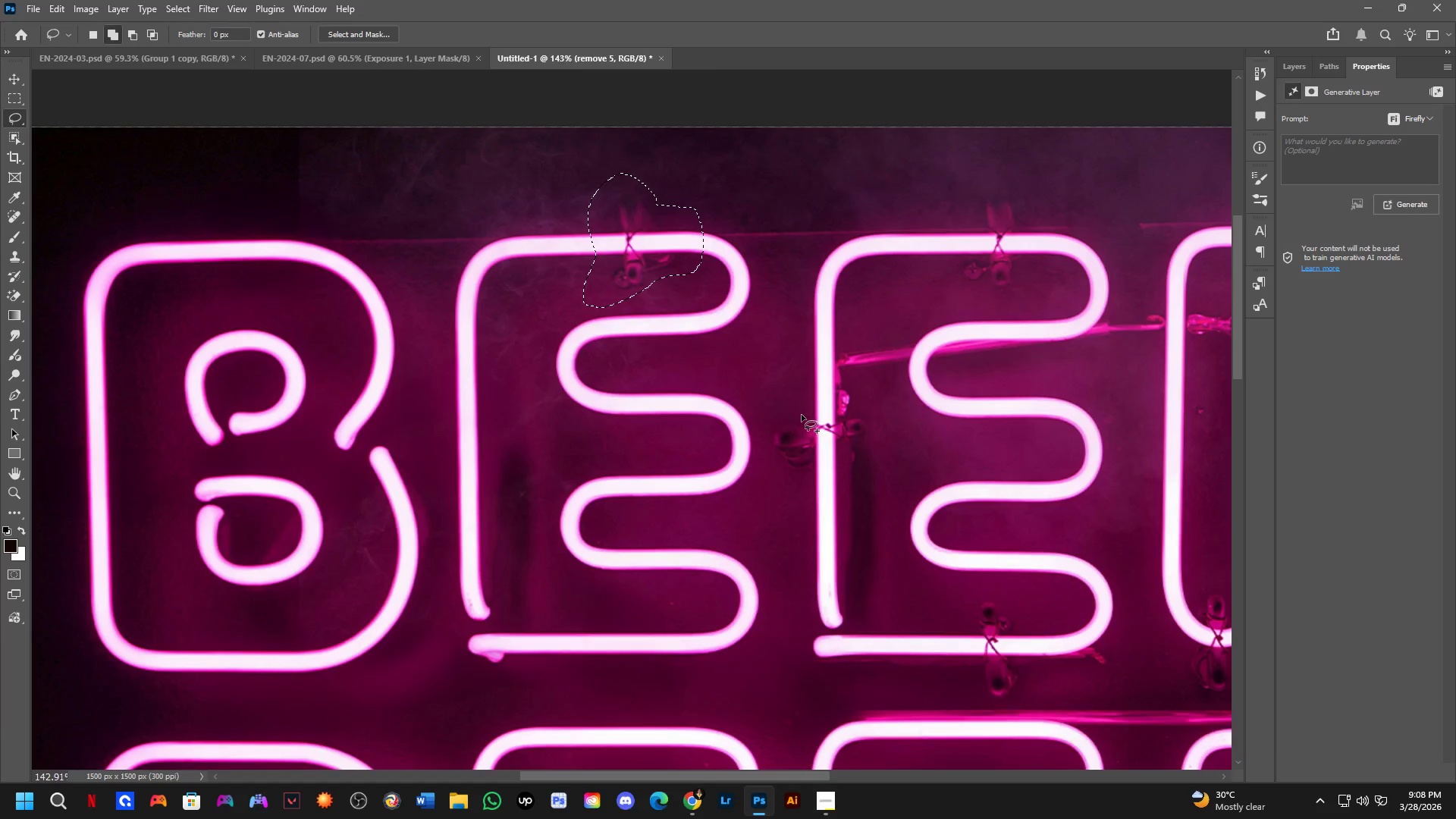 
left_click_drag(start_coordinate=[834, 243], to_coordinate=[795, 274])
 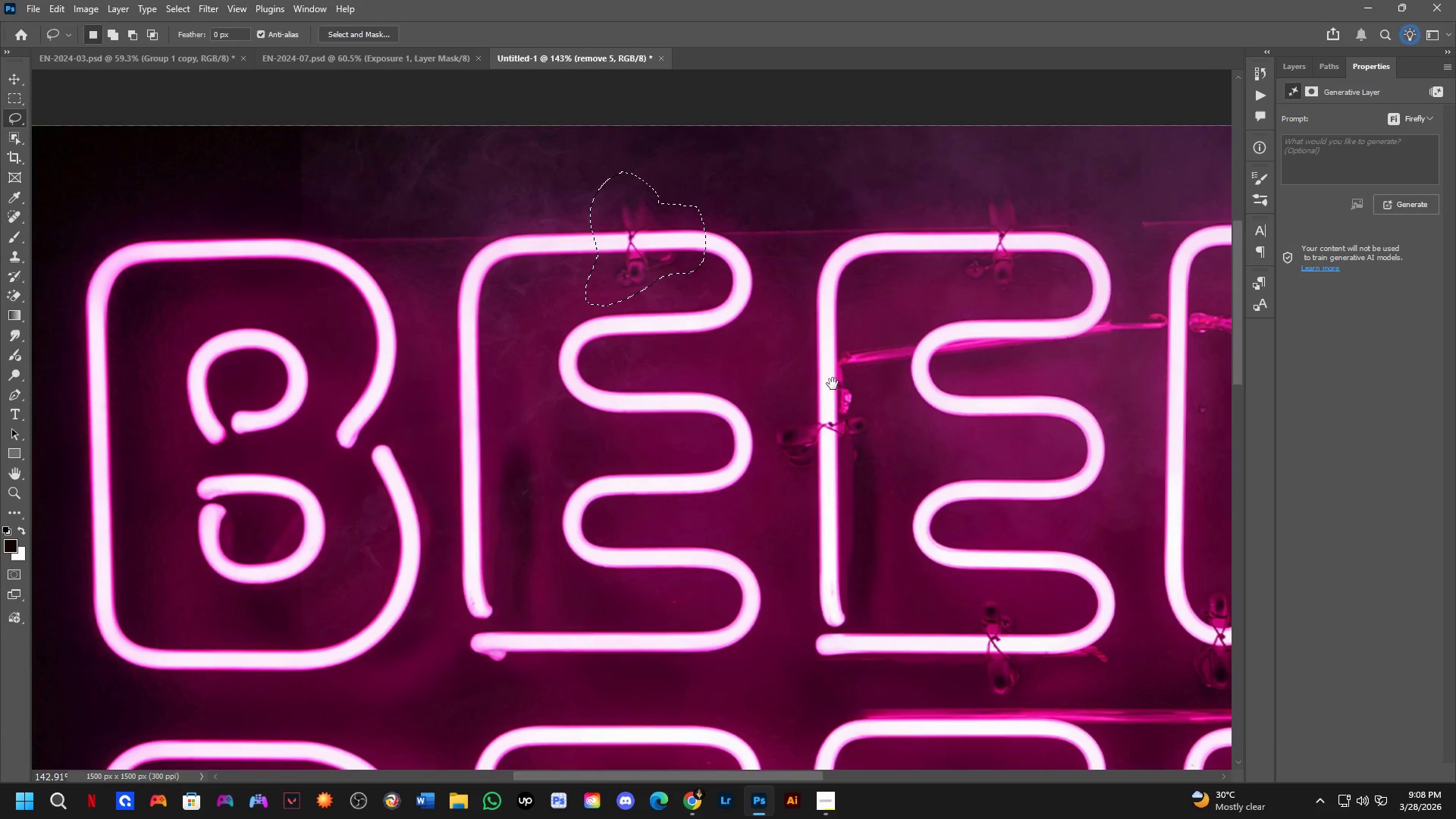 
hold_key(key=ShiftLeft, duration=0.33)
 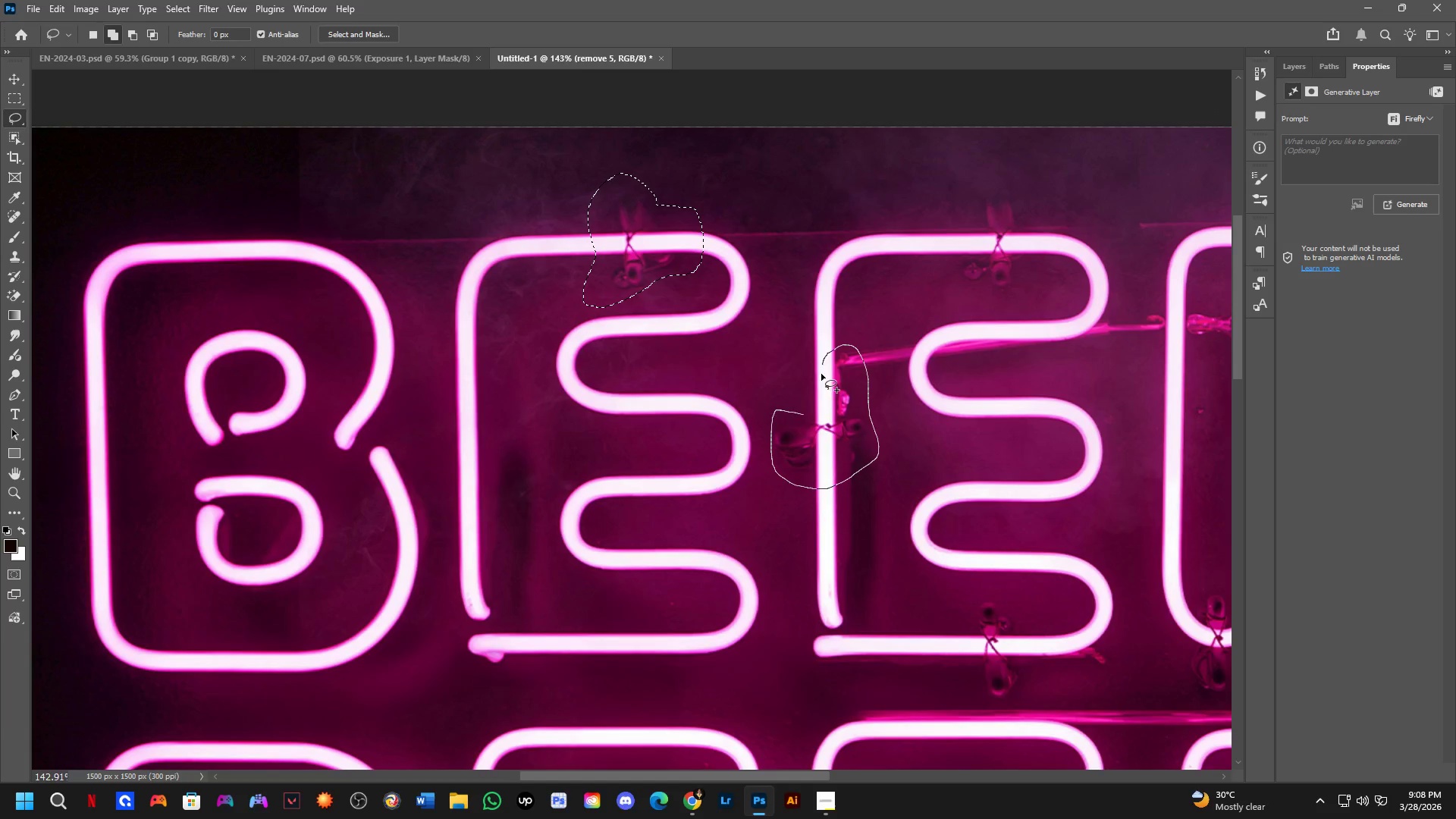 
key(Shift+ShiftLeft)
 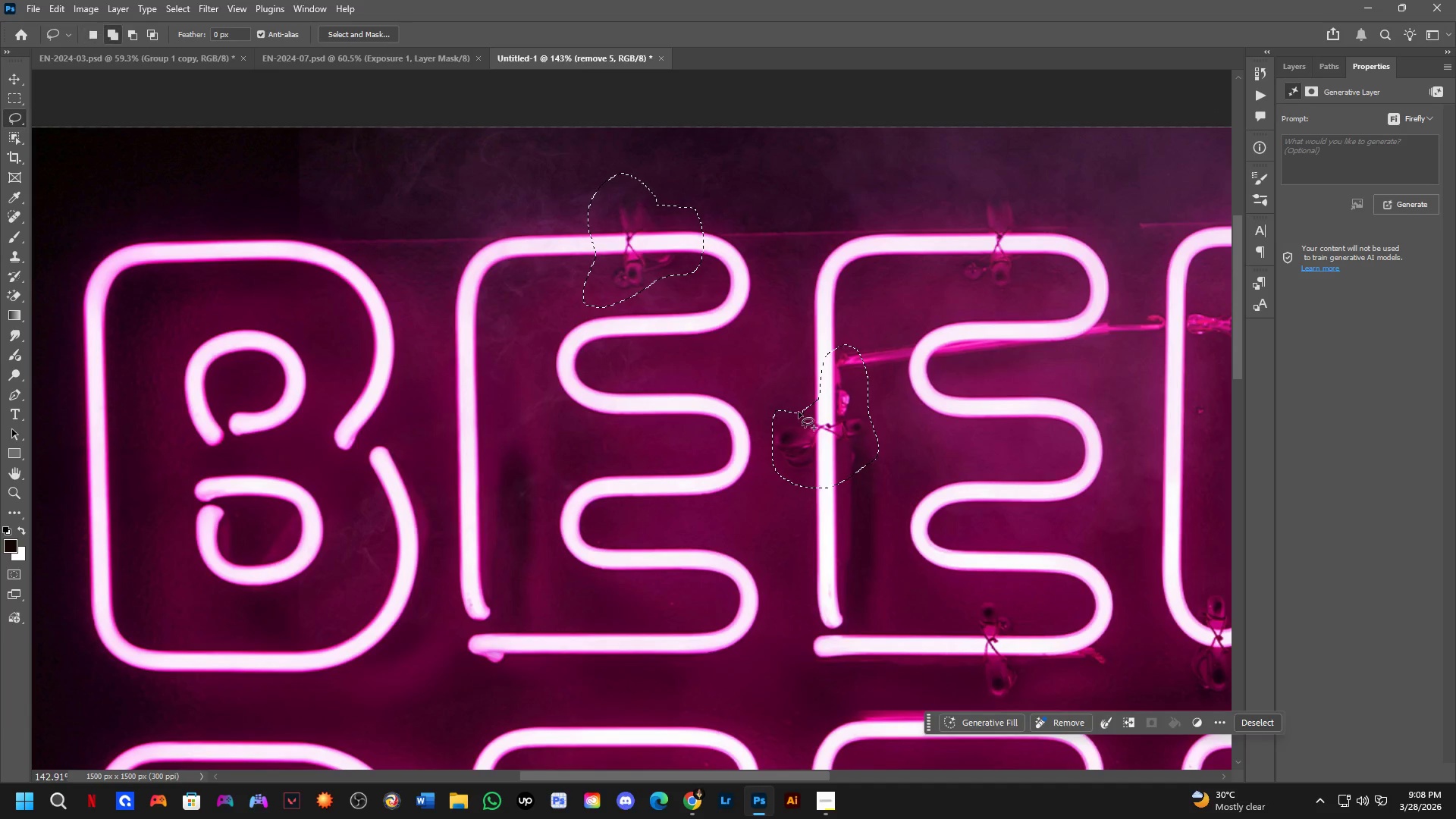 
left_click_drag(start_coordinate=[792, 412], to_coordinate=[815, 469])
 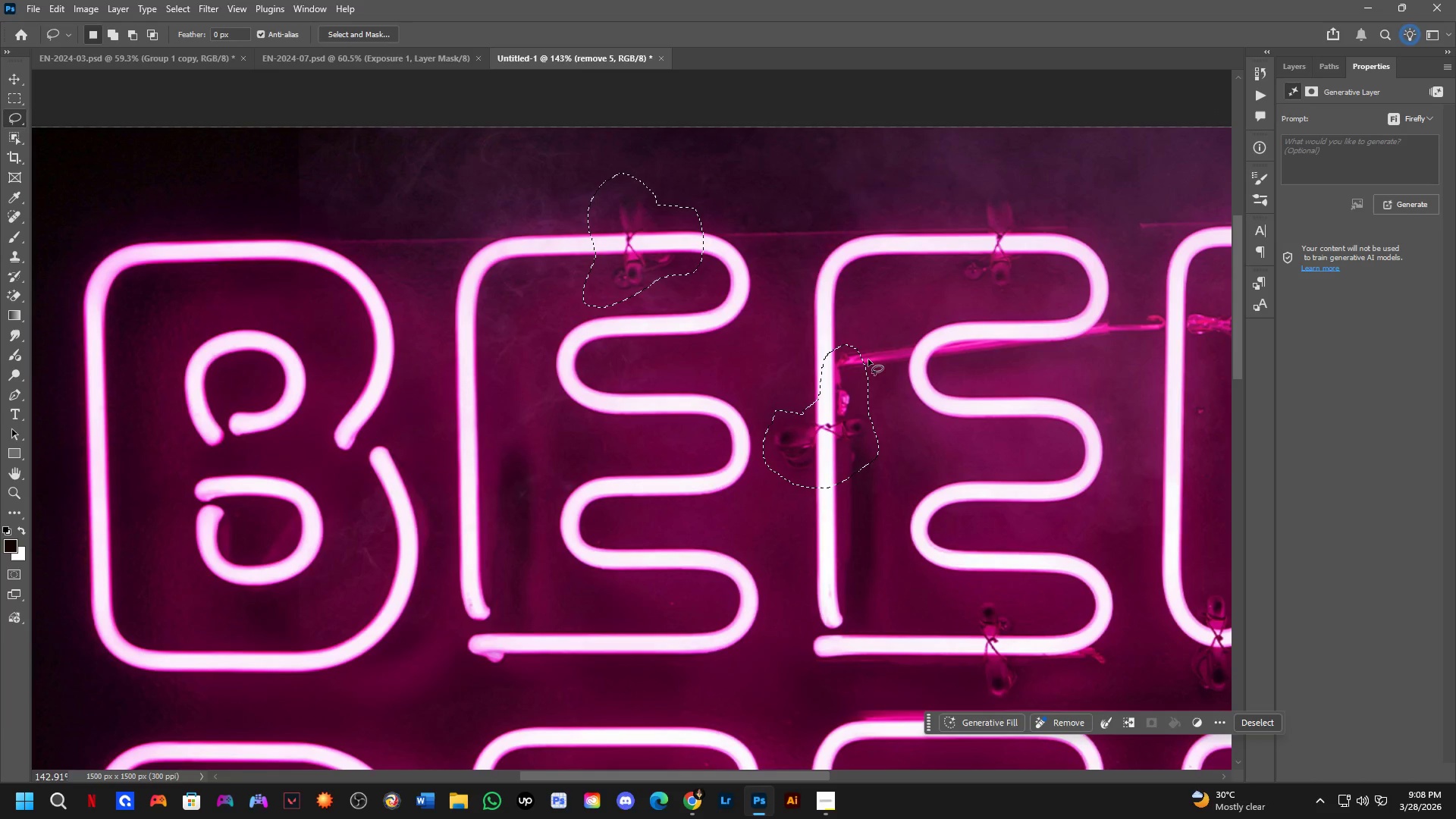 
hold_key(key=Space, duration=0.47)
 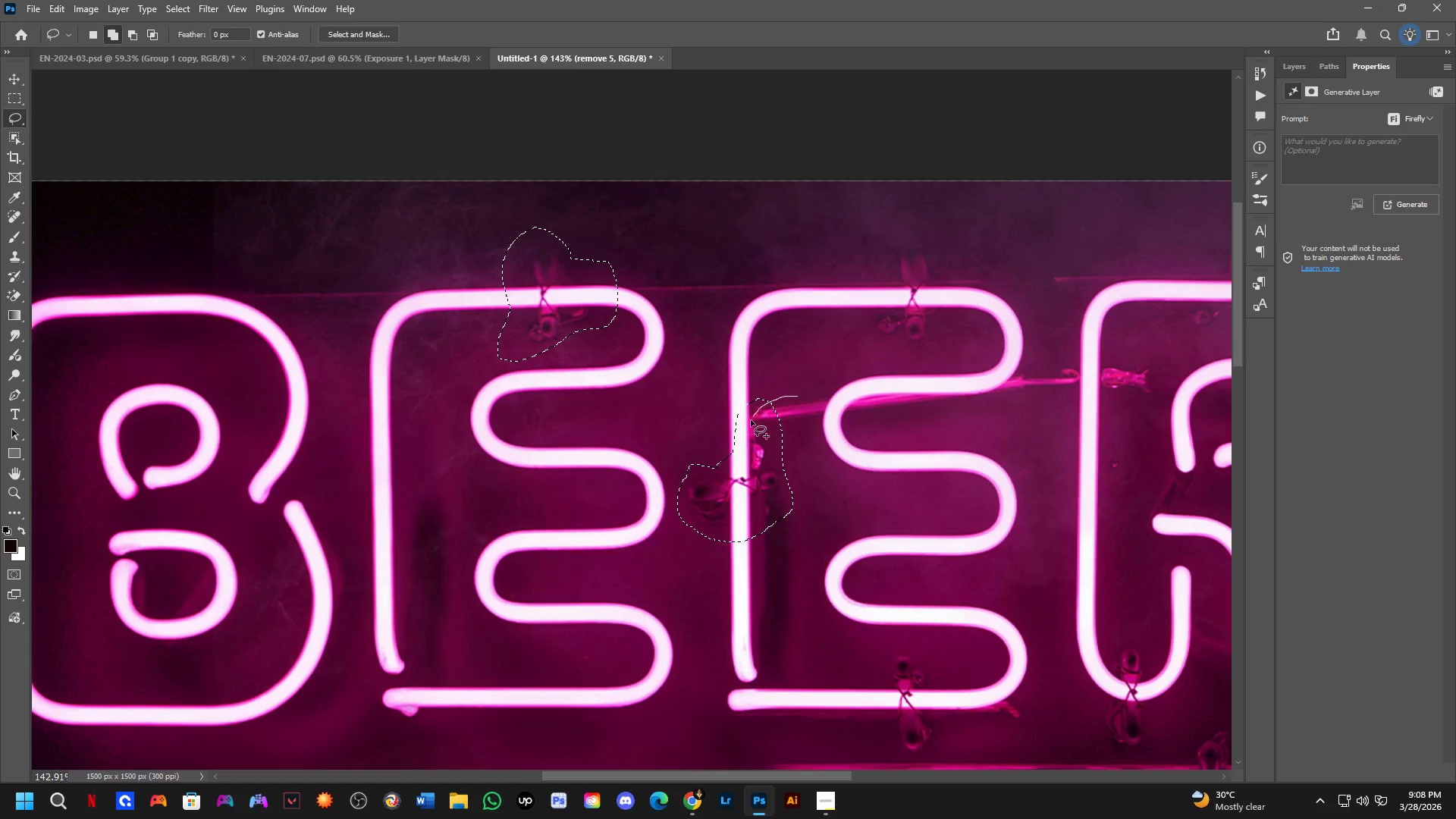 
left_click_drag(start_coordinate=[877, 353], to_coordinate=[791, 407])
 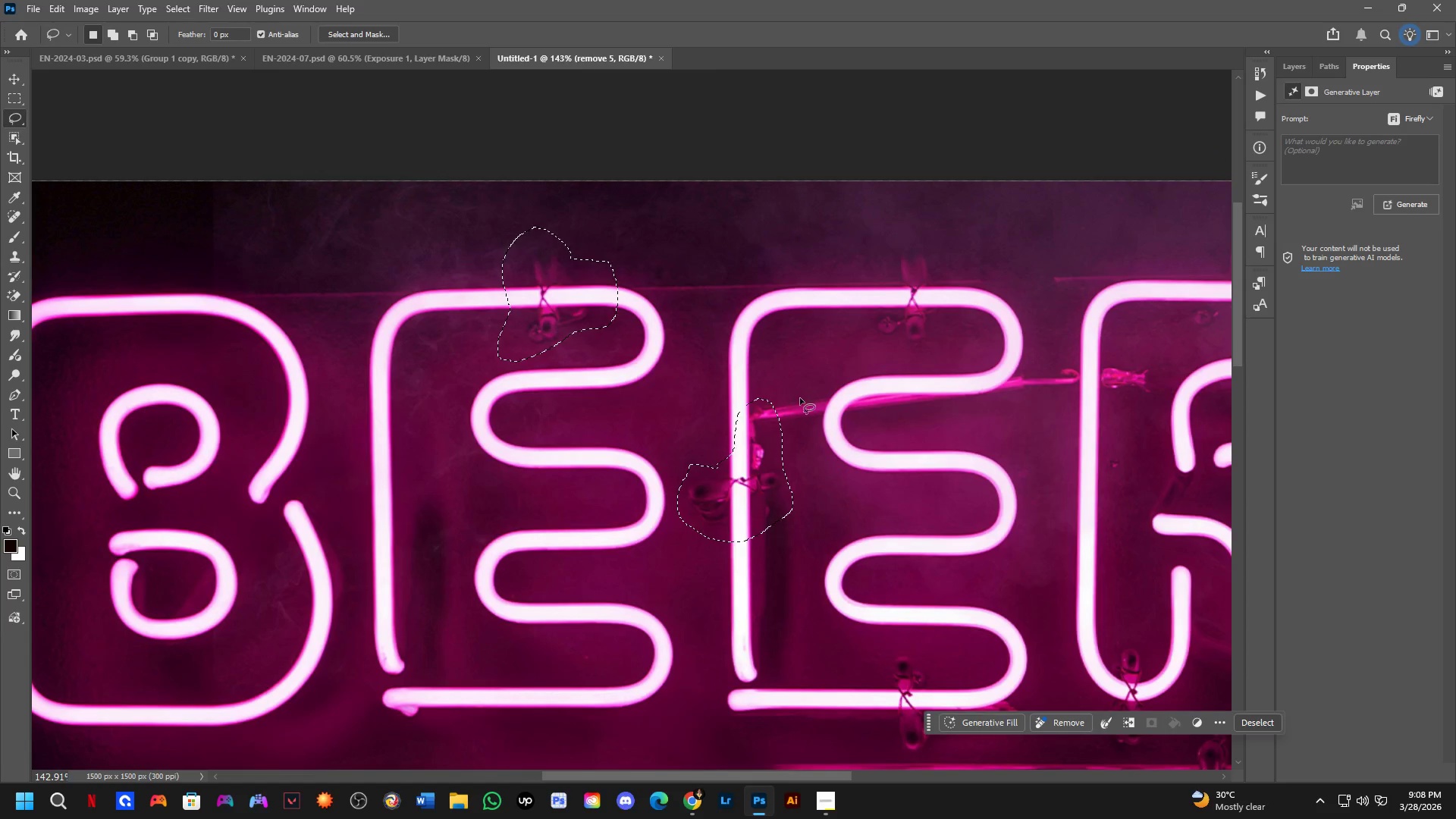 
key(Shift+ShiftLeft)
 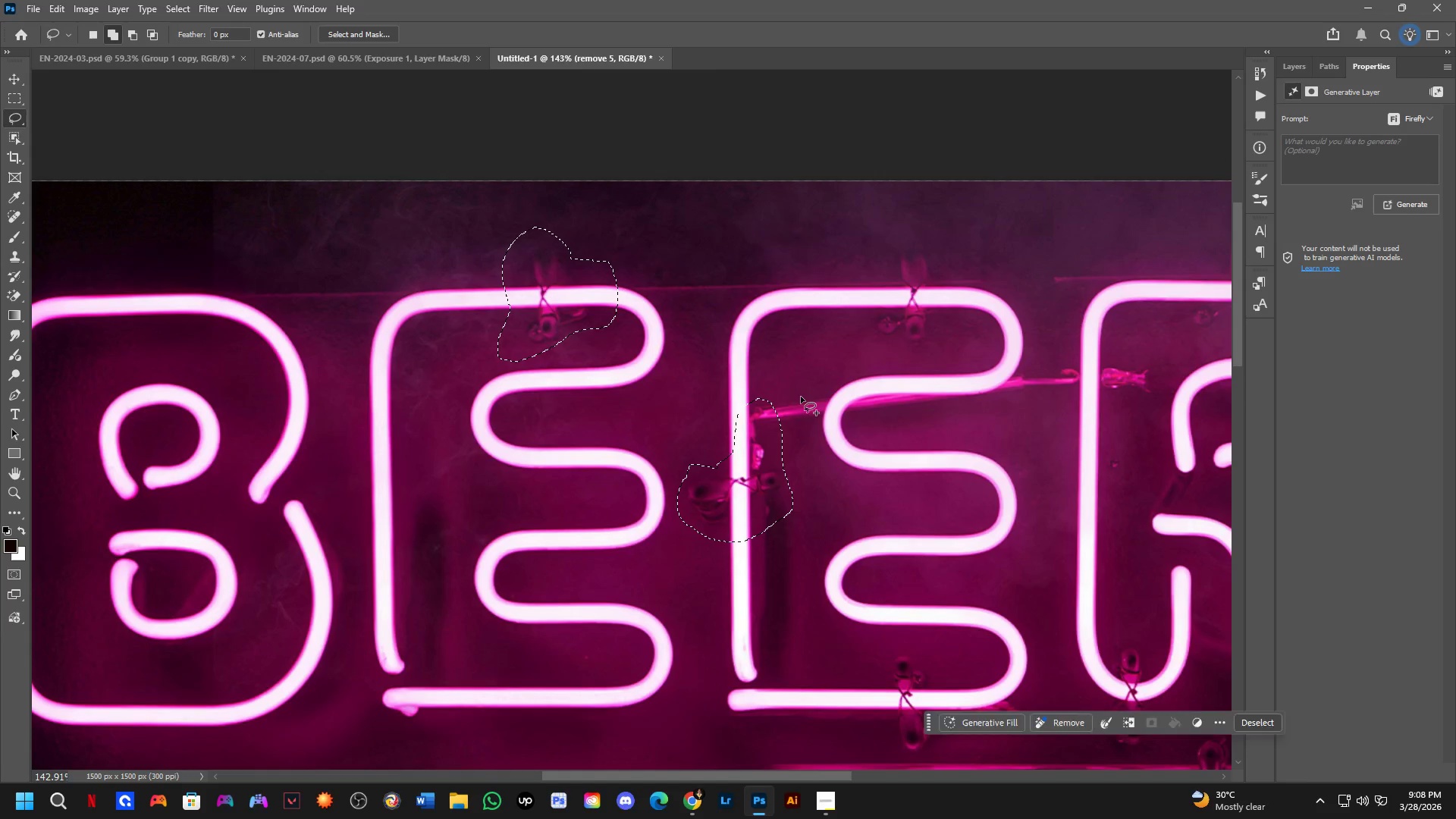 
left_click_drag(start_coordinate=[798, 397], to_coordinate=[827, 371])
 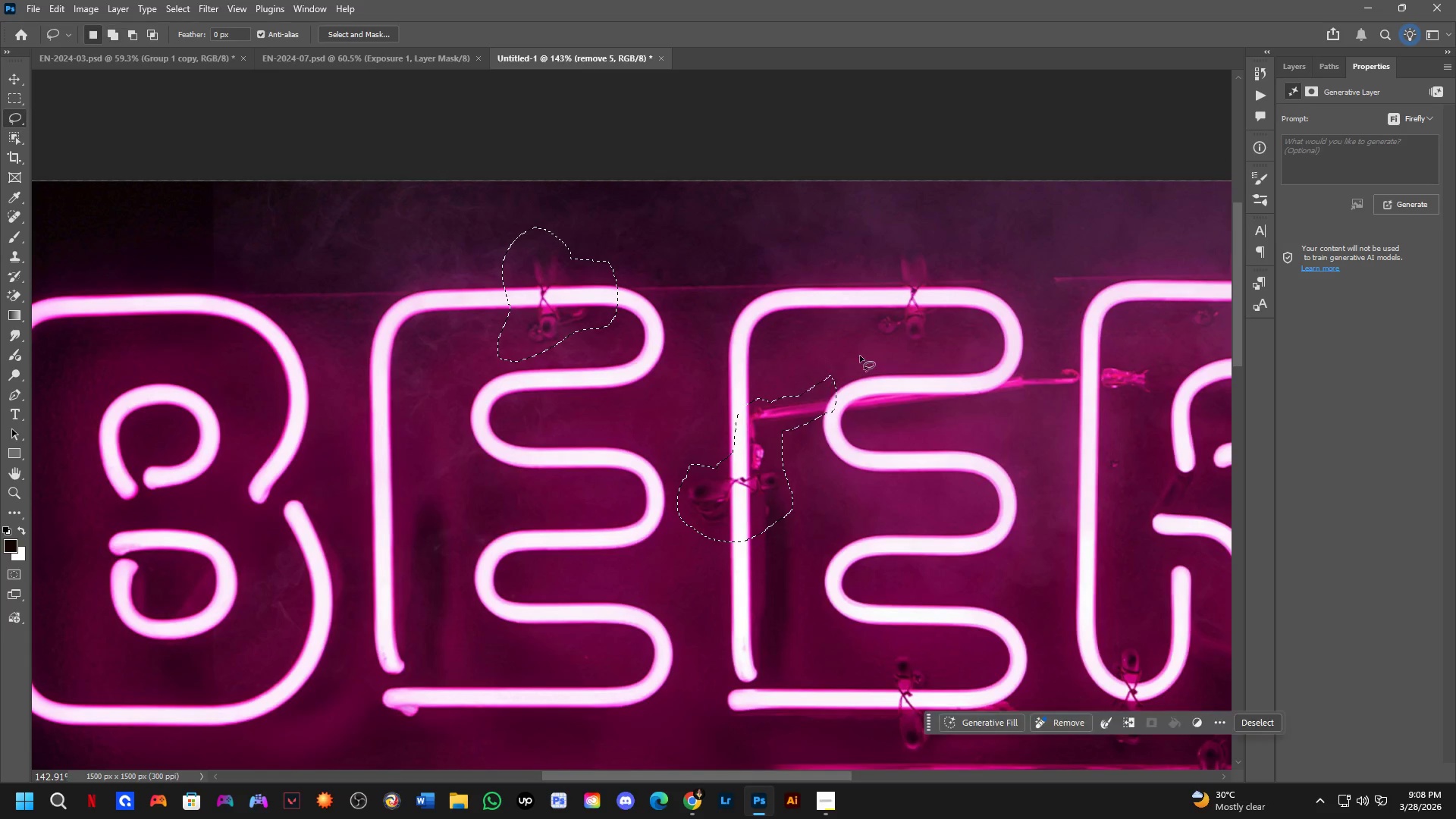 
hold_key(key=Space, duration=0.44)
 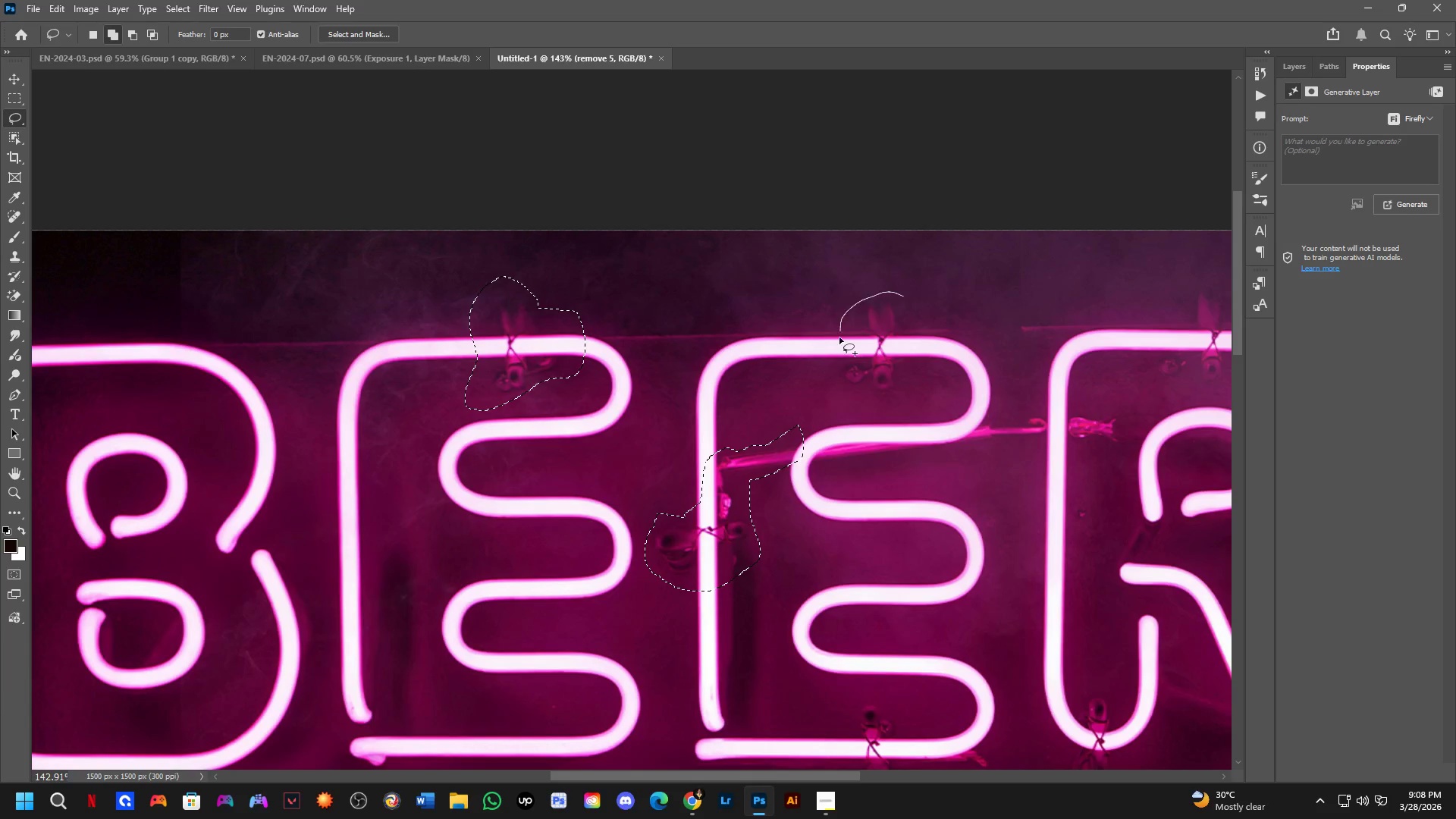 
left_click_drag(start_coordinate=[913, 303], to_coordinate=[880, 353])
 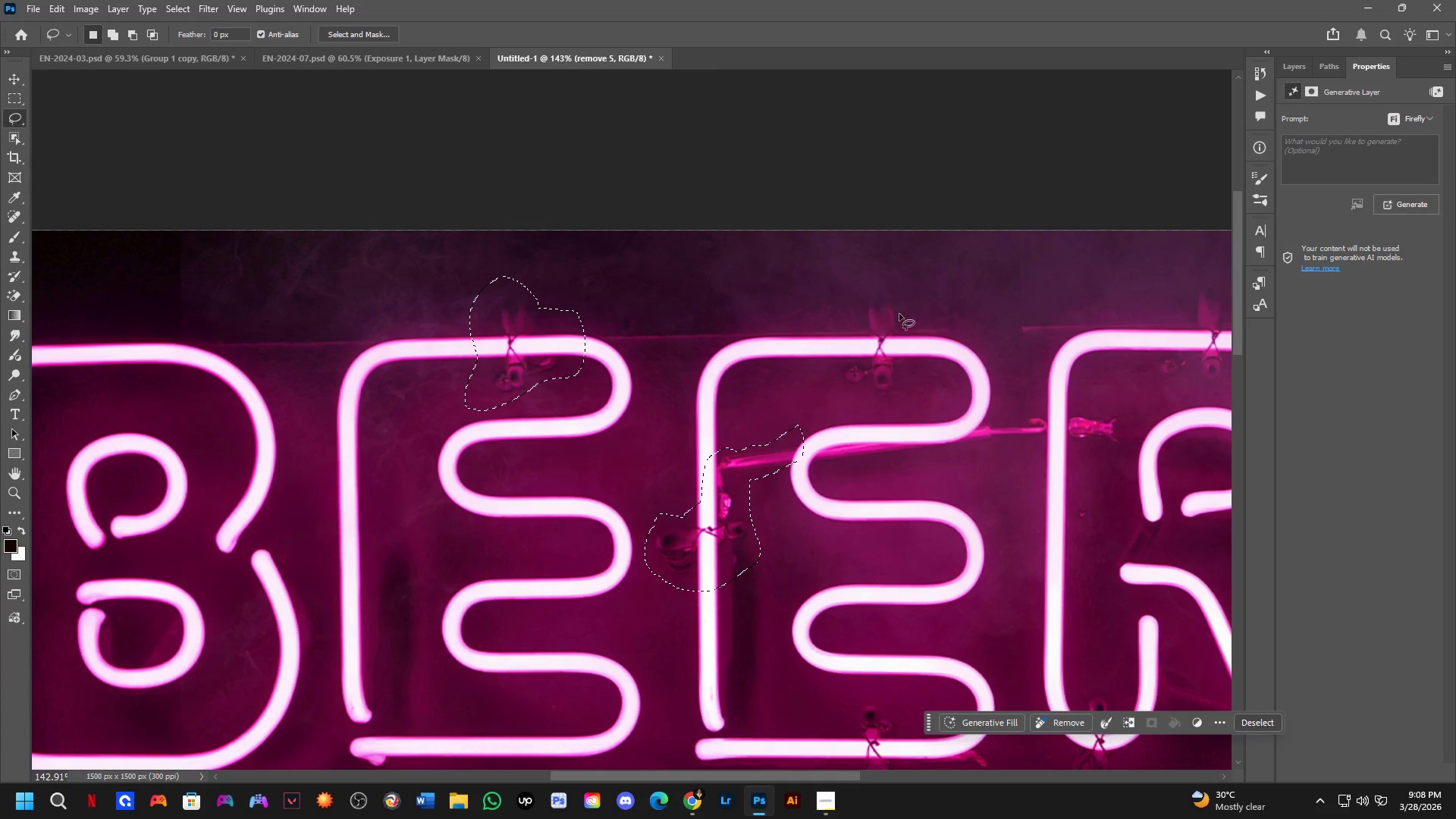 
key(Shift+ShiftLeft)
 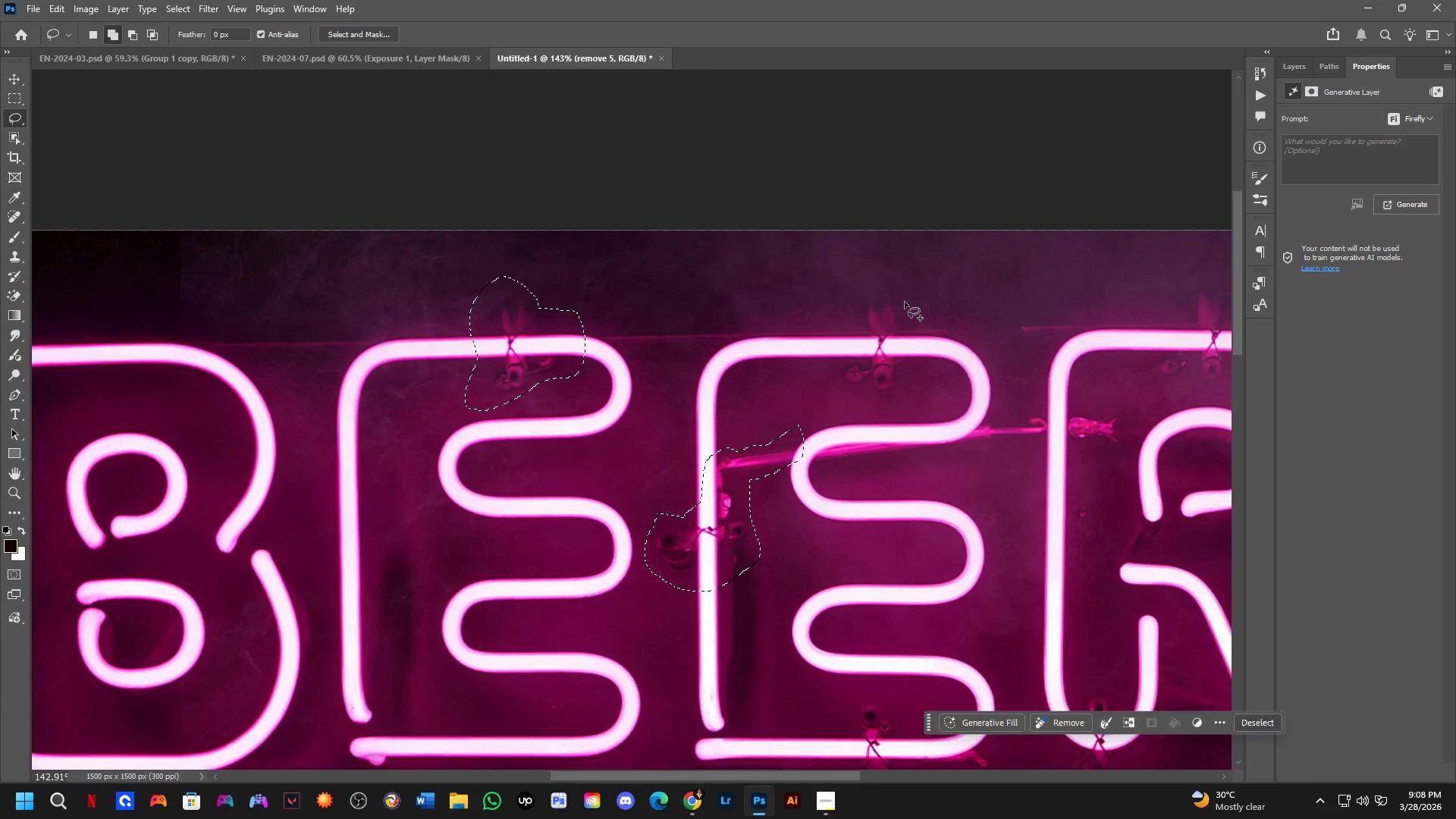 
left_click_drag(start_coordinate=[903, 297], to_coordinate=[930, 318])
 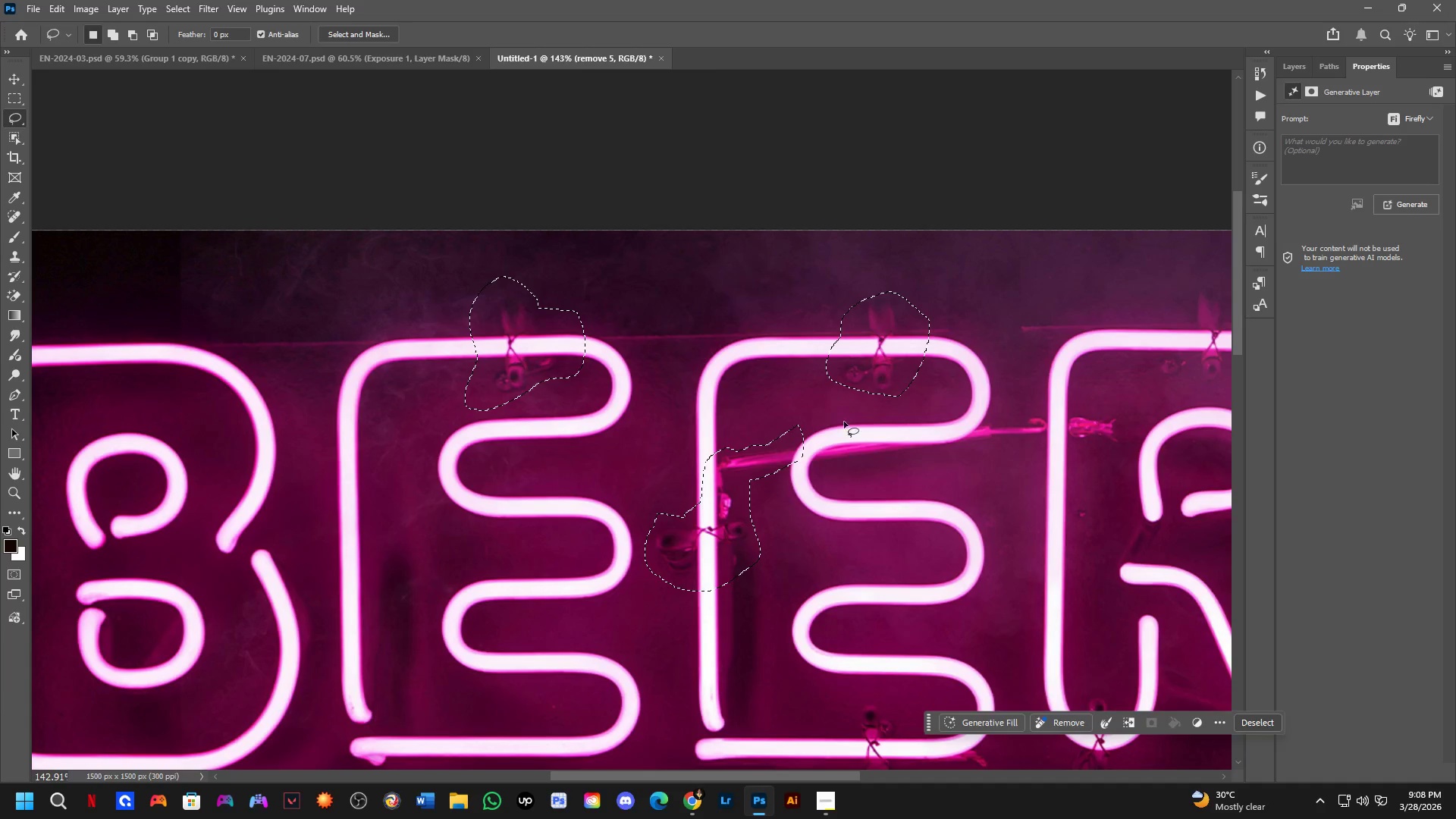 
hold_key(key=Space, duration=0.45)
 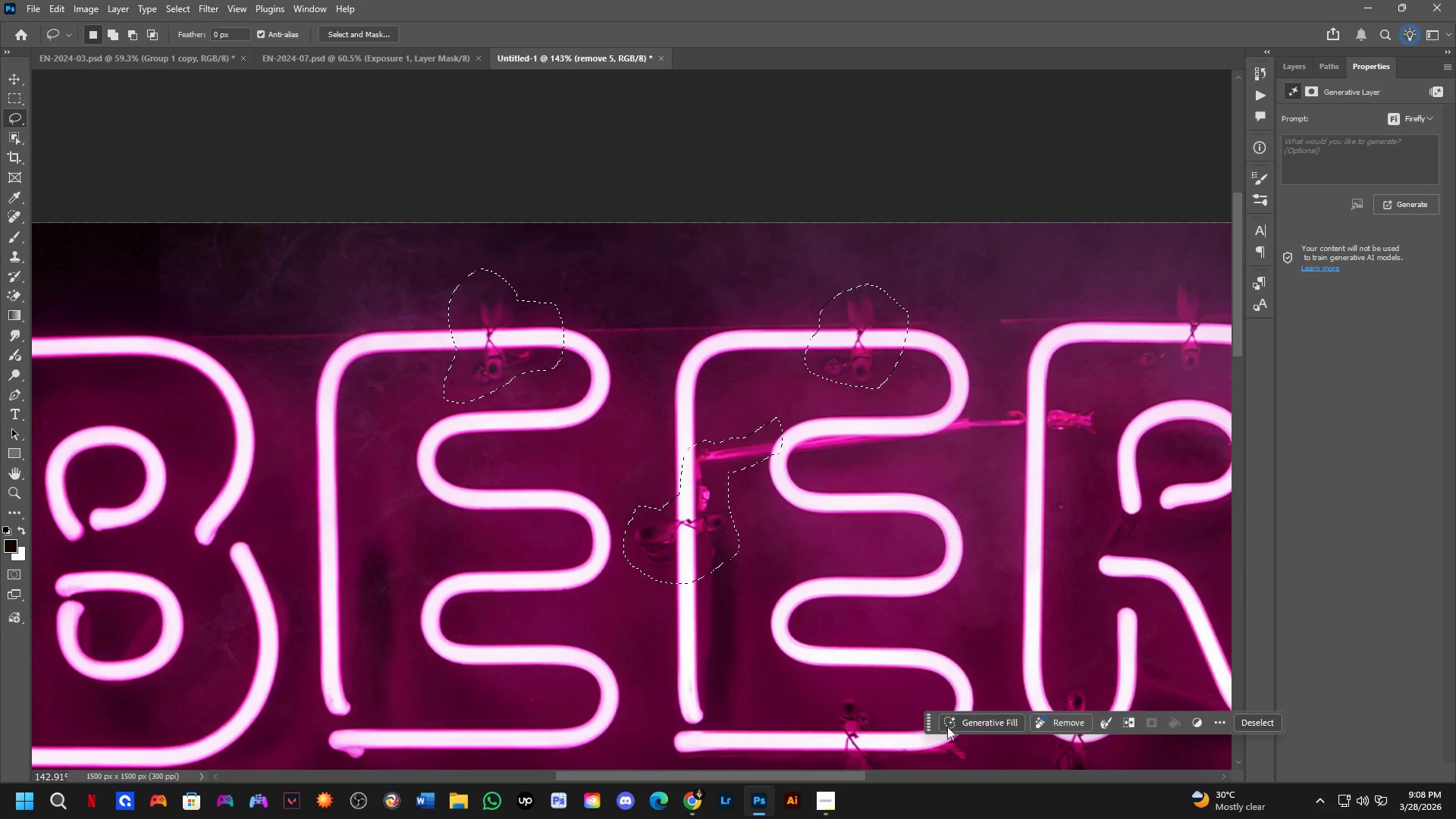 
left_click_drag(start_coordinate=[840, 426], to_coordinate=[819, 419])
 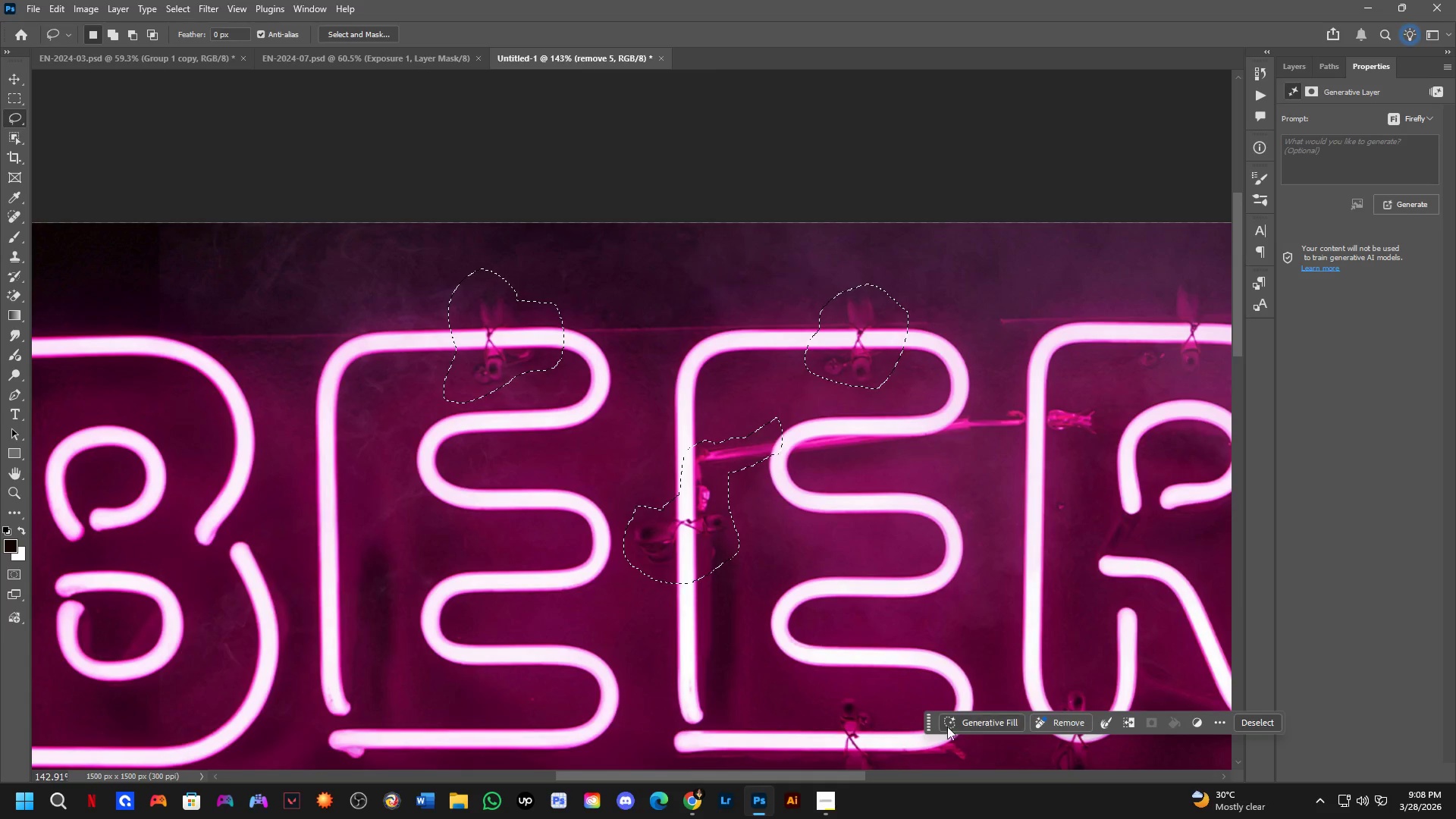 
left_click([986, 723])
 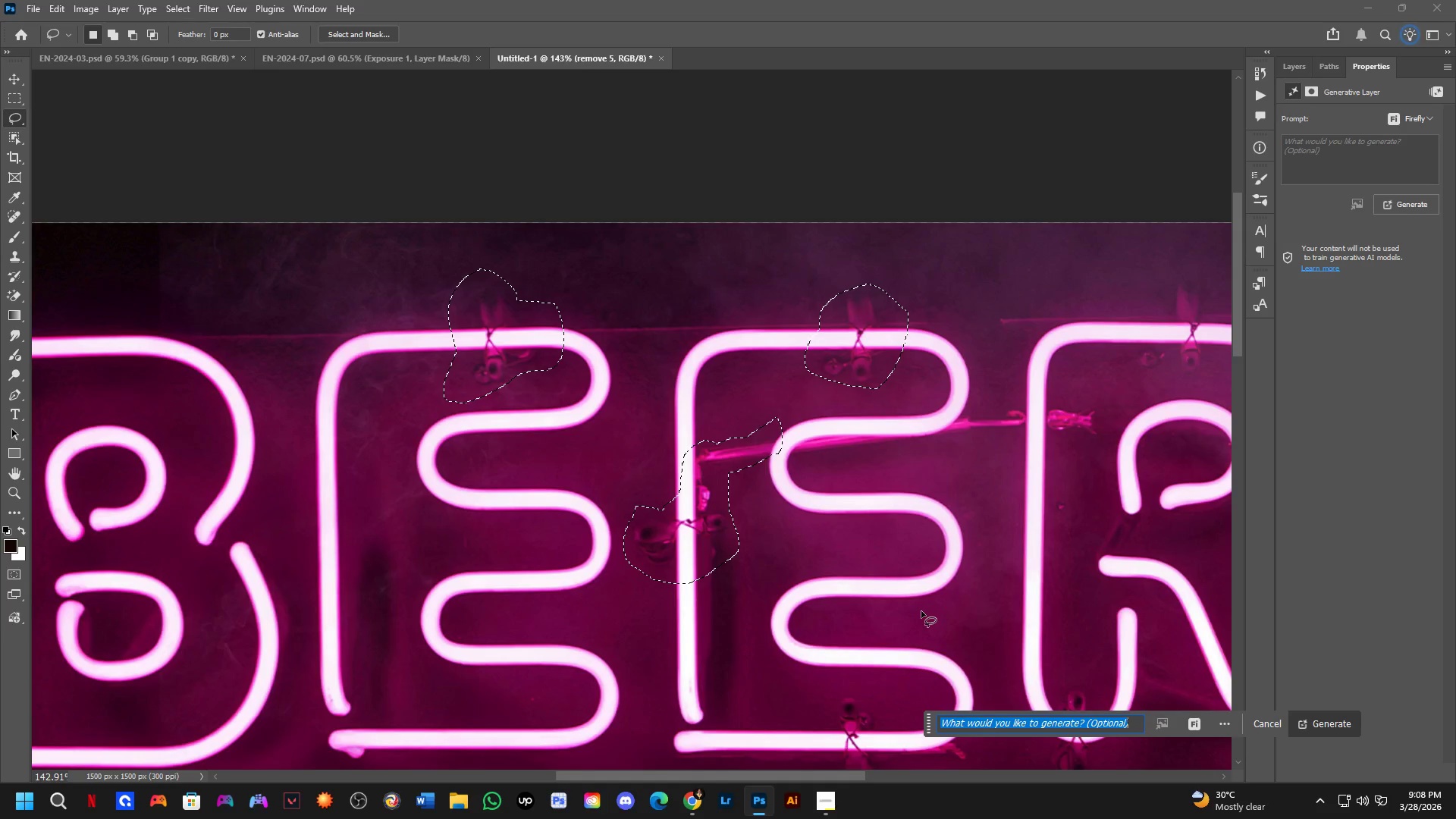 
type(remove)
 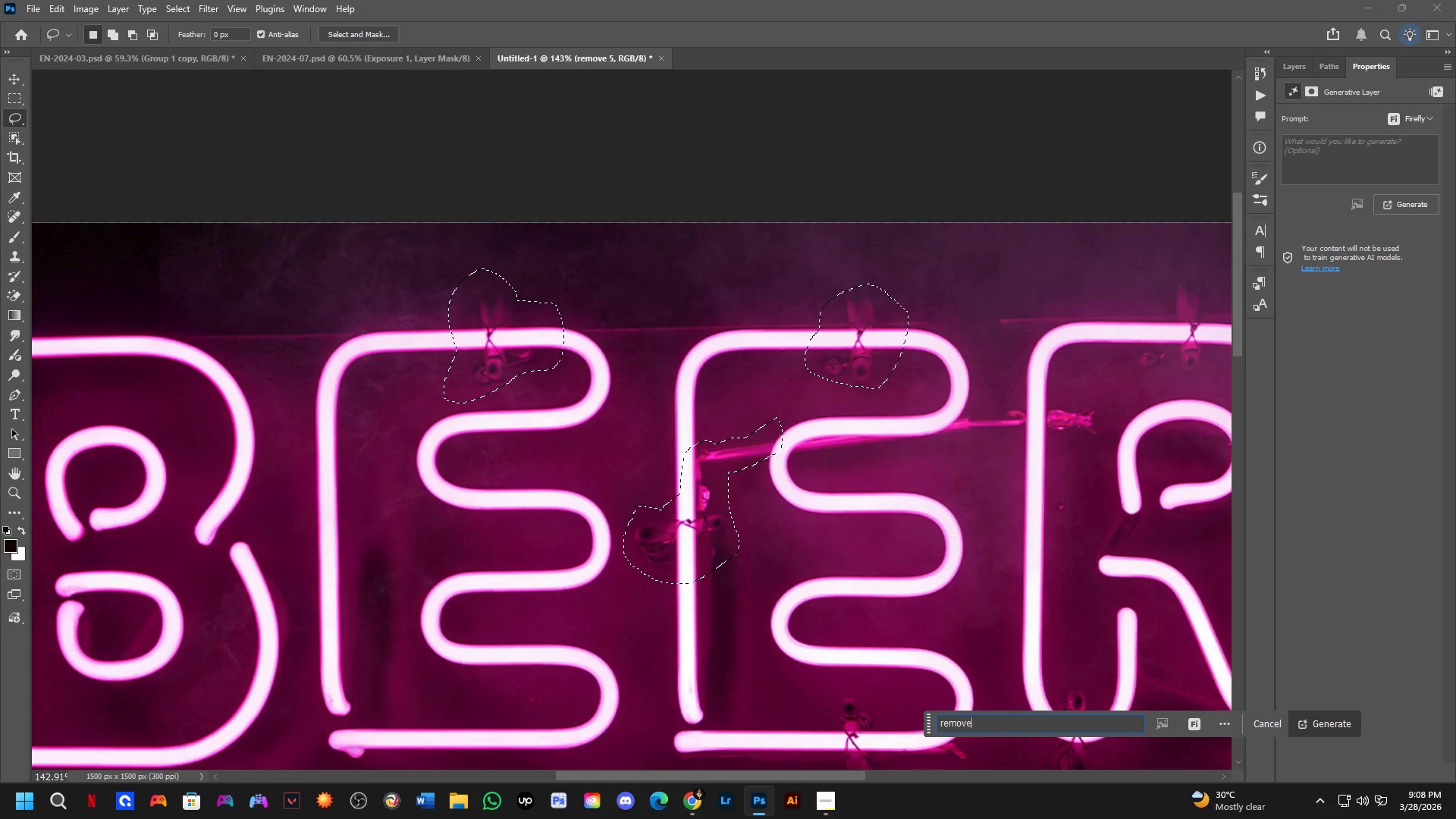 
key(Enter)
 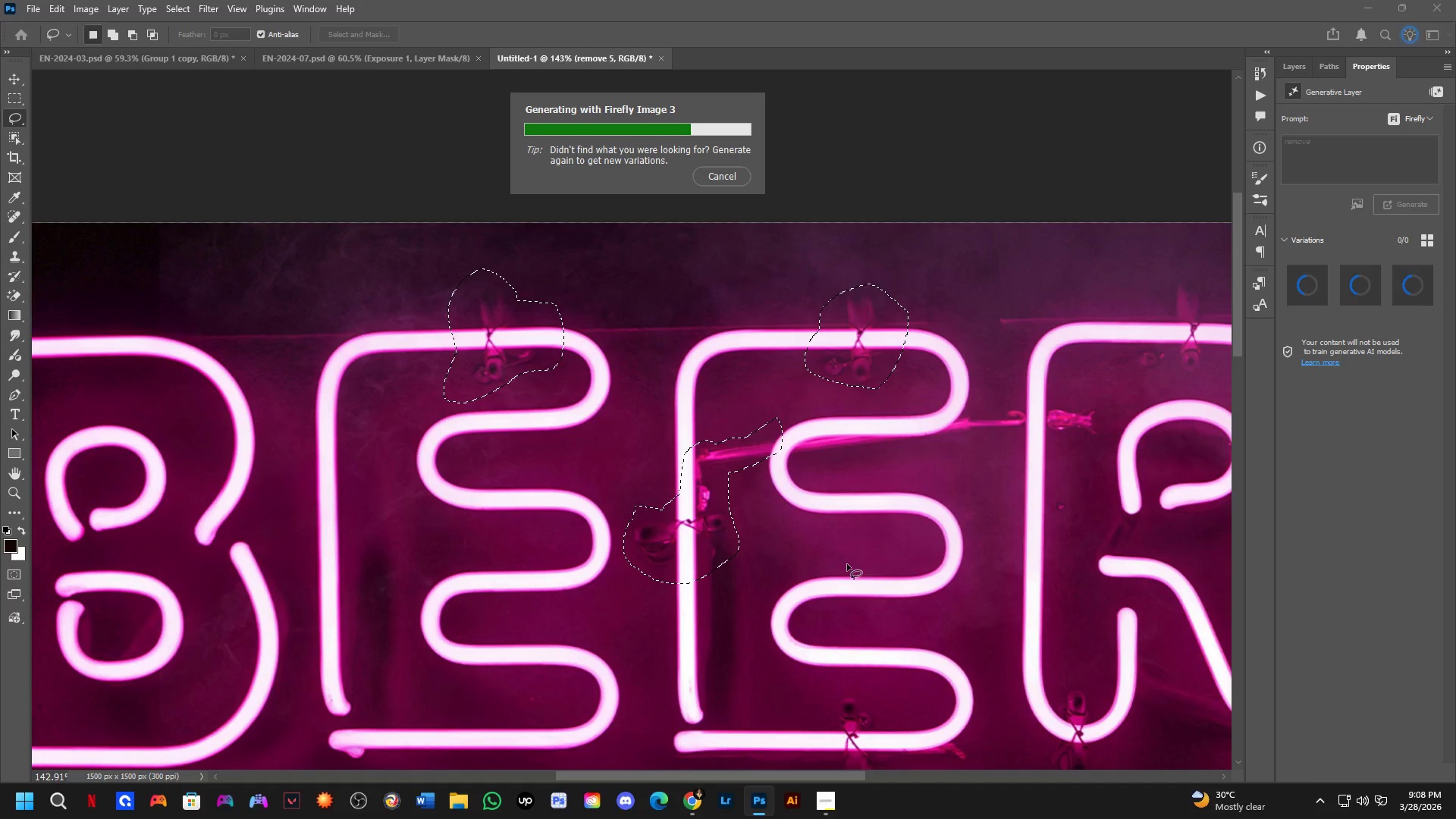 
wait(15.41)
 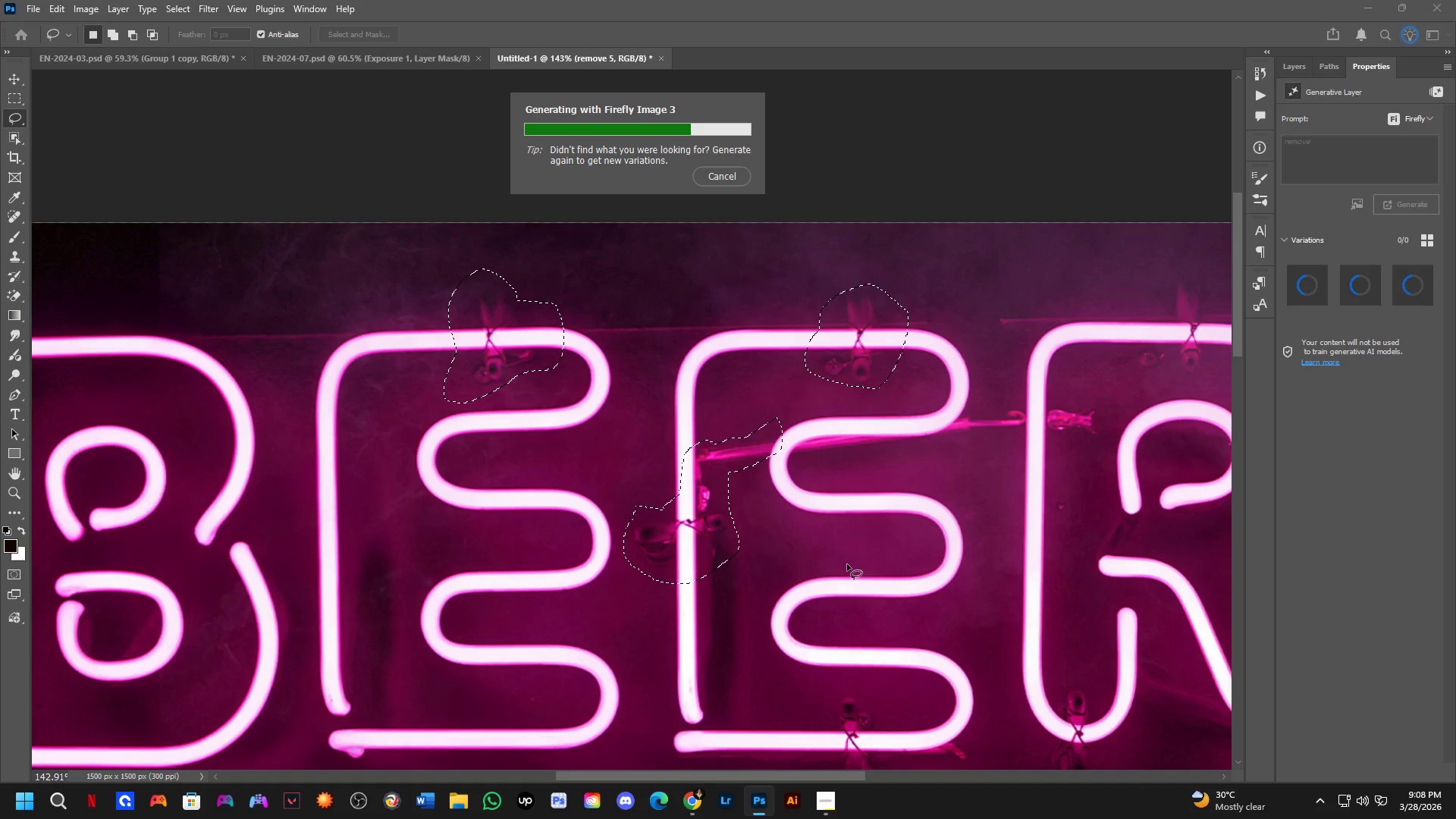 
hold_key(key=ShiftLeft, duration=0.52)
 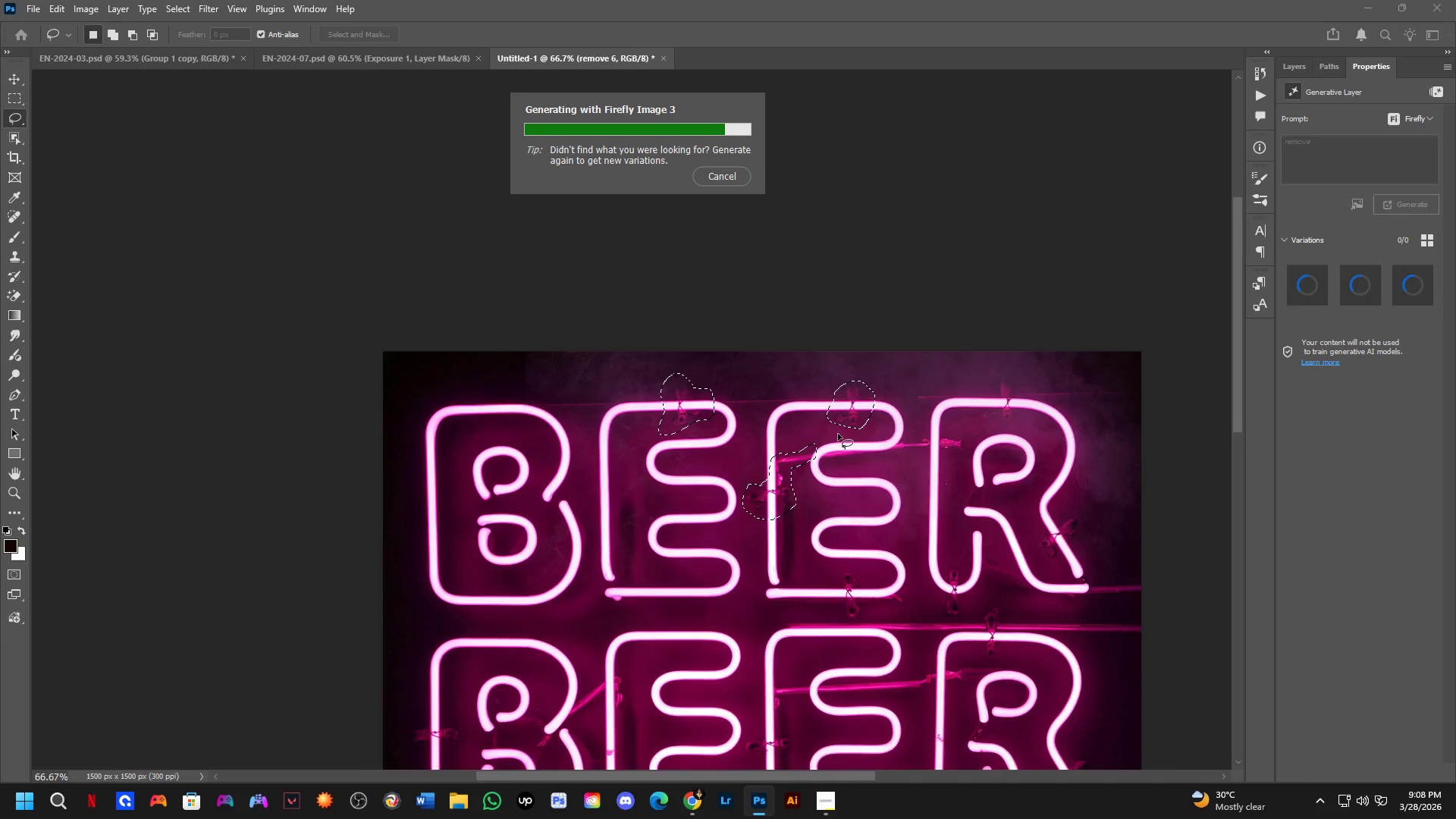 
key(Shift+ShiftLeft)
 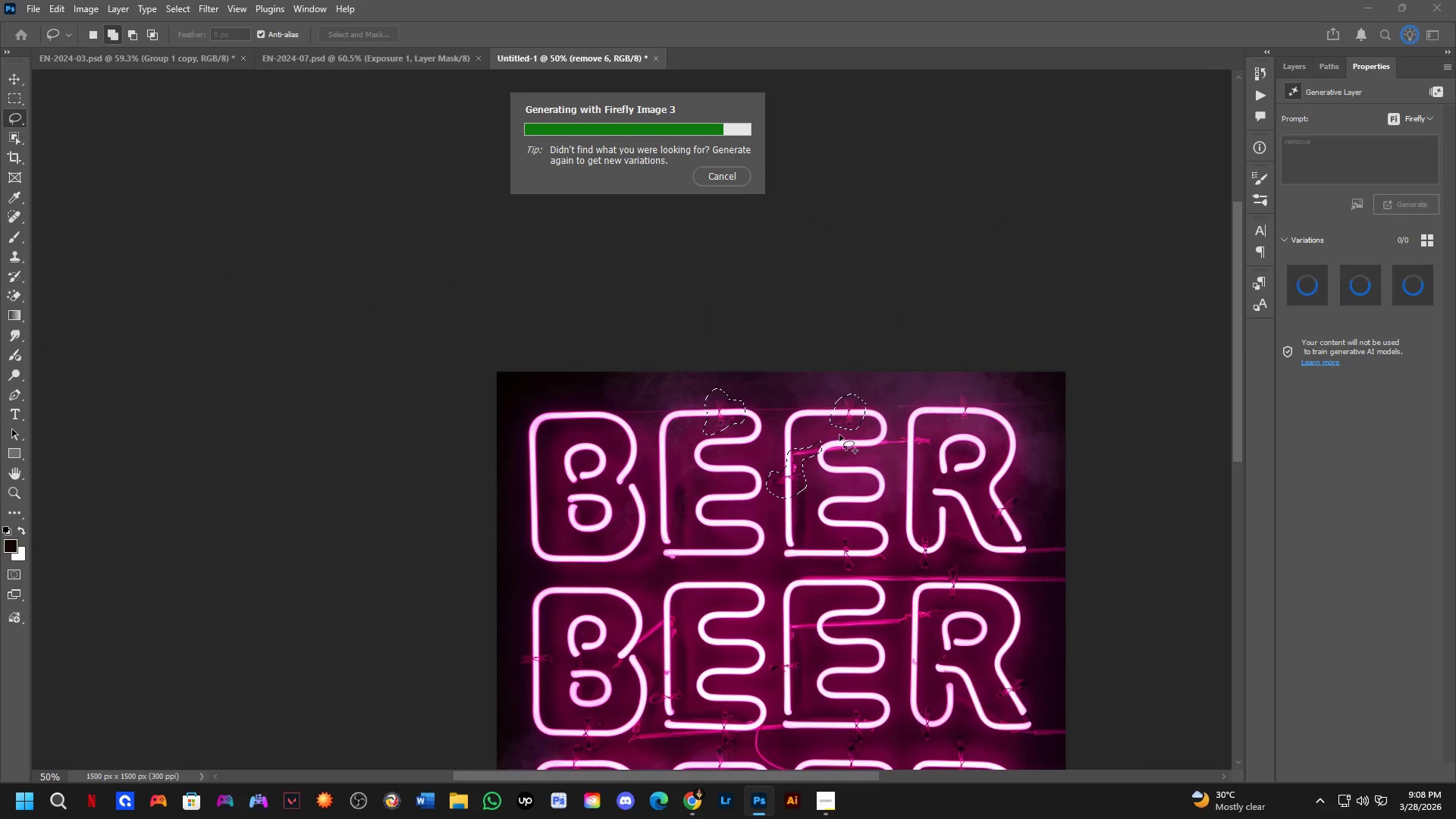 
scroll: coordinate [843, 452], scroll_direction: down, amount: 2.0
 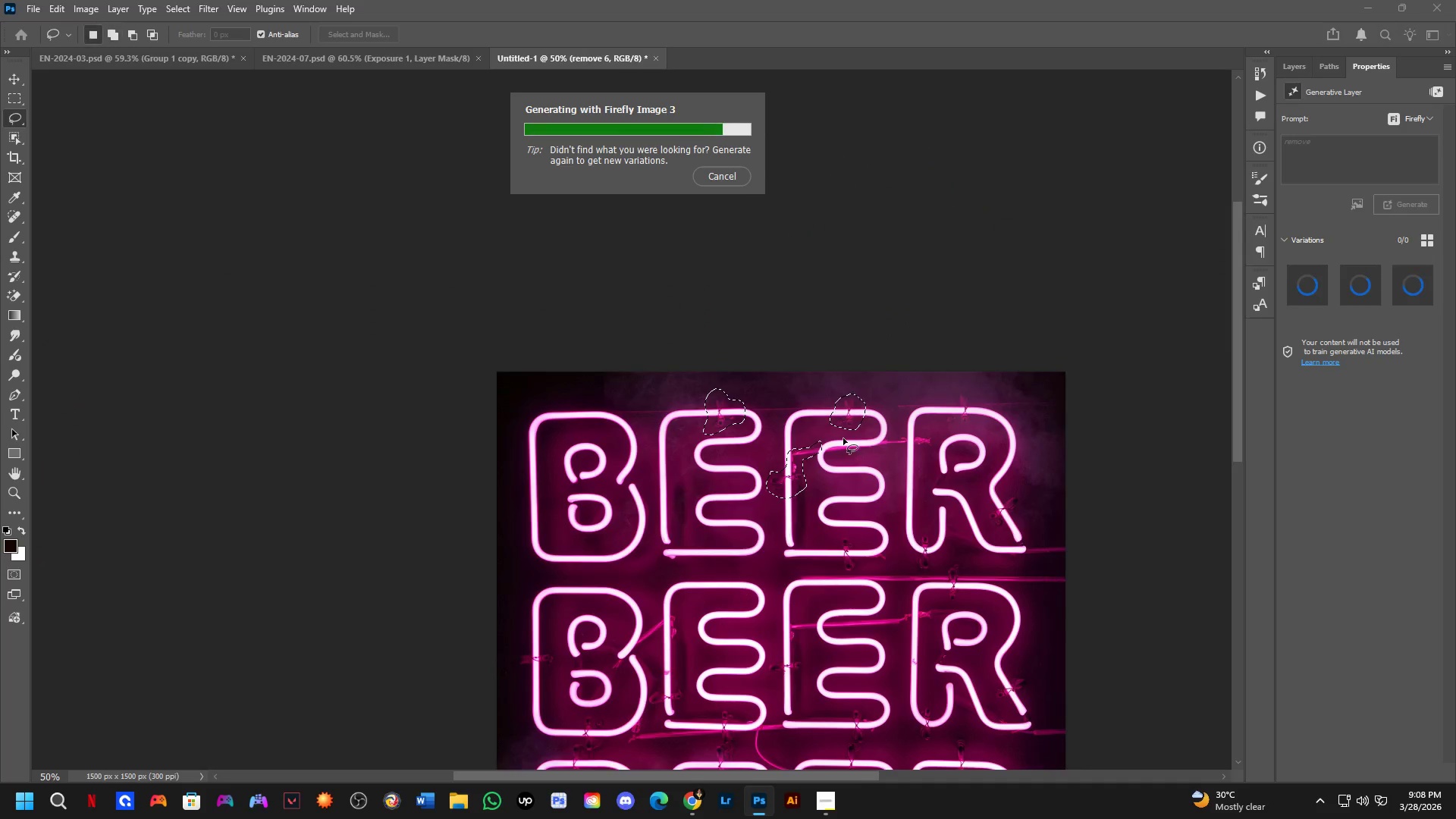 
scroll: coordinate [838, 434], scroll_direction: up, amount: 3.0
 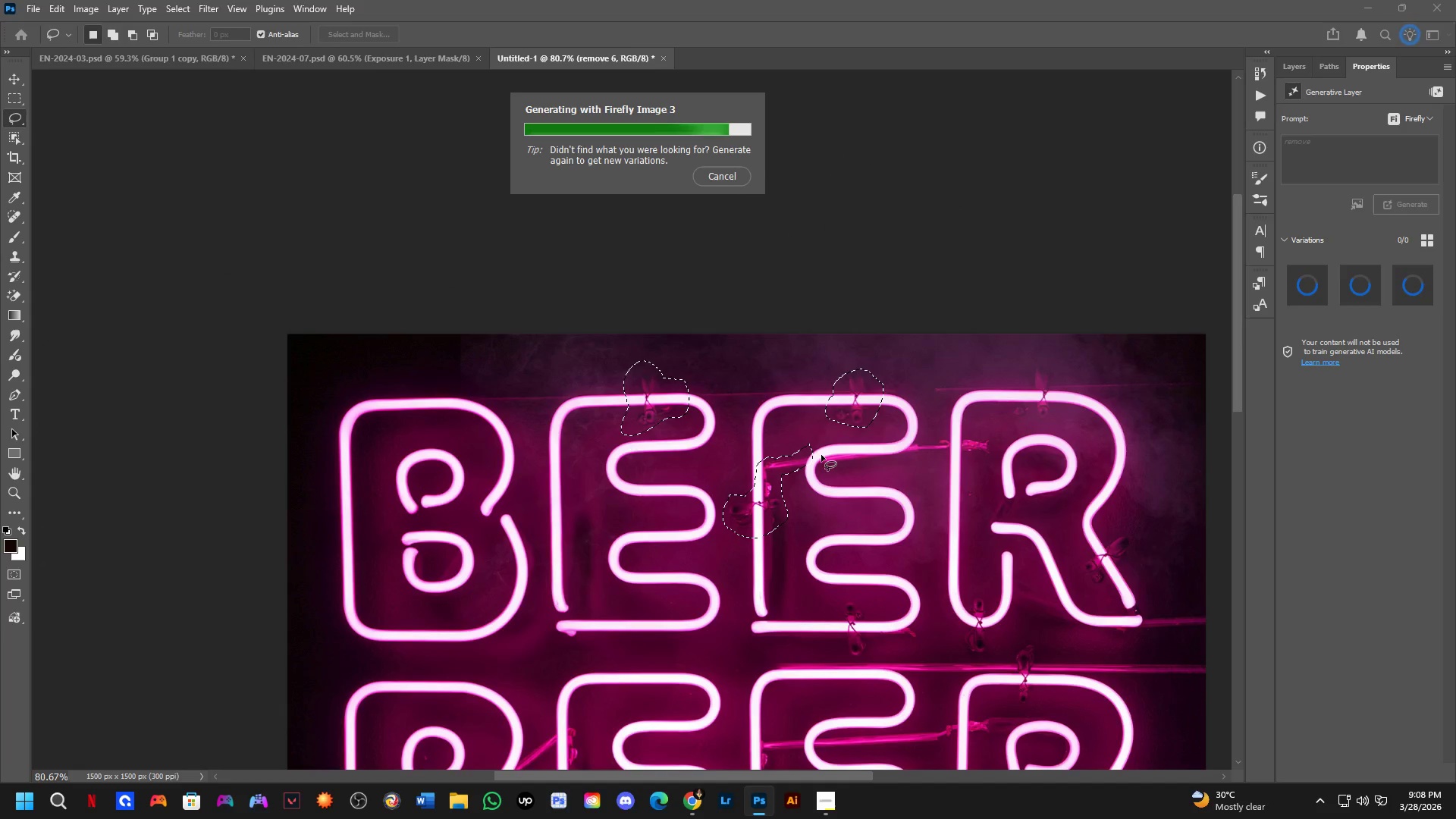 
key(Shift+ShiftLeft)
 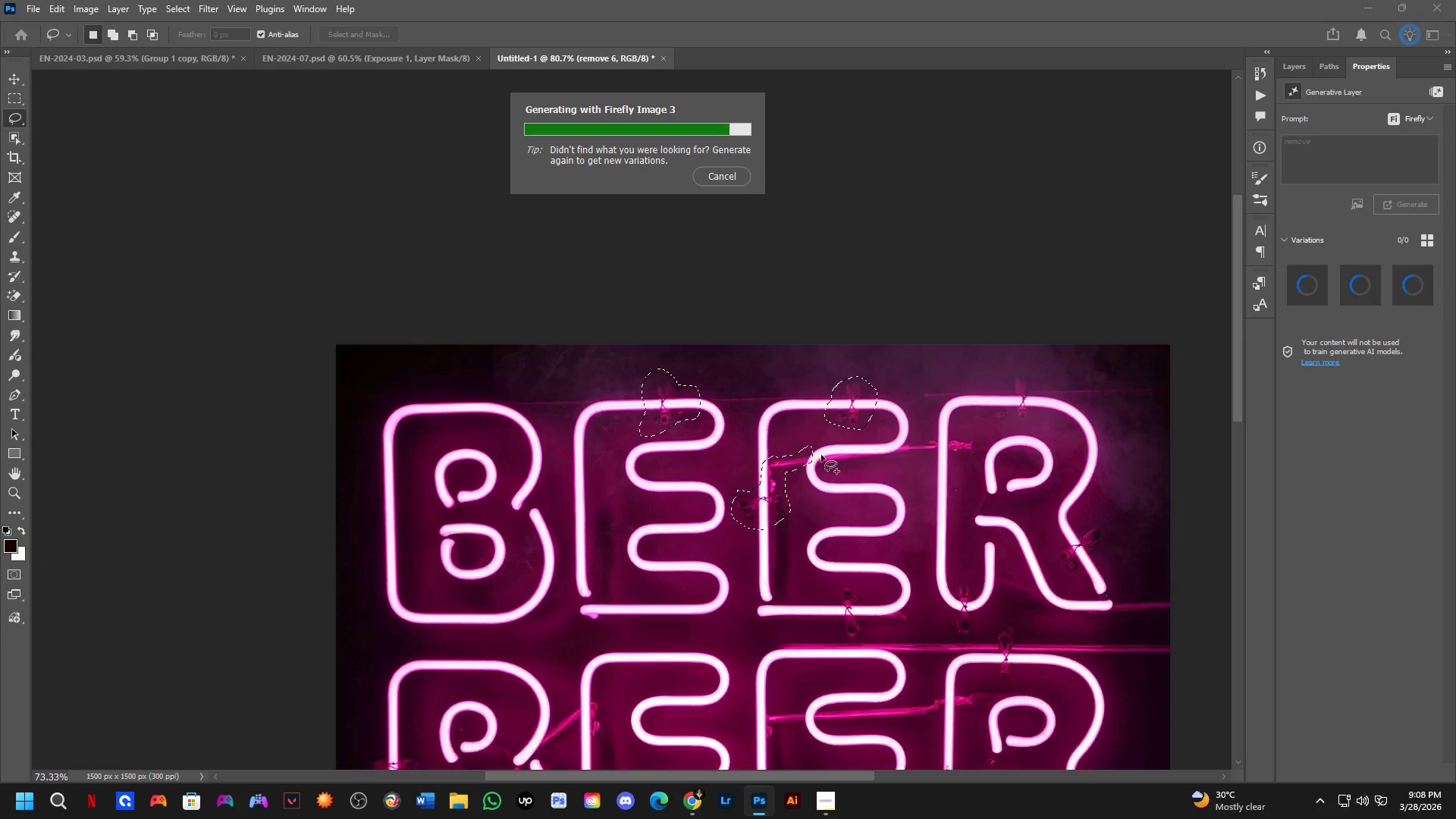 
hold_key(key=Space, duration=0.48)
 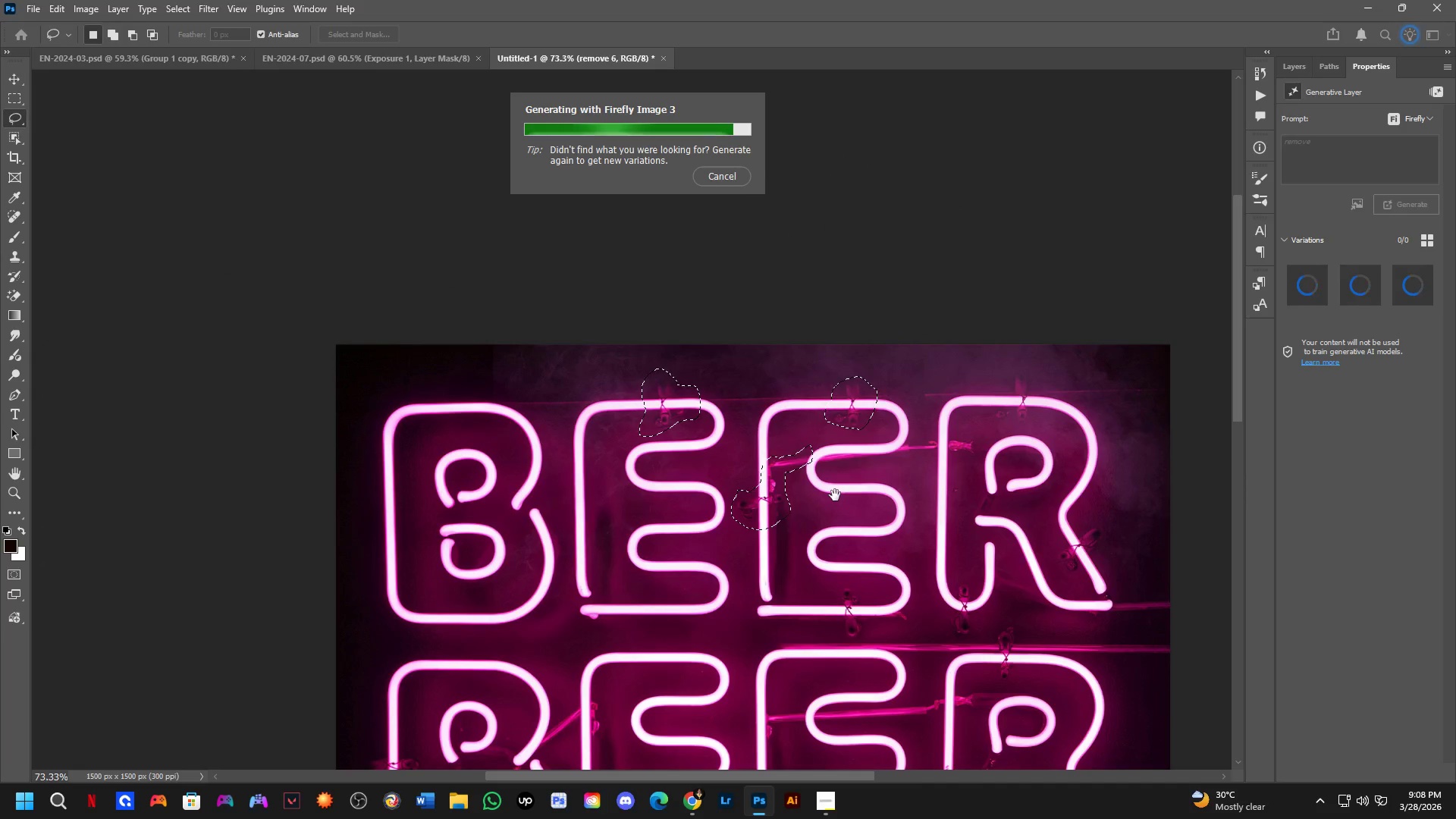 
scroll: coordinate [821, 455], scroll_direction: down, amount: 1.0
 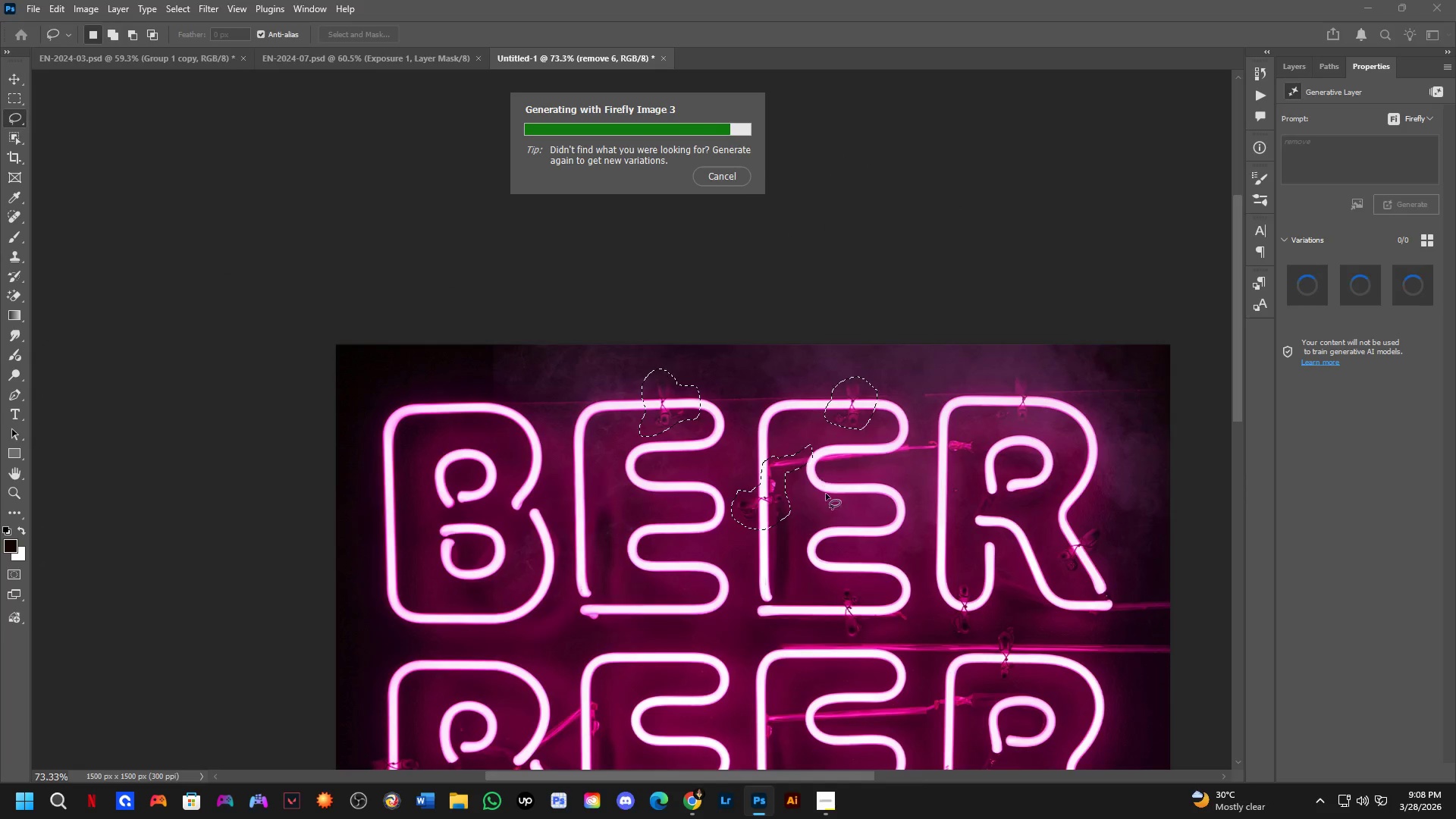 
left_click_drag(start_coordinate=[851, 529], to_coordinate=[835, 495])
 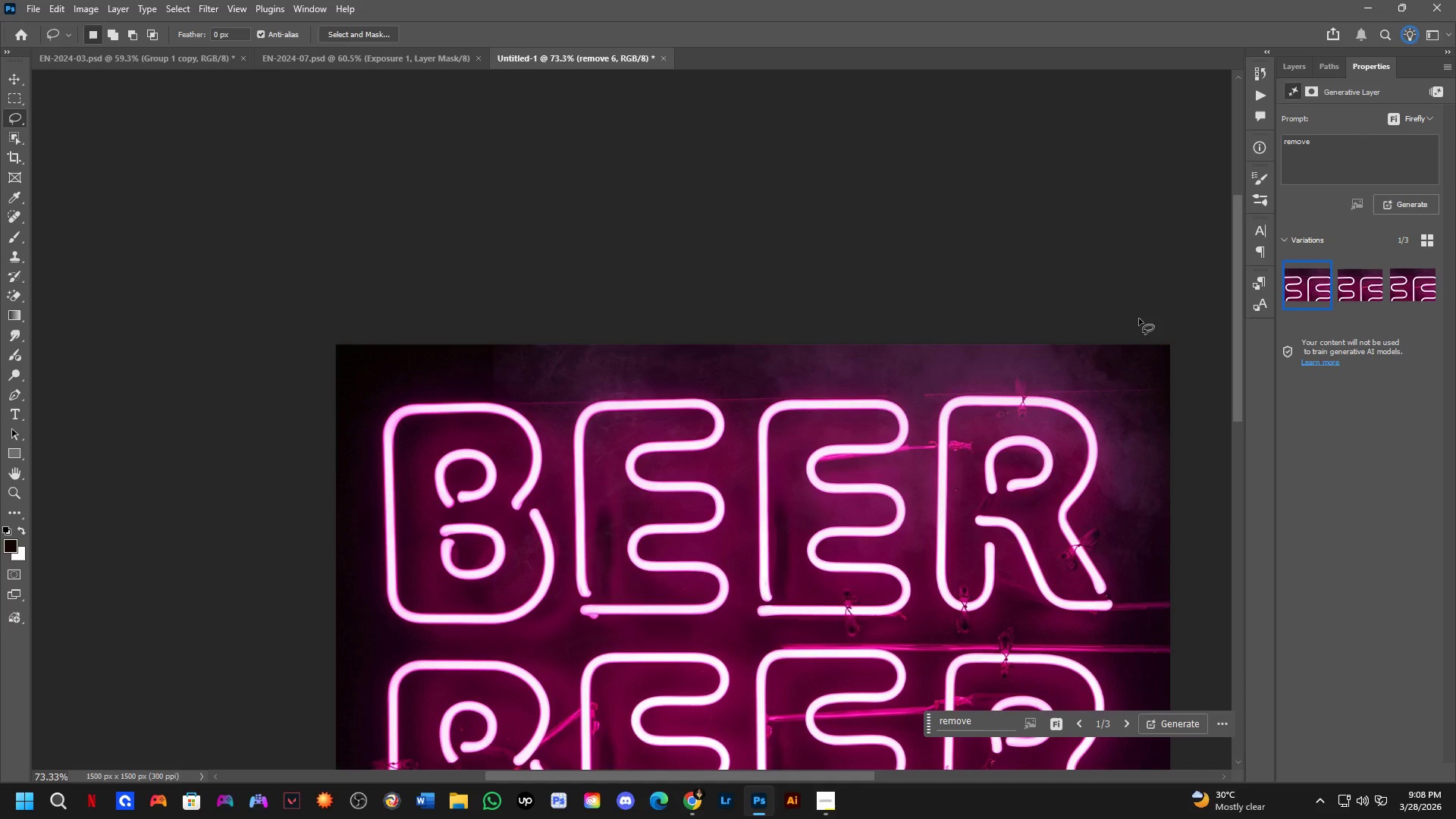 
left_click([1323, 288])
 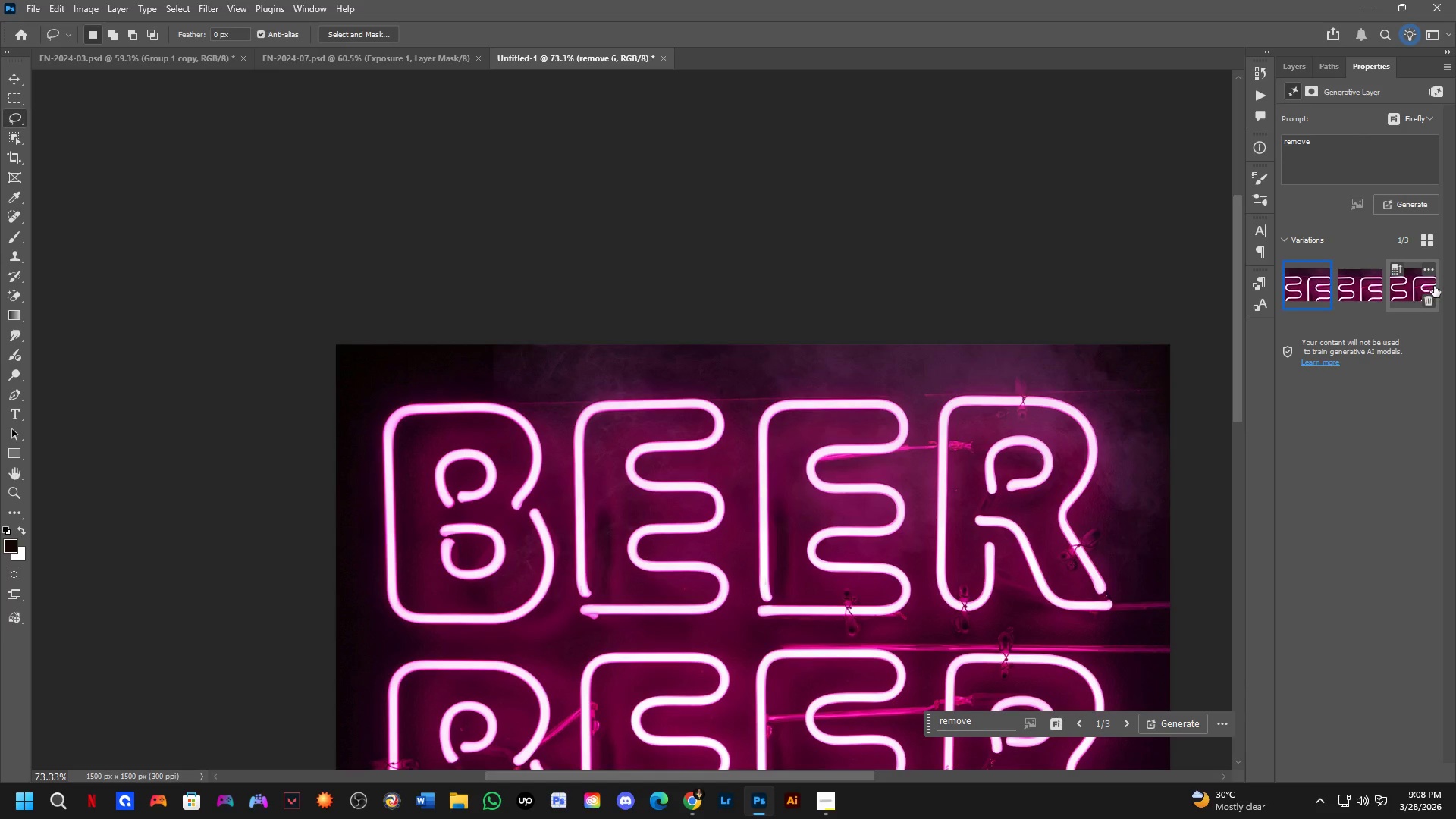 
left_click([1414, 290])
 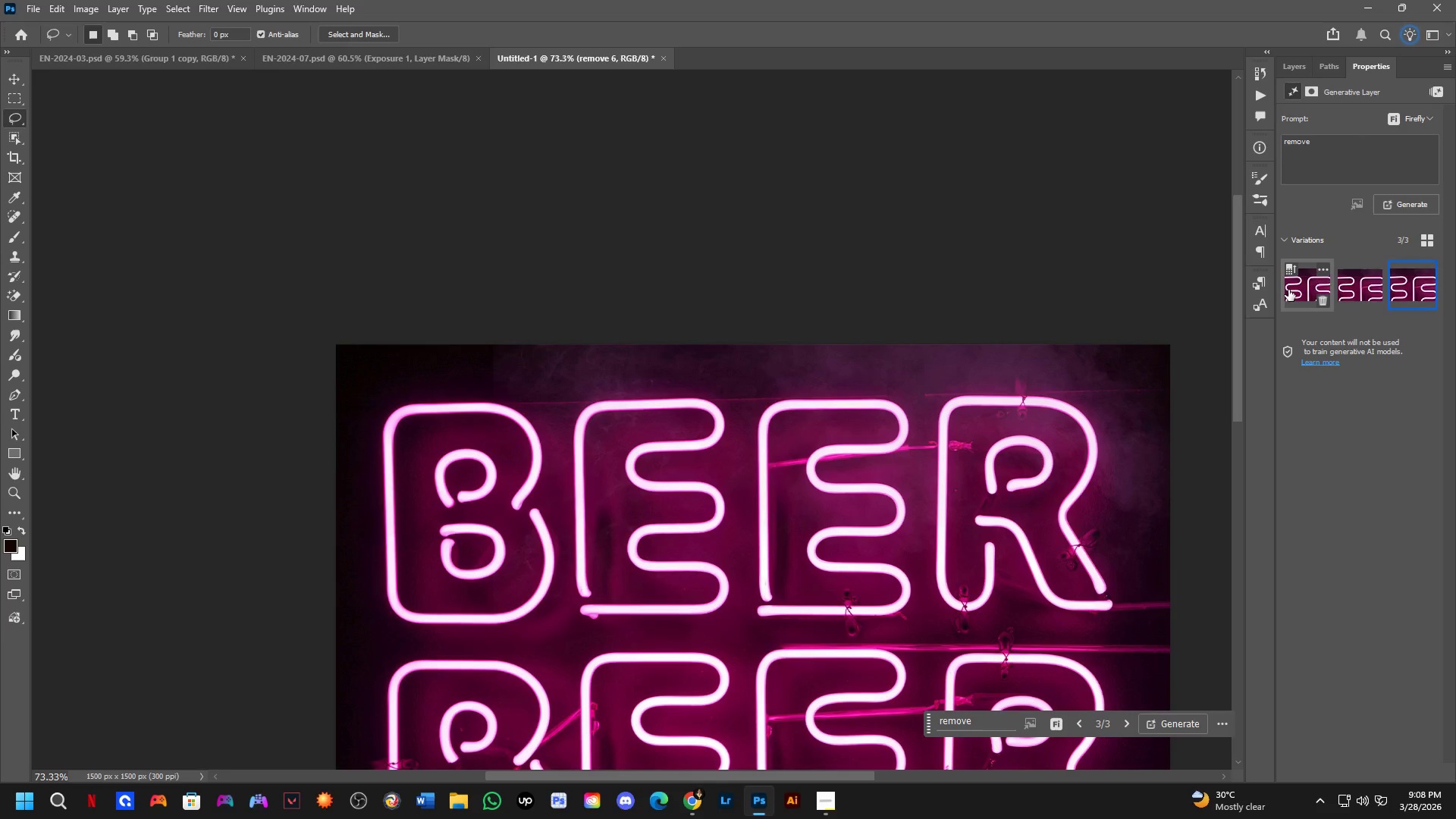 
left_click([1293, 289])
 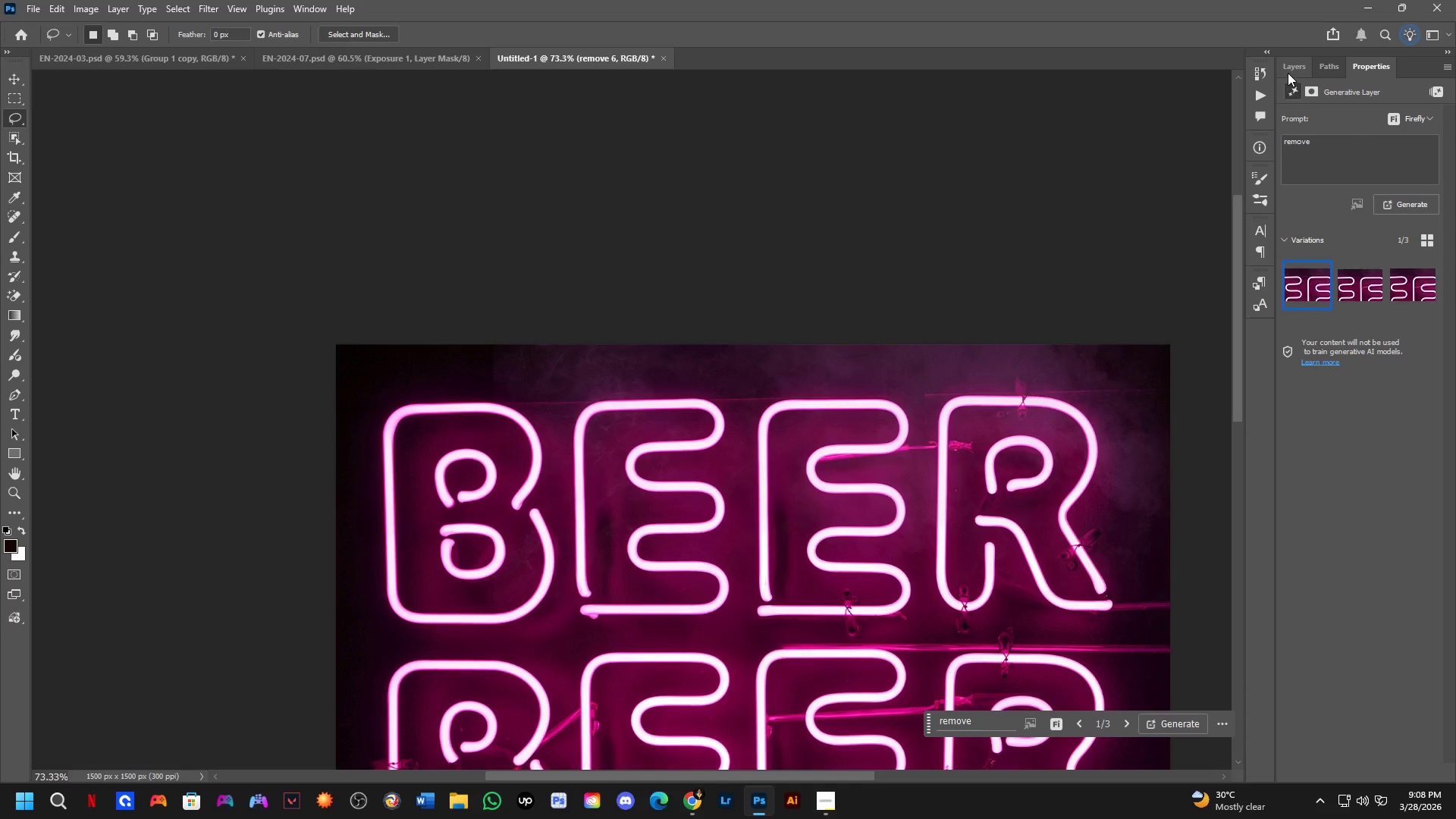 
left_click([1297, 73])
 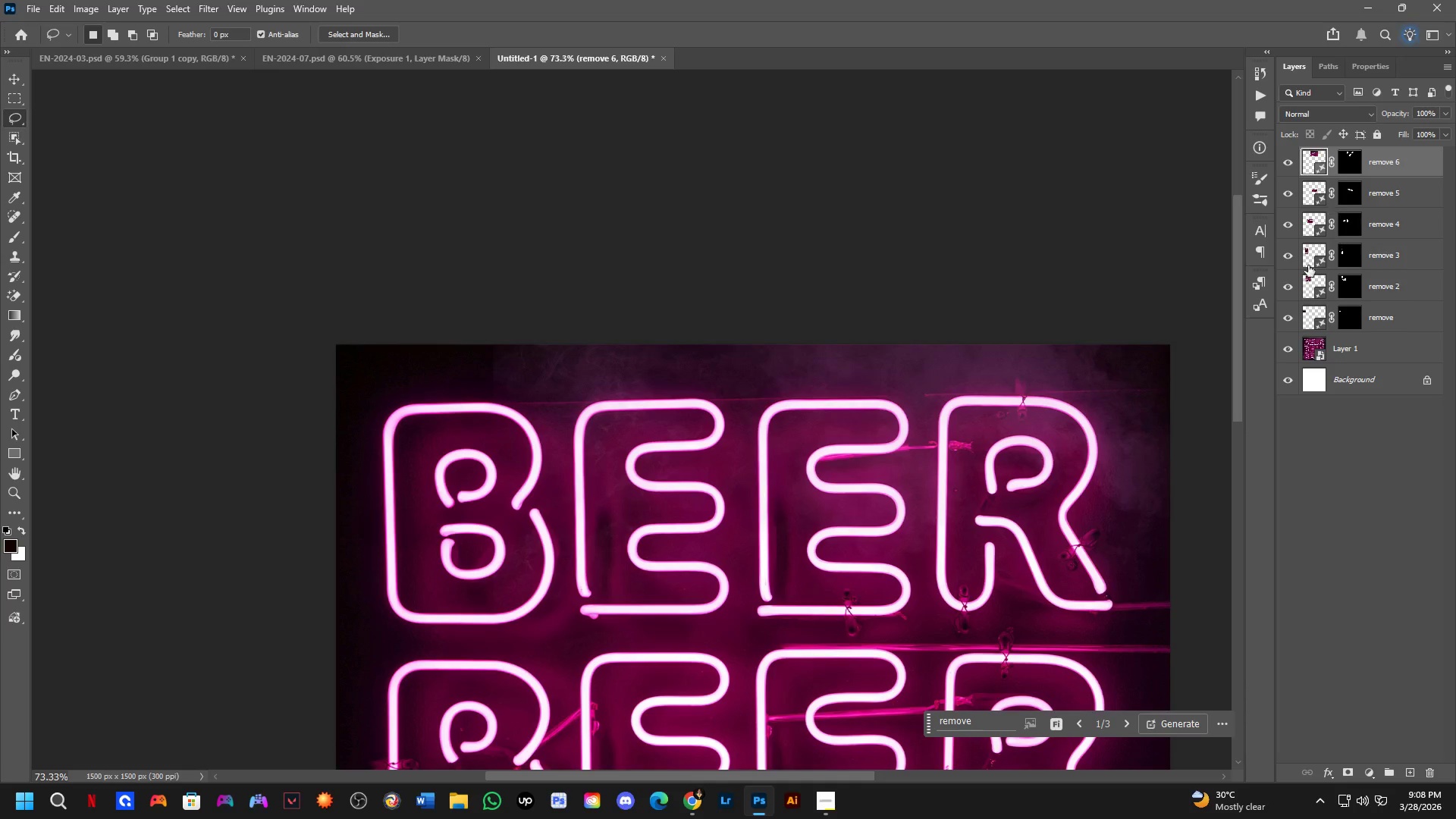 
key(Shift+ShiftLeft)
 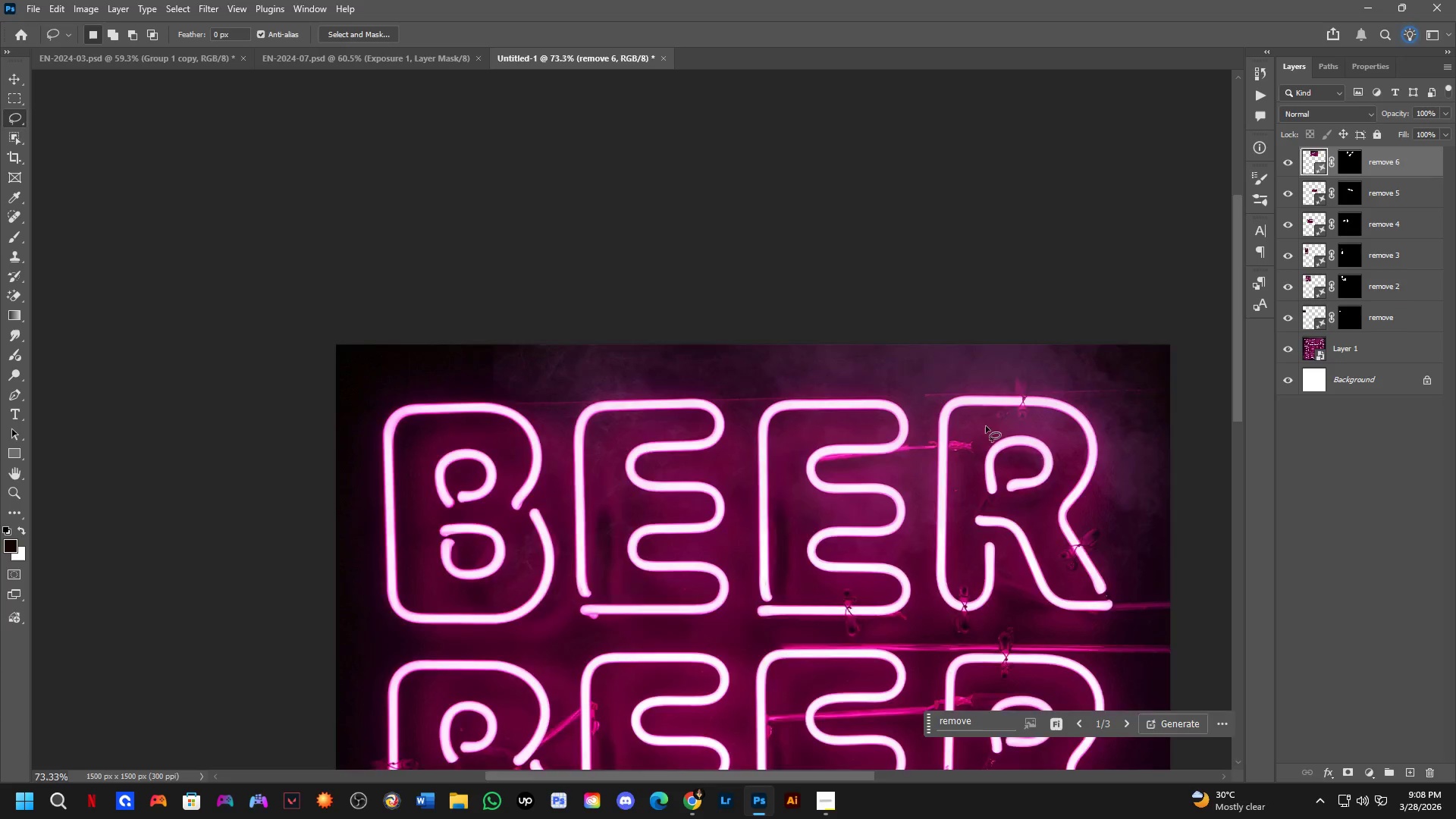 
key(Shift+ShiftLeft)
 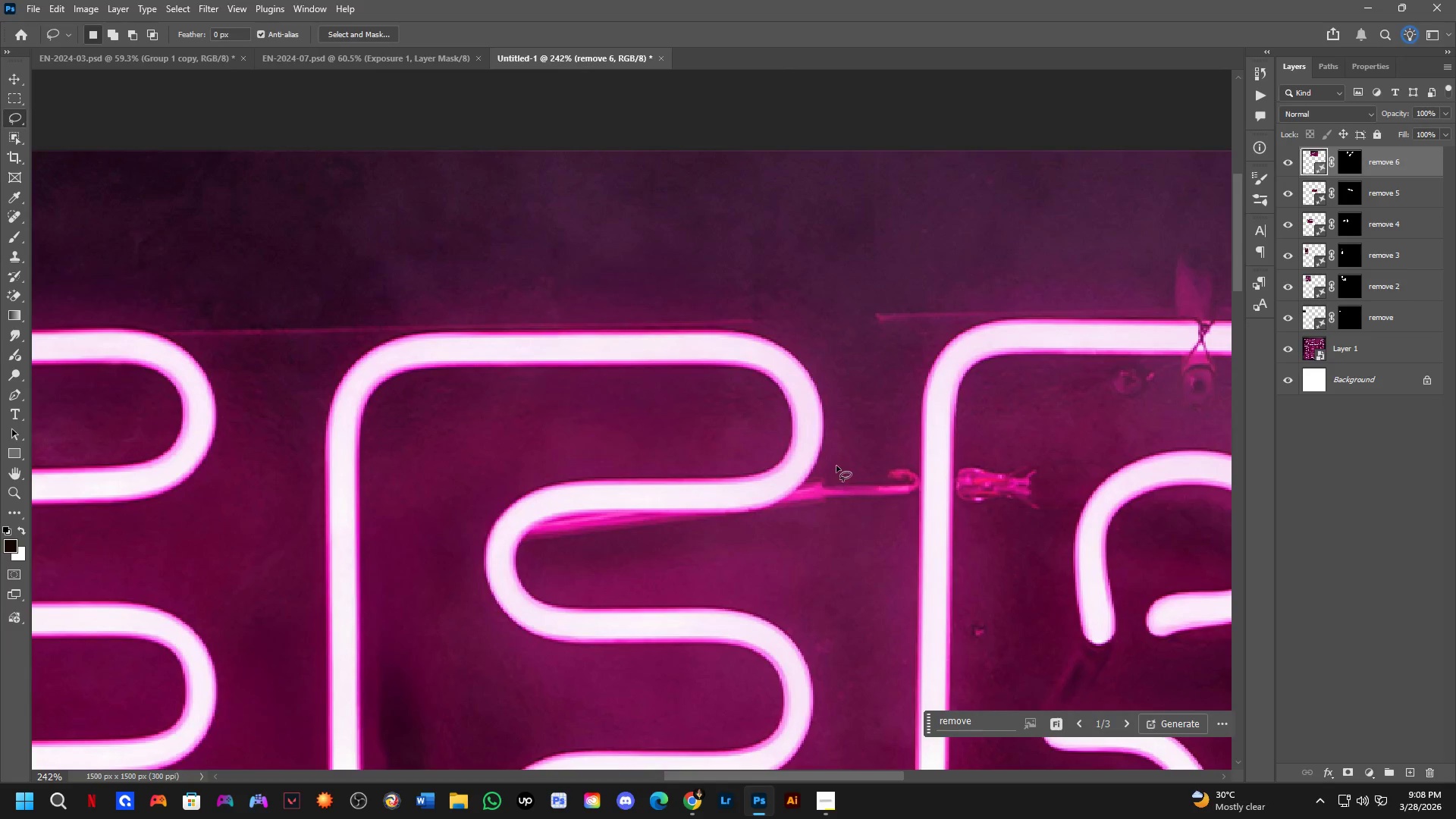 
scroll: coordinate [878, 444], scroll_direction: up, amount: 4.0
 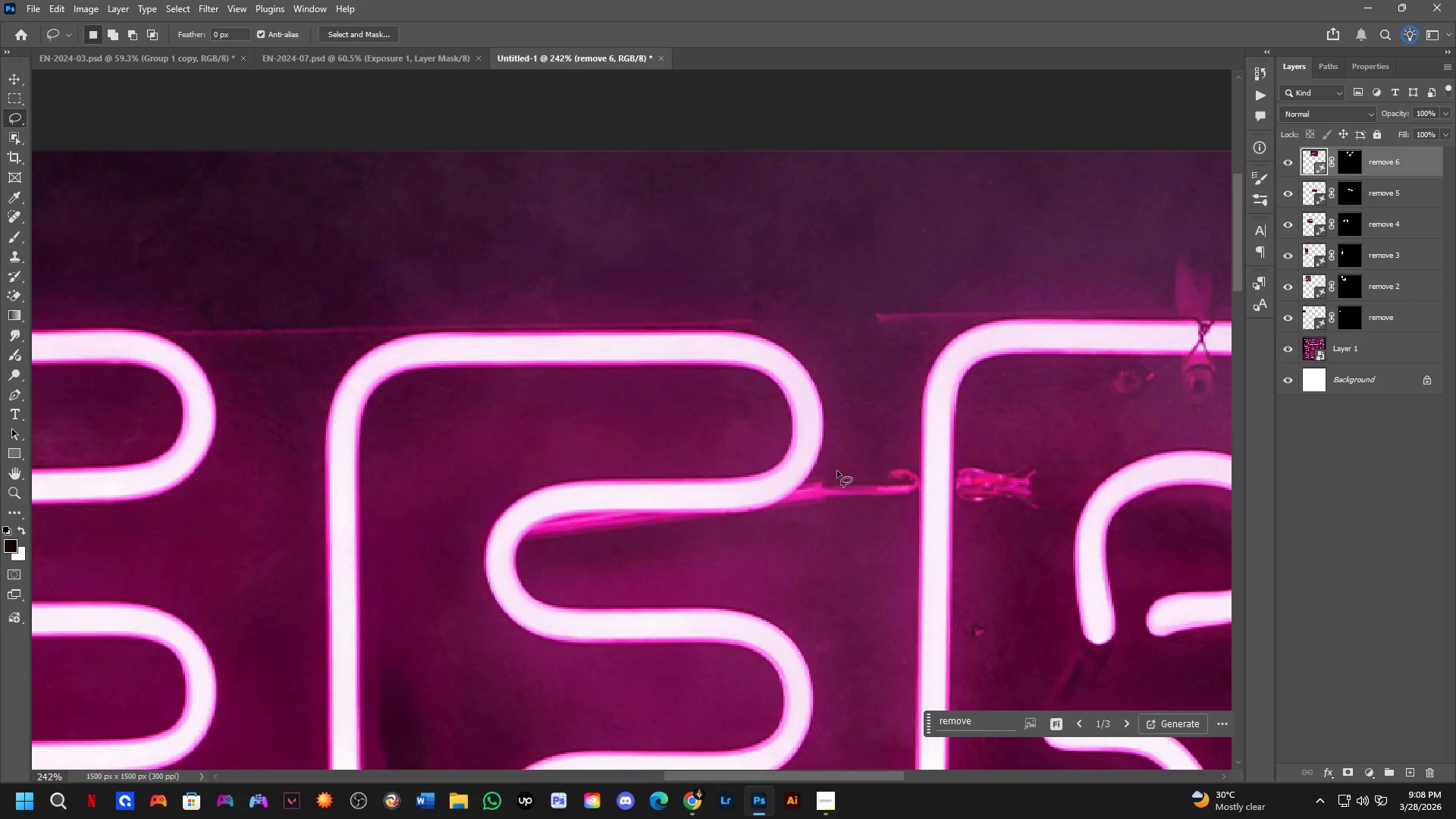 
left_click_drag(start_coordinate=[833, 465], to_coordinate=[903, 448])
 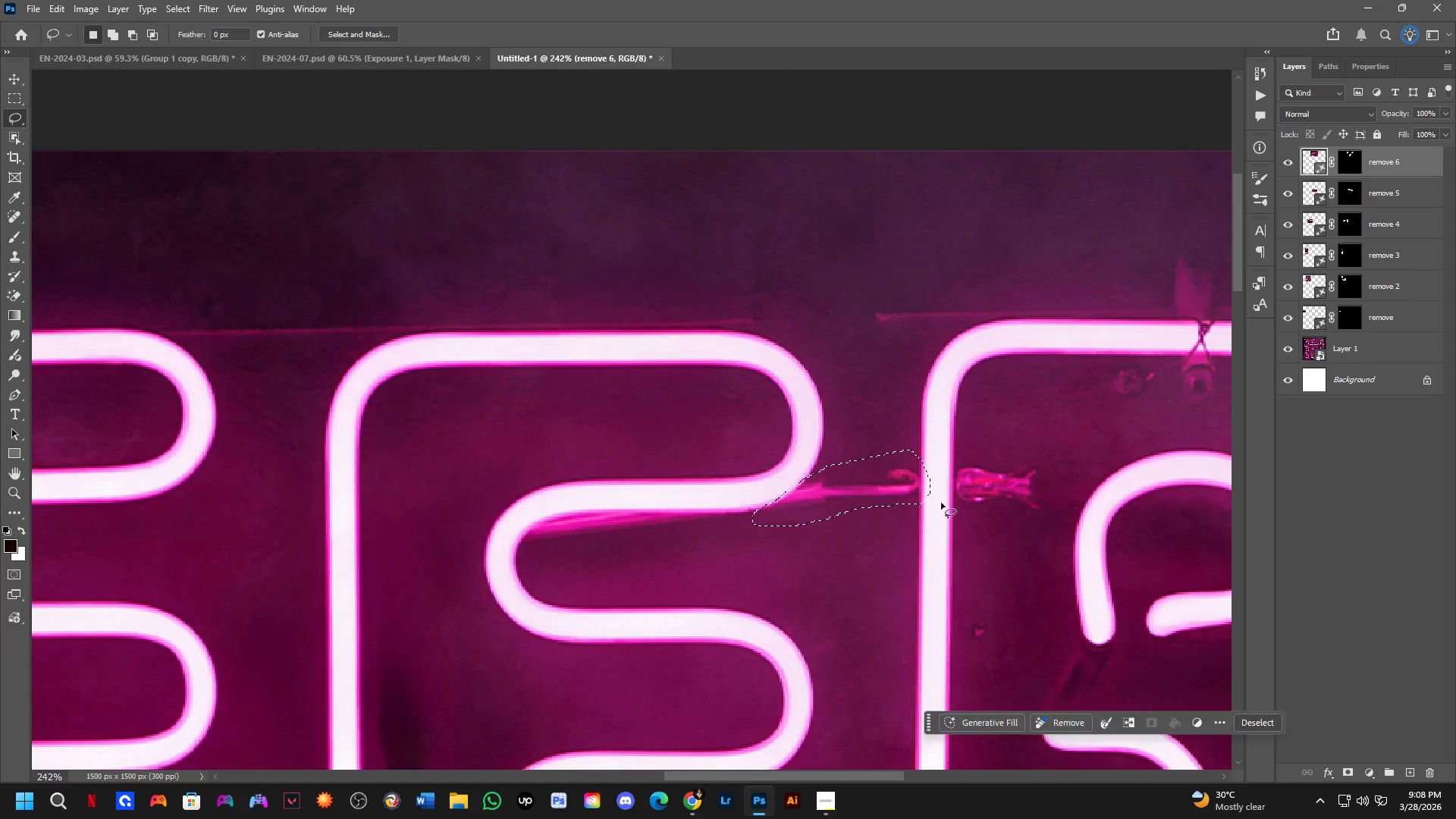 
key(Shift+ShiftLeft)
 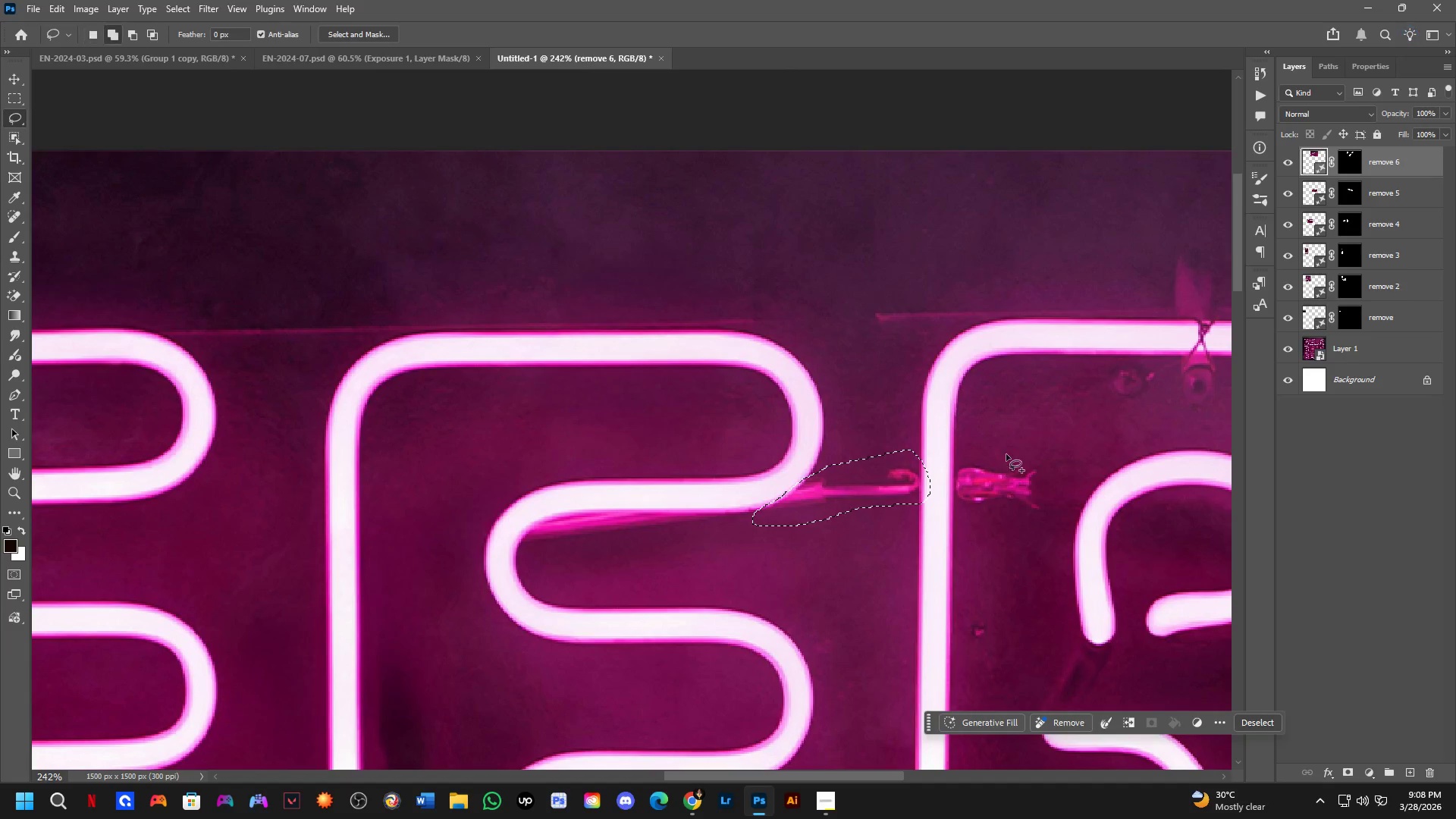 
left_click_drag(start_coordinate=[1006, 451], to_coordinate=[1055, 446])
 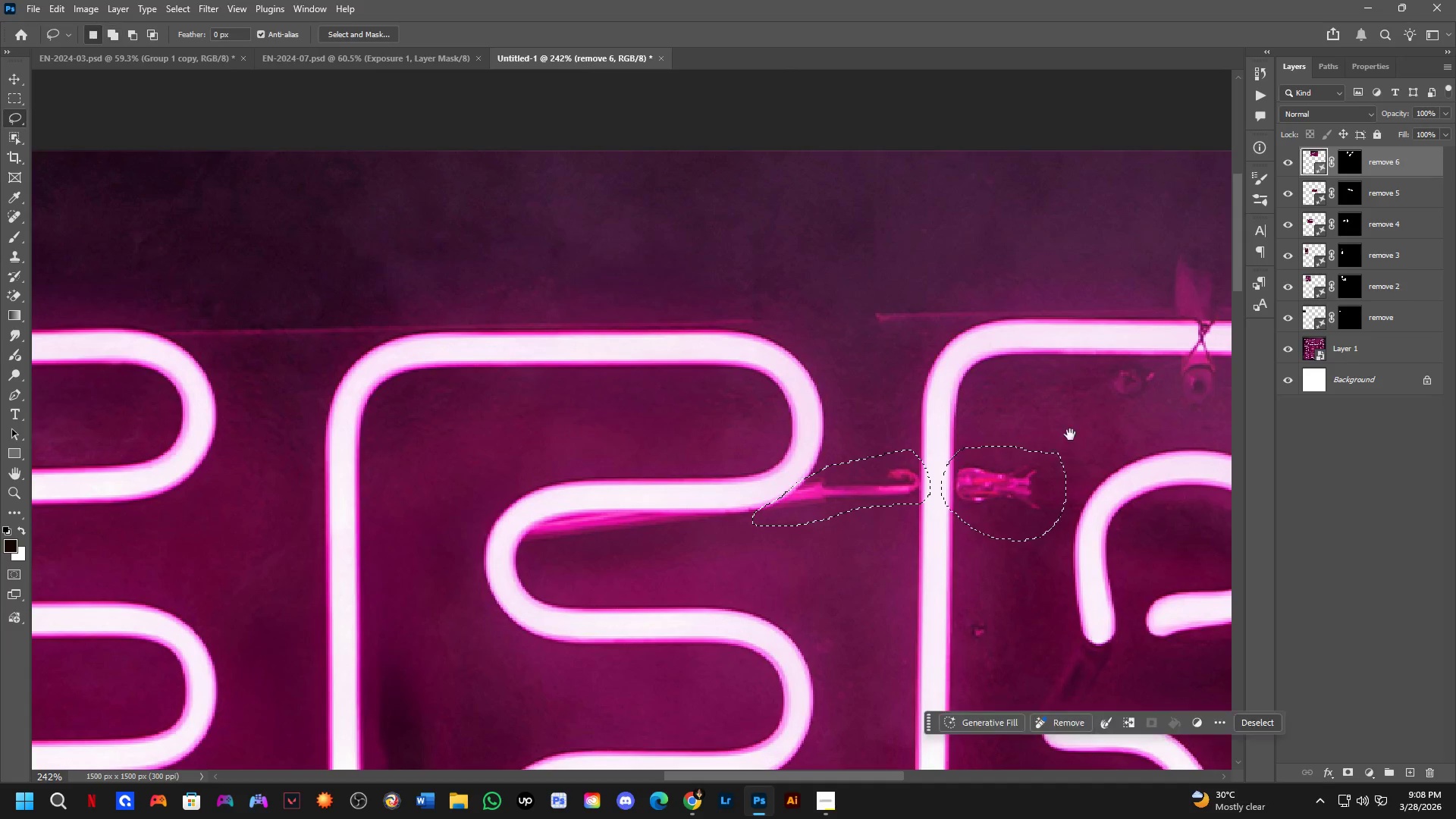 
hold_key(key=Space, duration=0.52)
 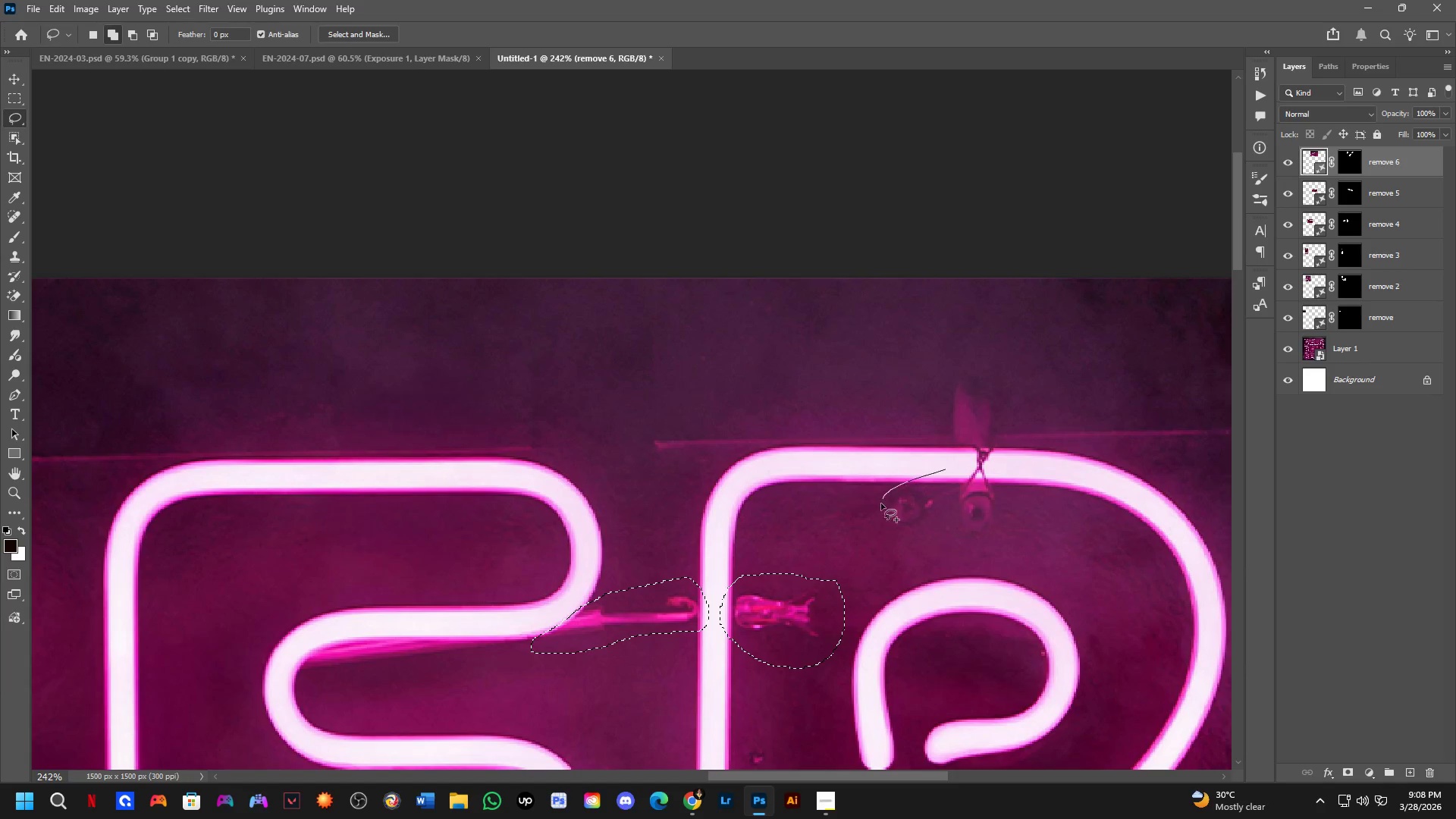 
left_click_drag(start_coordinate=[1095, 415], to_coordinate=[883, 539])
 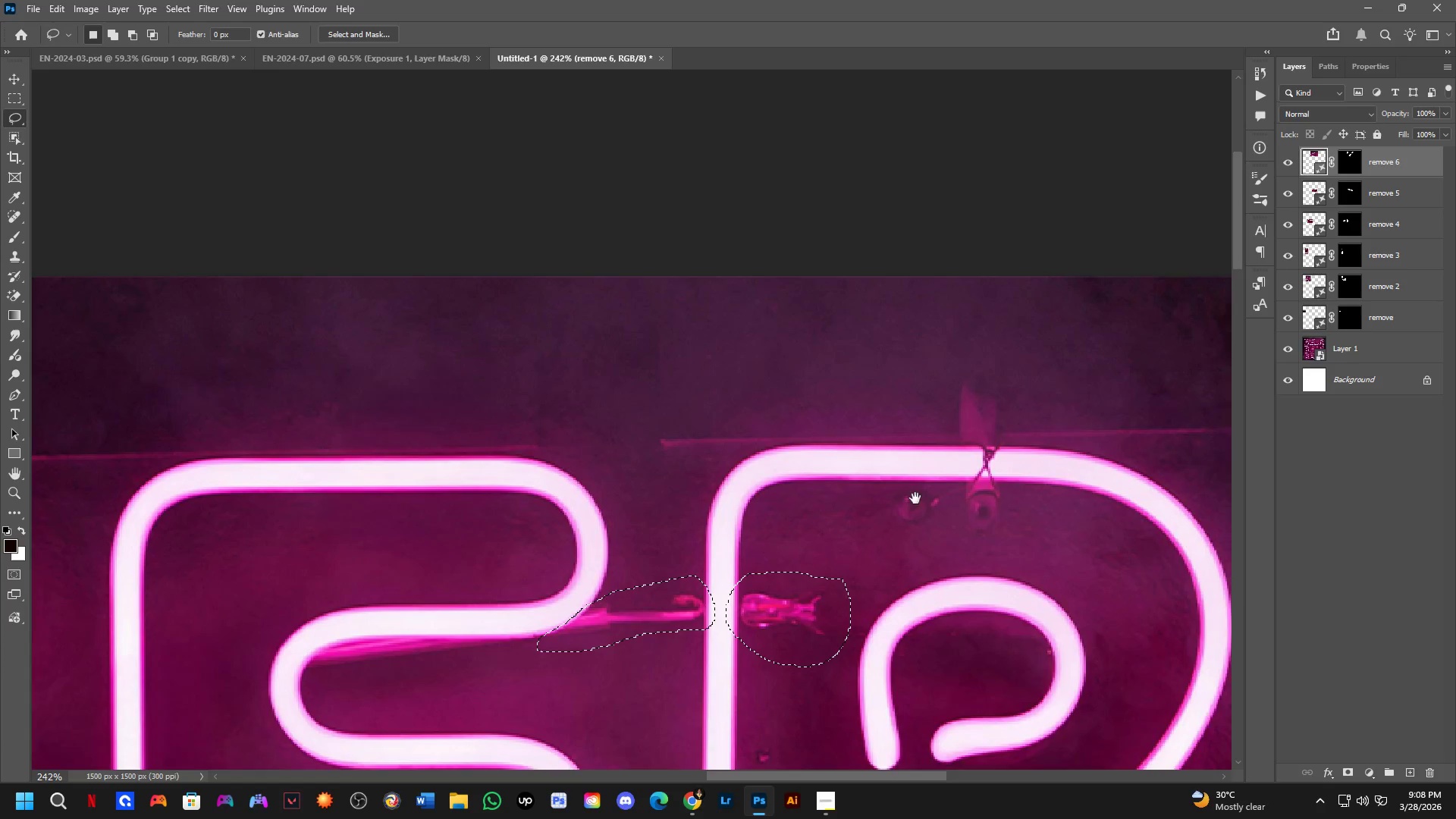 
hold_key(key=Space, duration=2.84)
 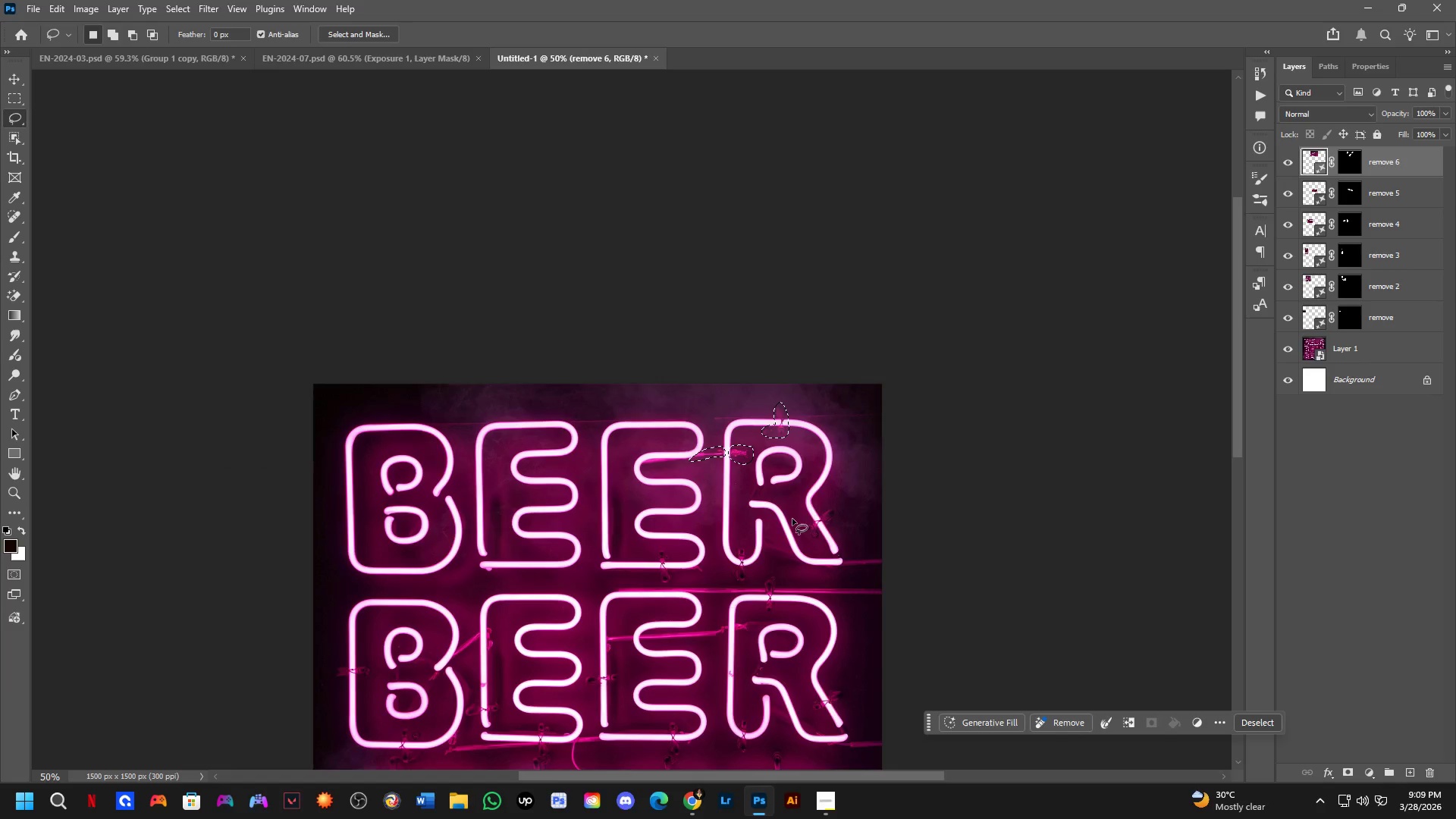 
key(Shift+ShiftLeft)
 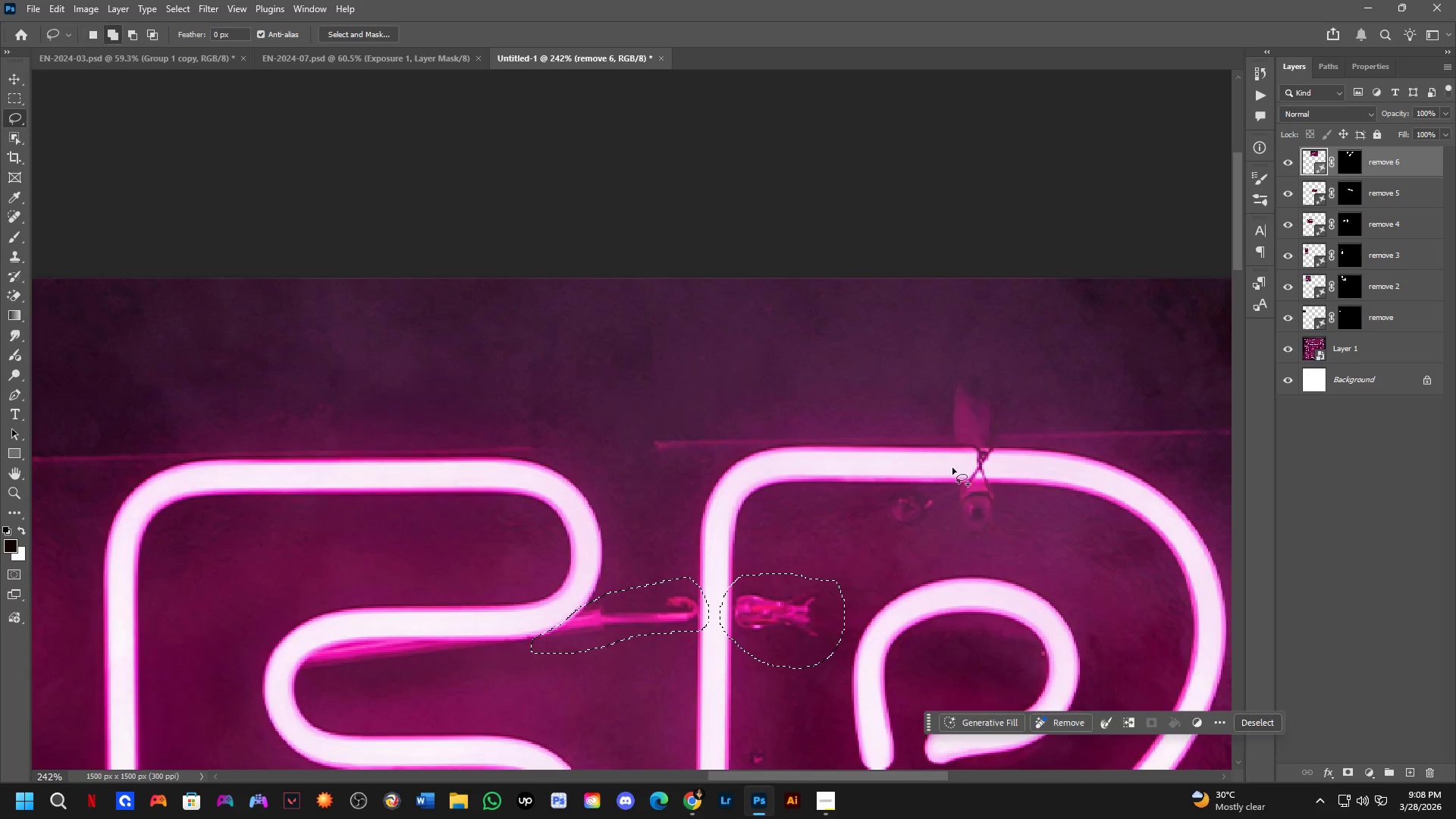 
left_click_drag(start_coordinate=[945, 469], to_coordinate=[938, 478])
 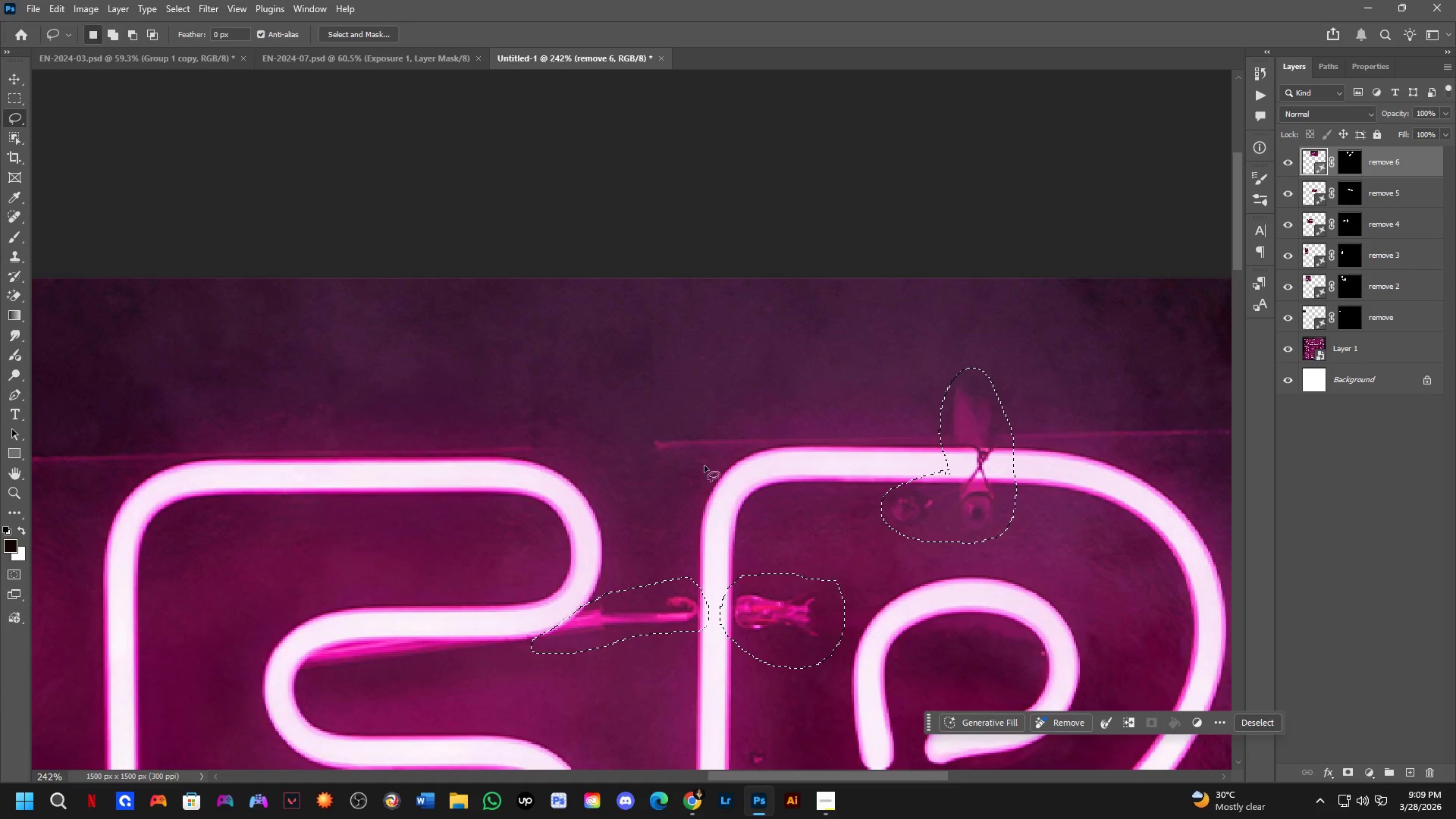 
key(Shift+ShiftLeft)
 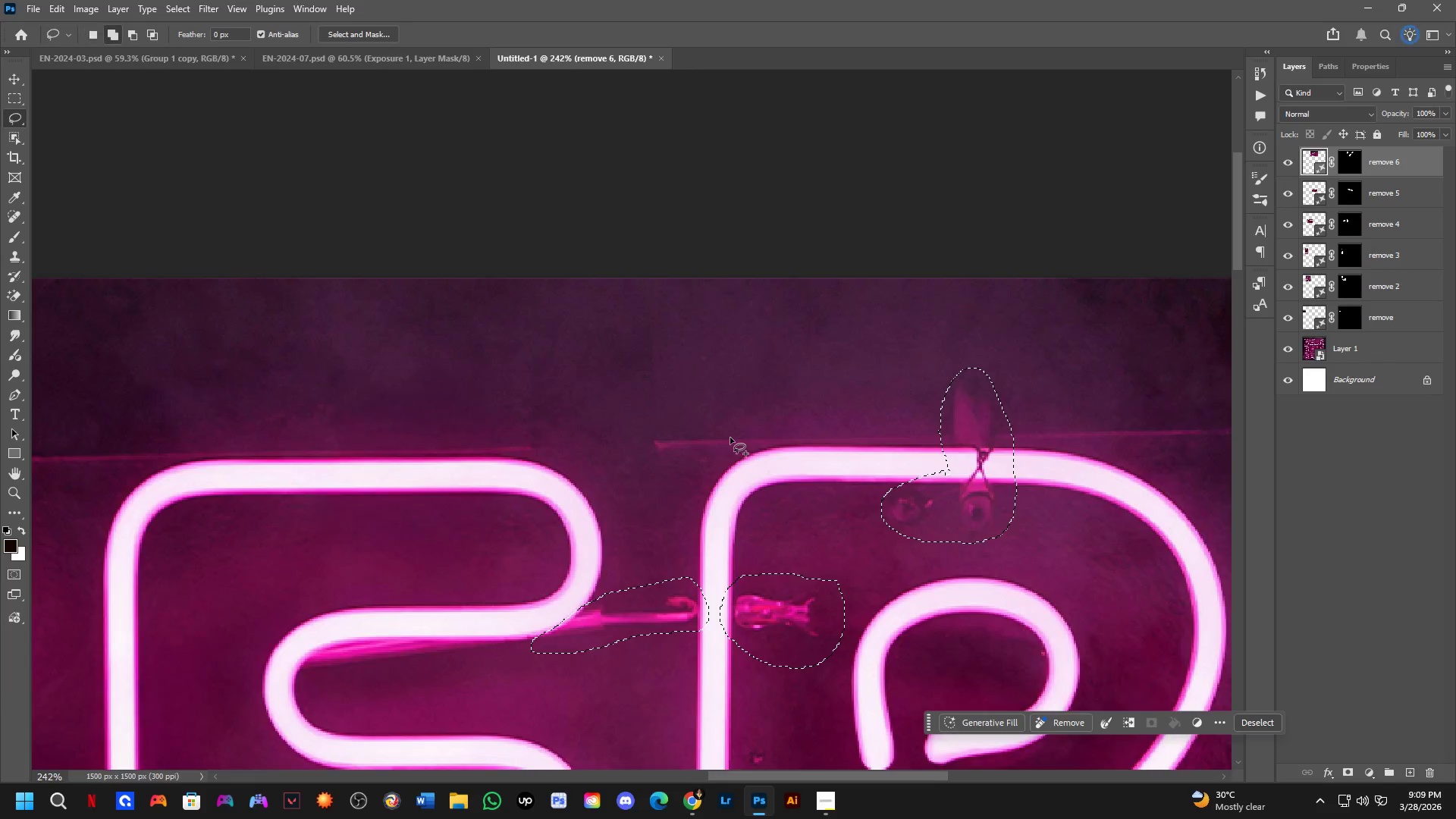 
hold_key(key=Space, duration=0.47)
 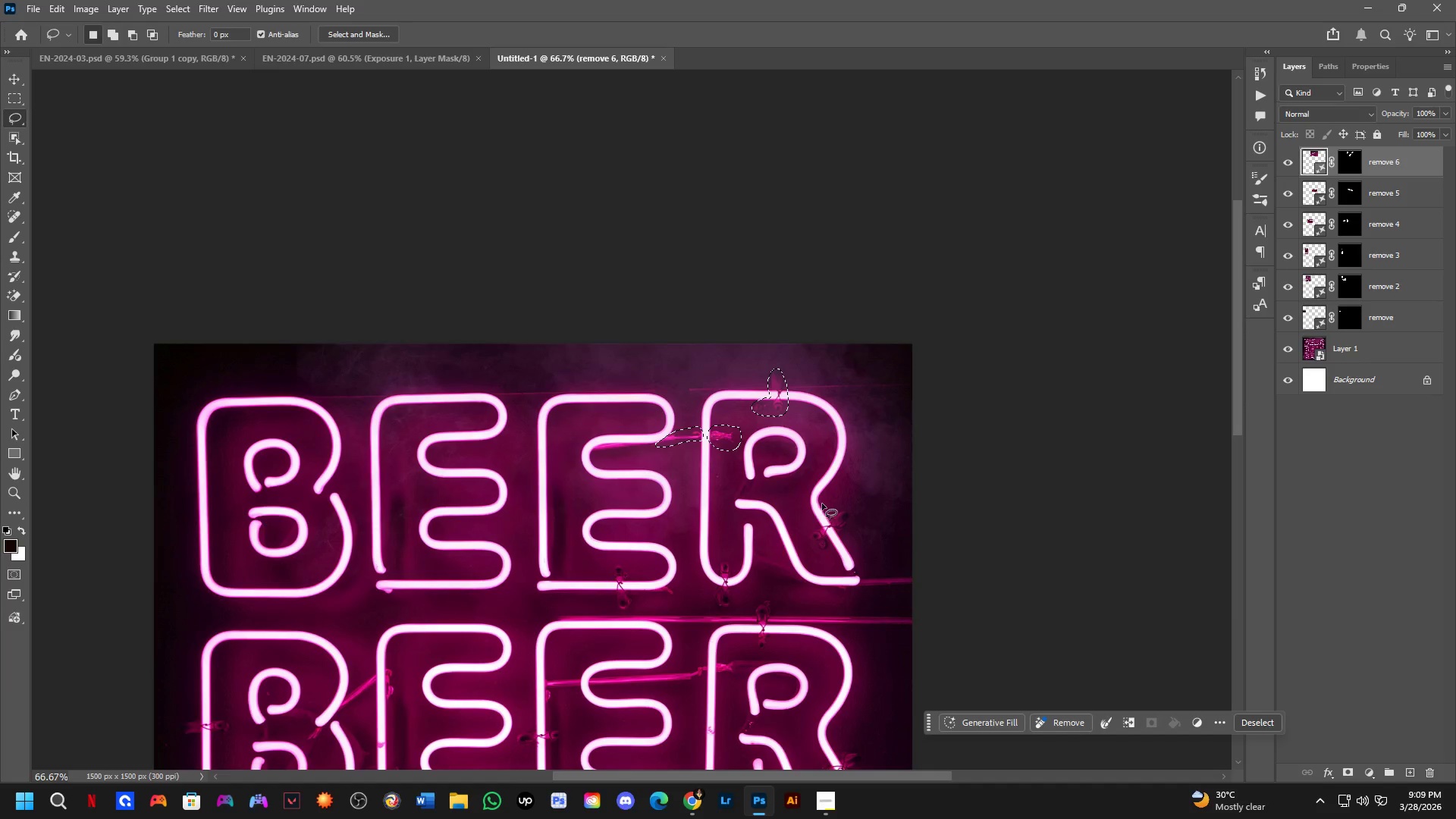 
left_click_drag(start_coordinate=[796, 547], to_coordinate=[796, 526])
 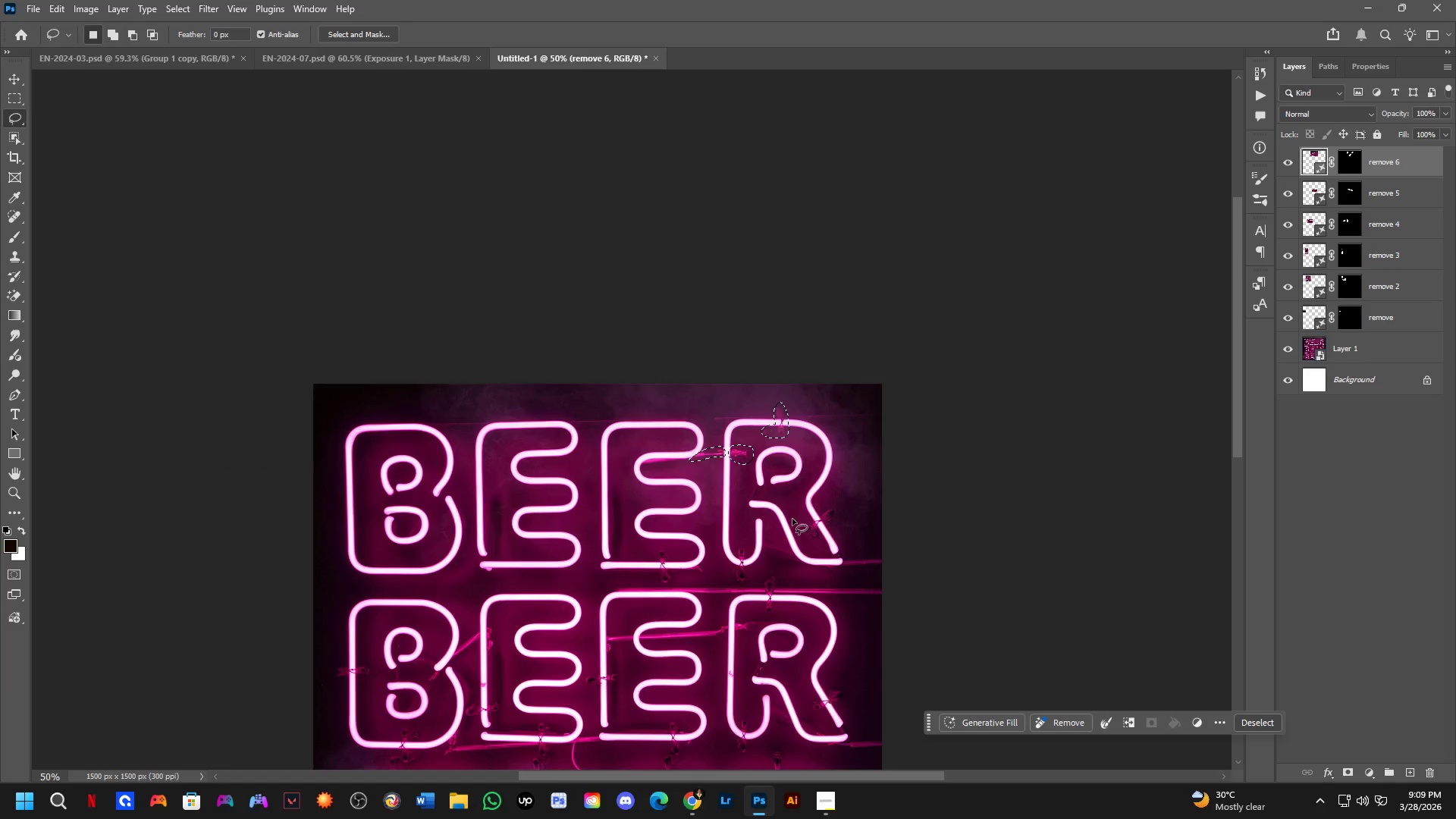 
scroll: coordinate [730, 438], scroll_direction: down, amount: 4.0
 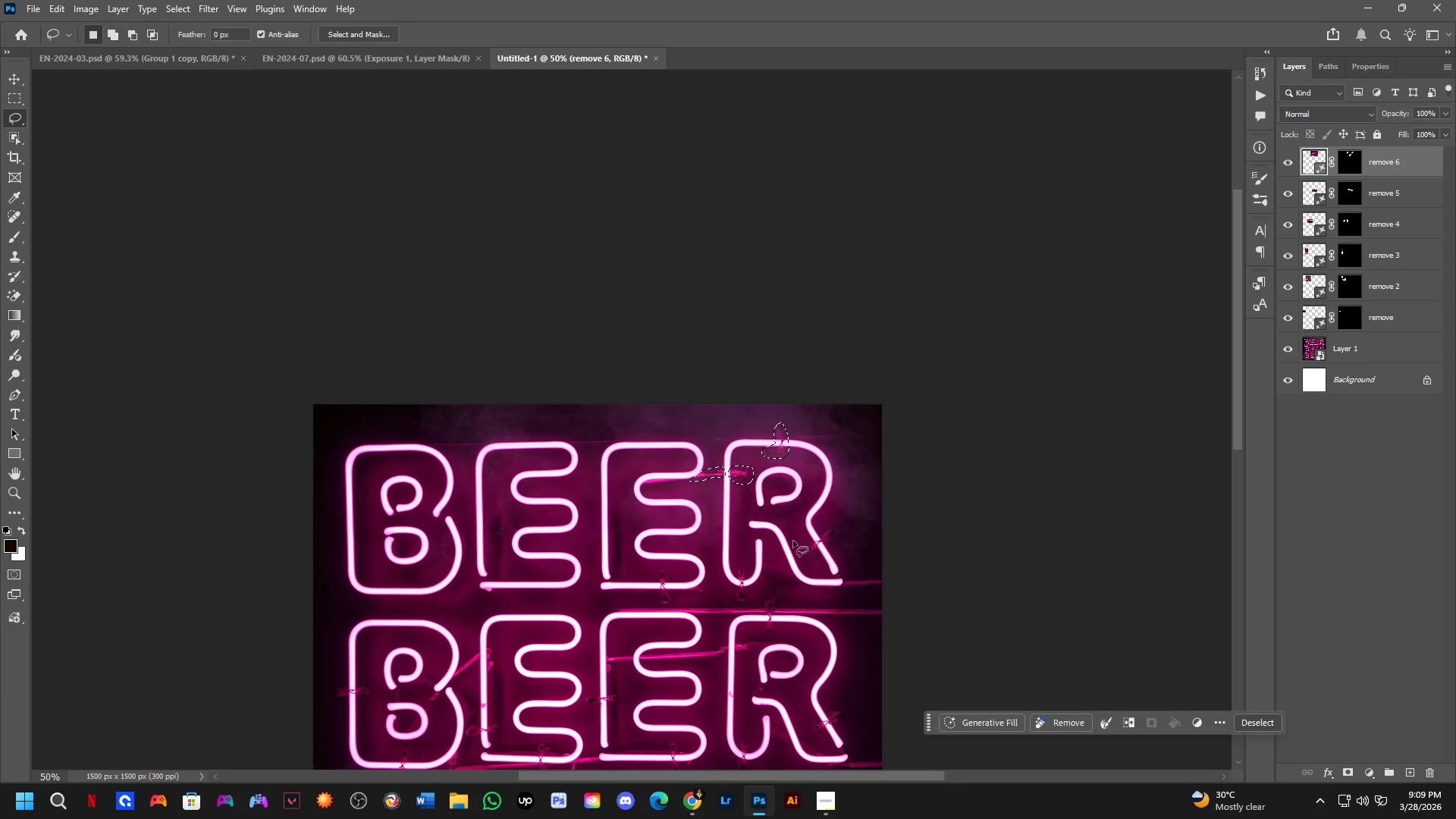 
key(Shift+ShiftLeft)
 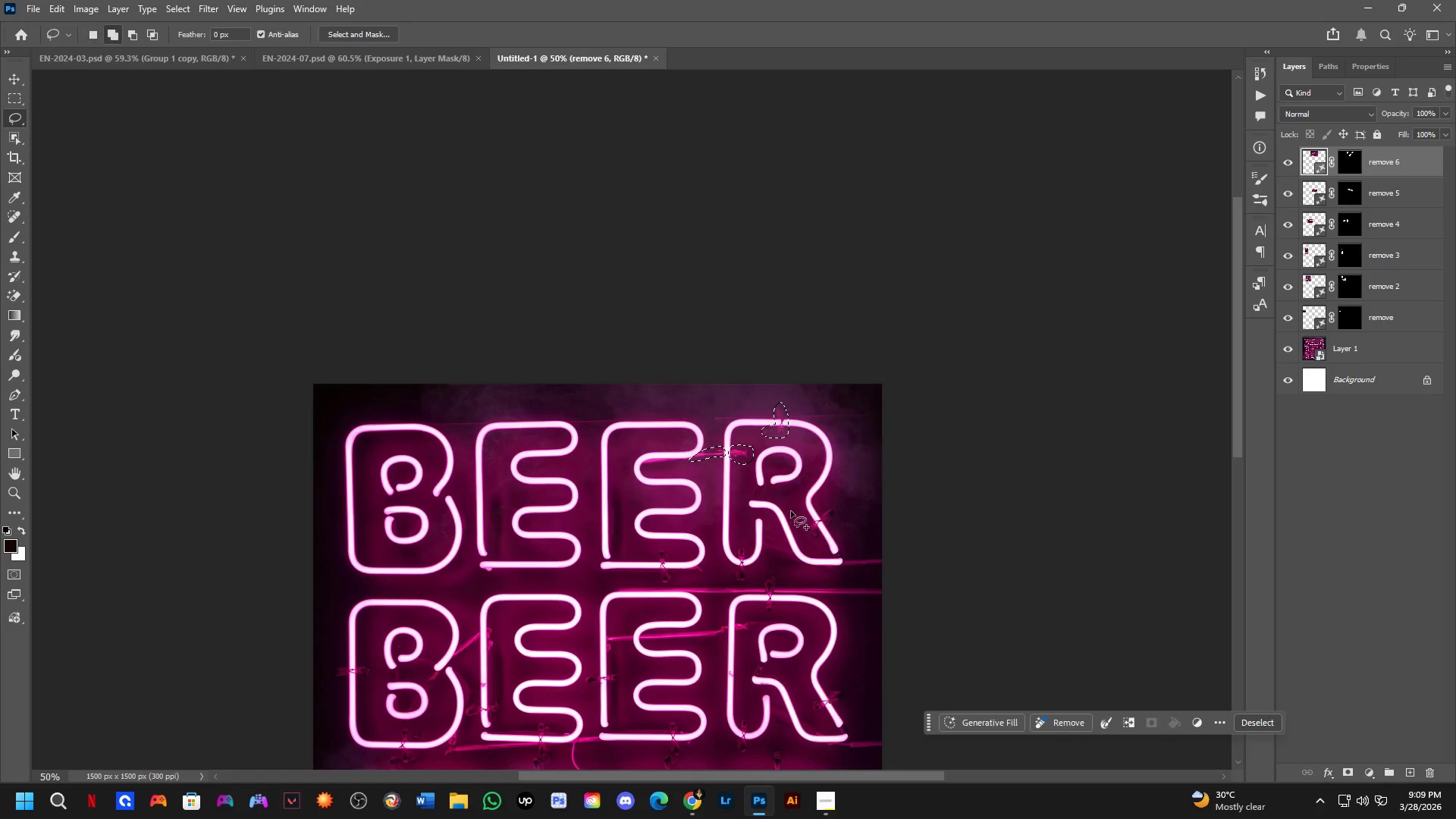 
scroll: coordinate [791, 507], scroll_direction: up, amount: 1.0
 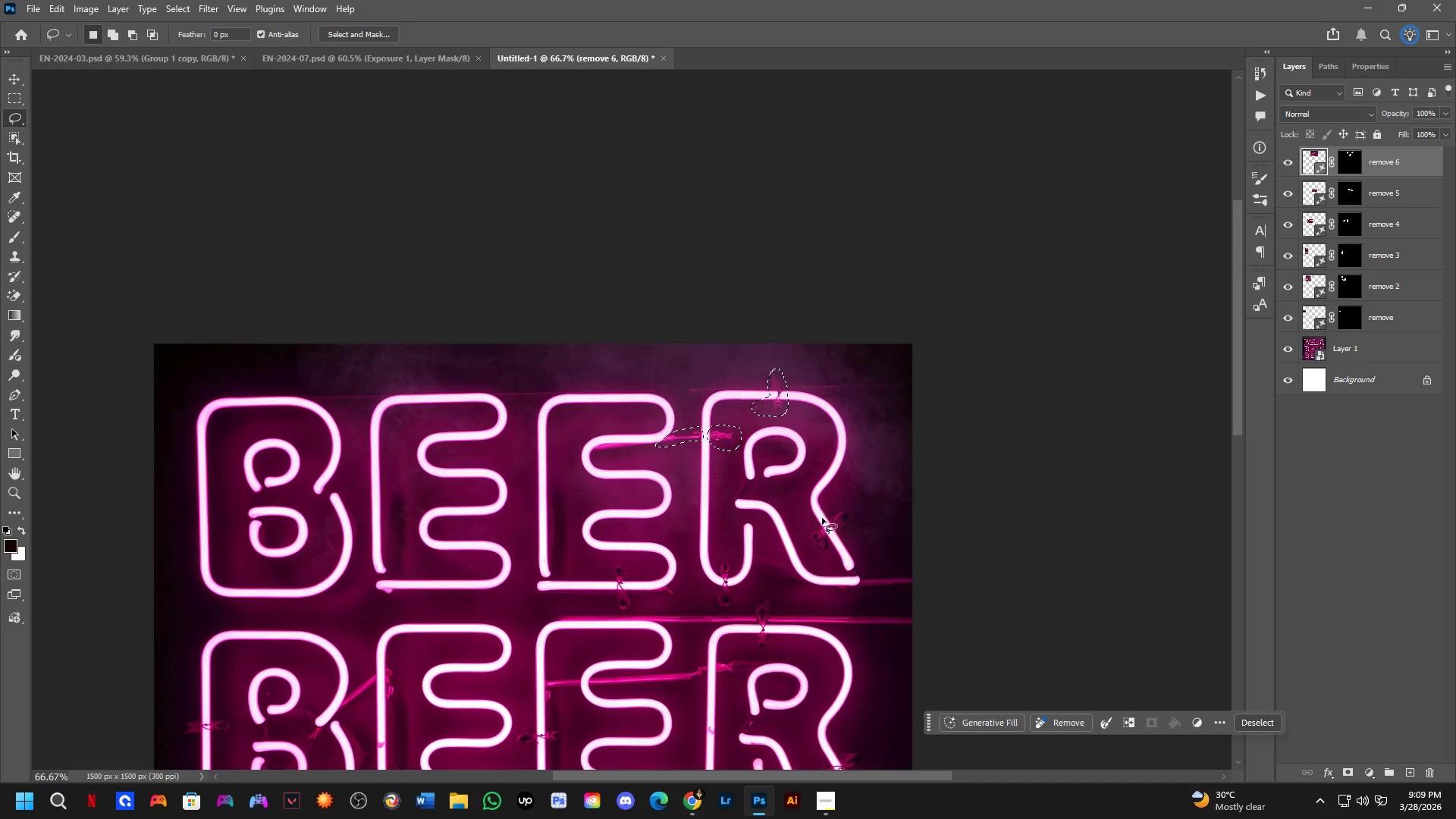 
hold_key(key=Space, duration=0.52)
 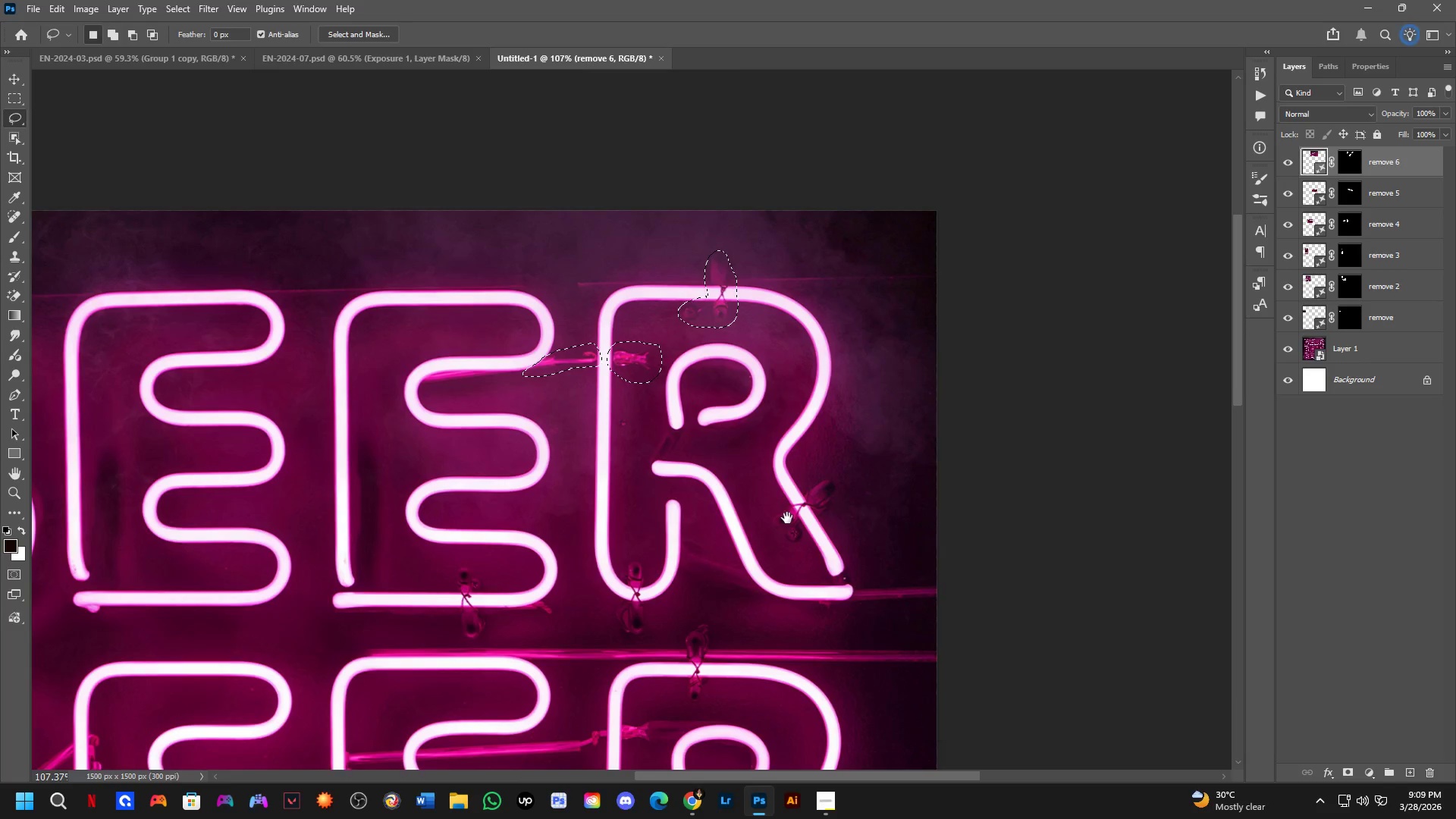 
left_click_drag(start_coordinate=[816, 536], to_coordinate=[784, 518])
 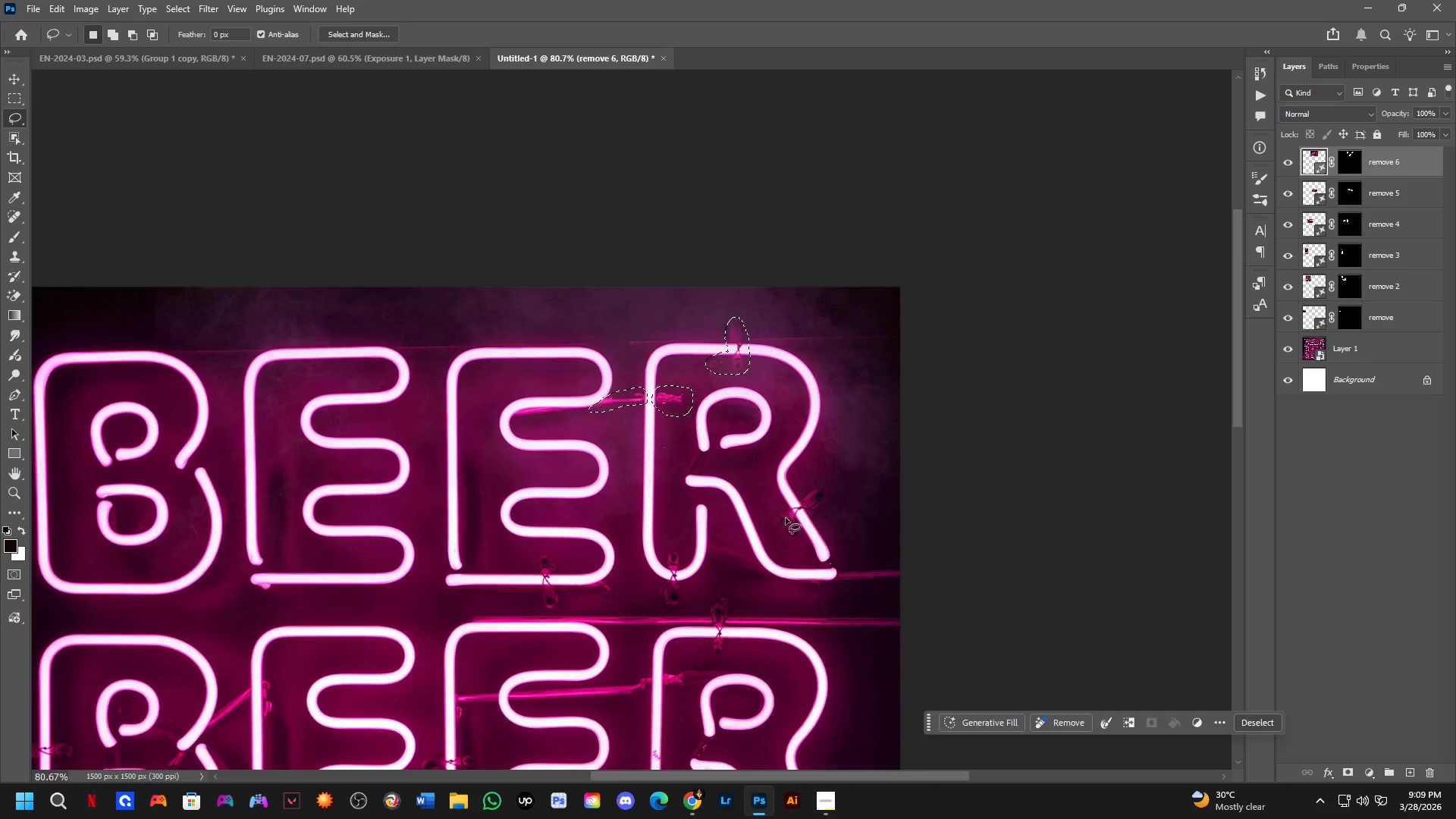 
scroll: coordinate [821, 526], scroll_direction: up, amount: 2.0
 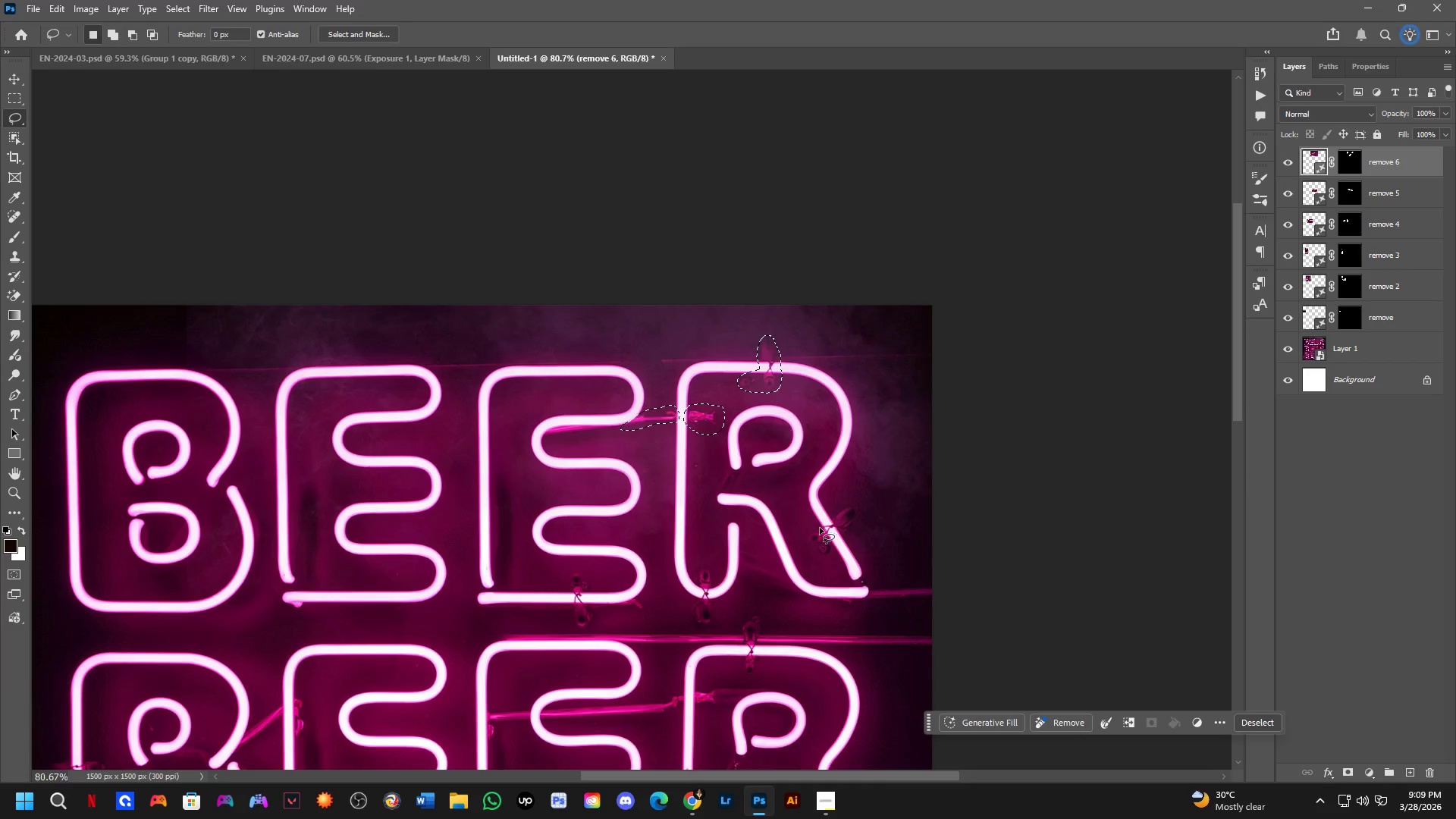 
hold_key(key=Space, duration=0.45)
 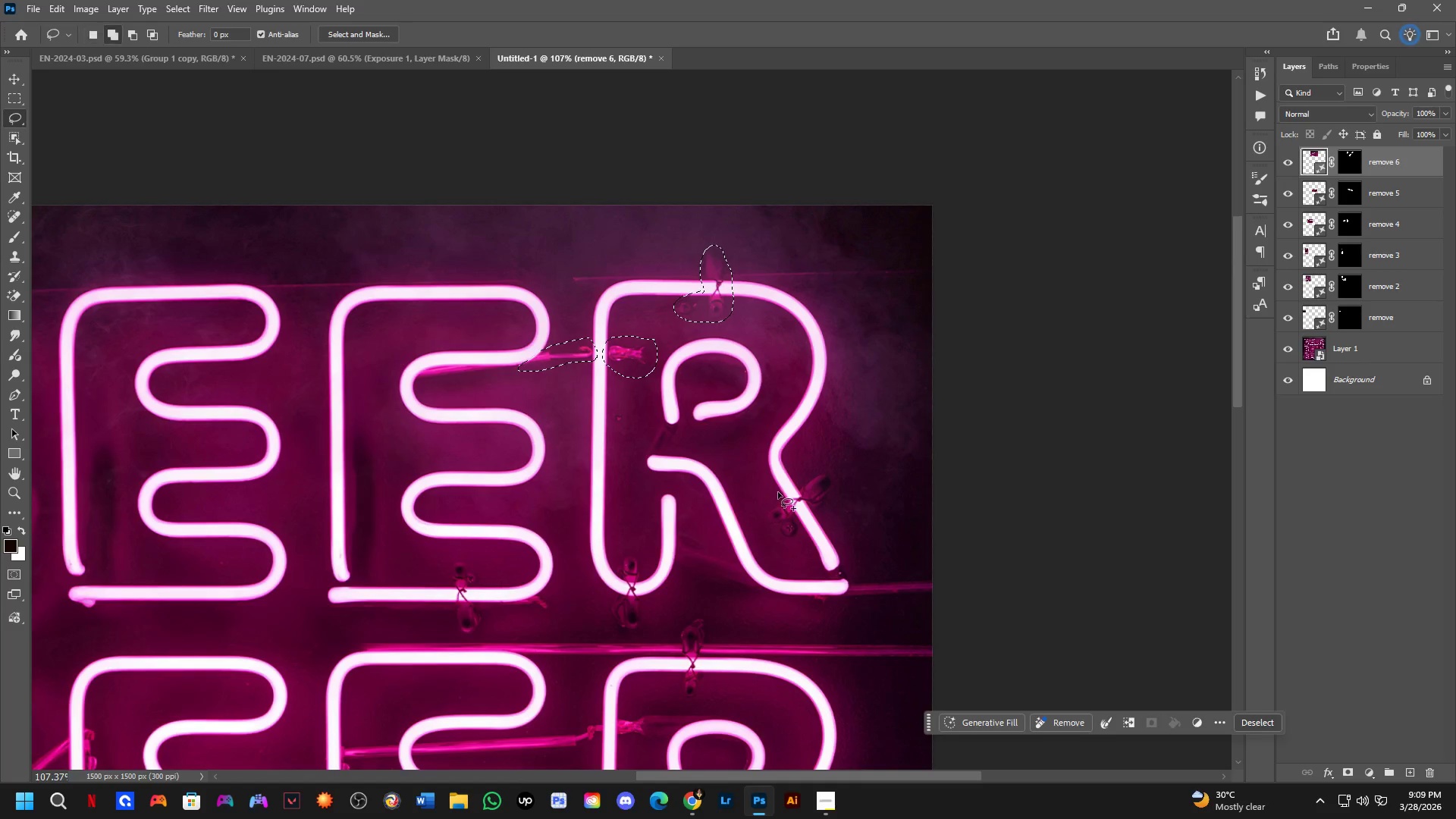 
left_click_drag(start_coordinate=[787, 518], to_coordinate=[783, 513])
 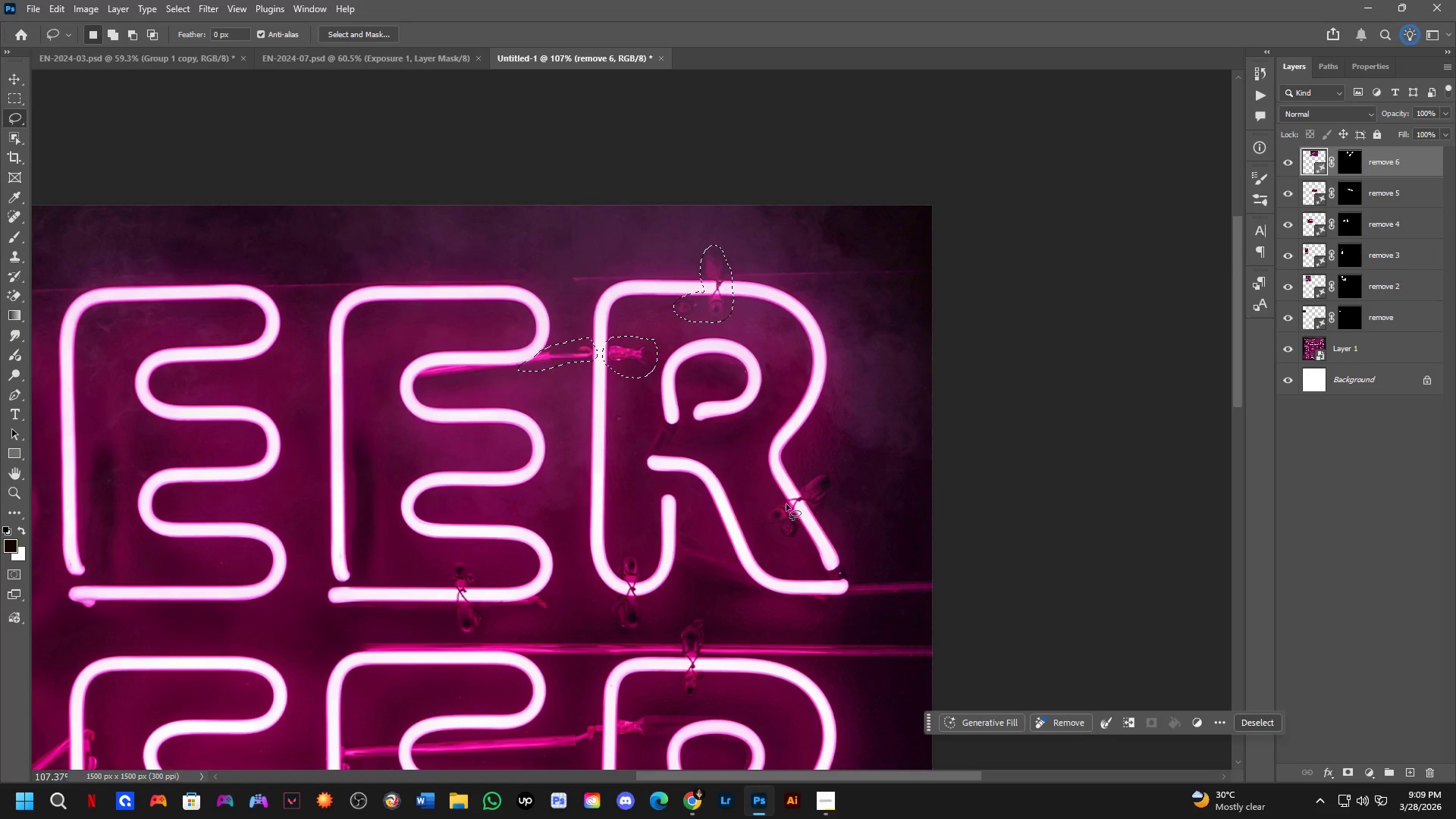 
scroll: coordinate [786, 518], scroll_direction: up, amount: 3.0
 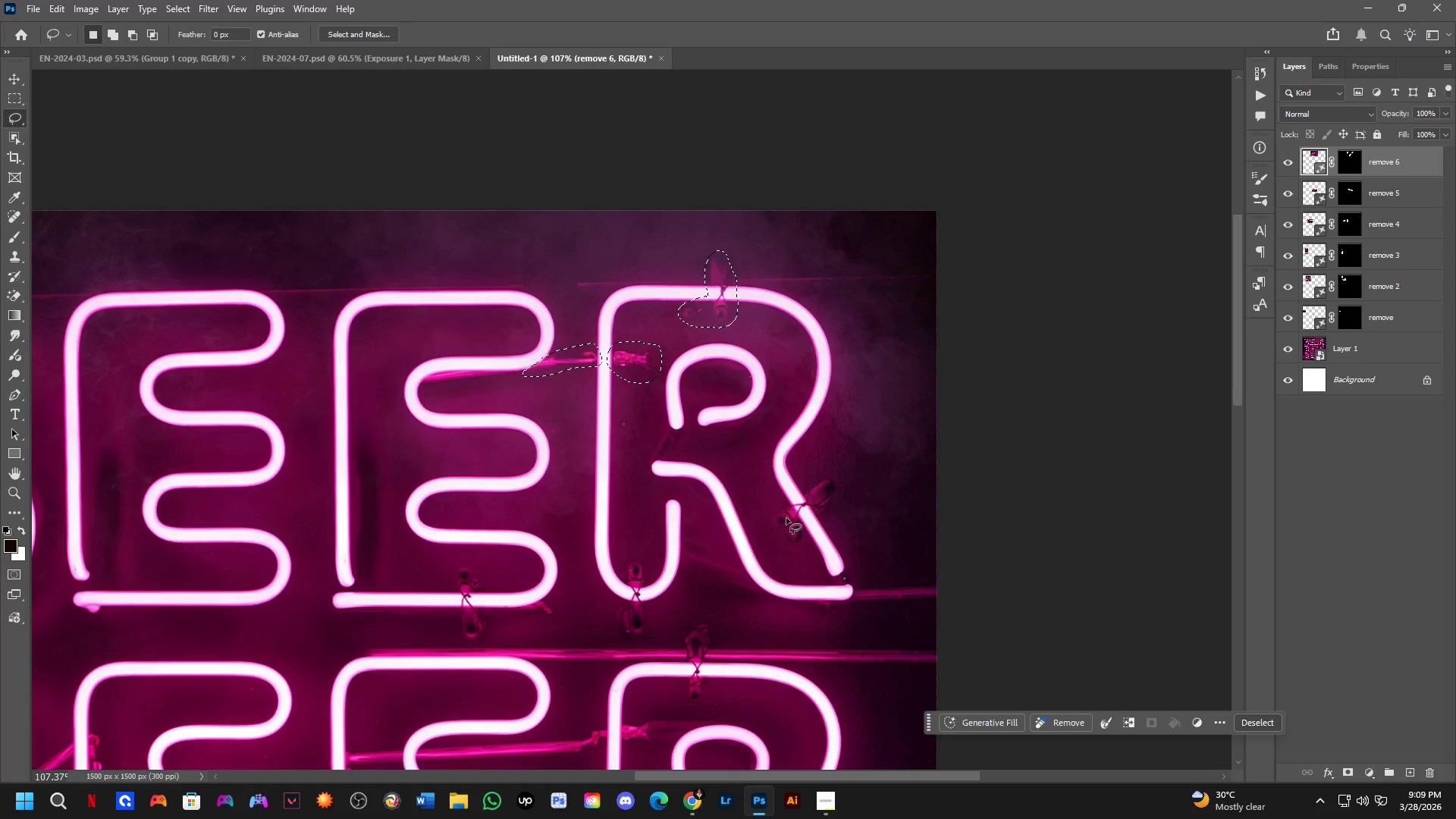 
key(Shift+ShiftLeft)
 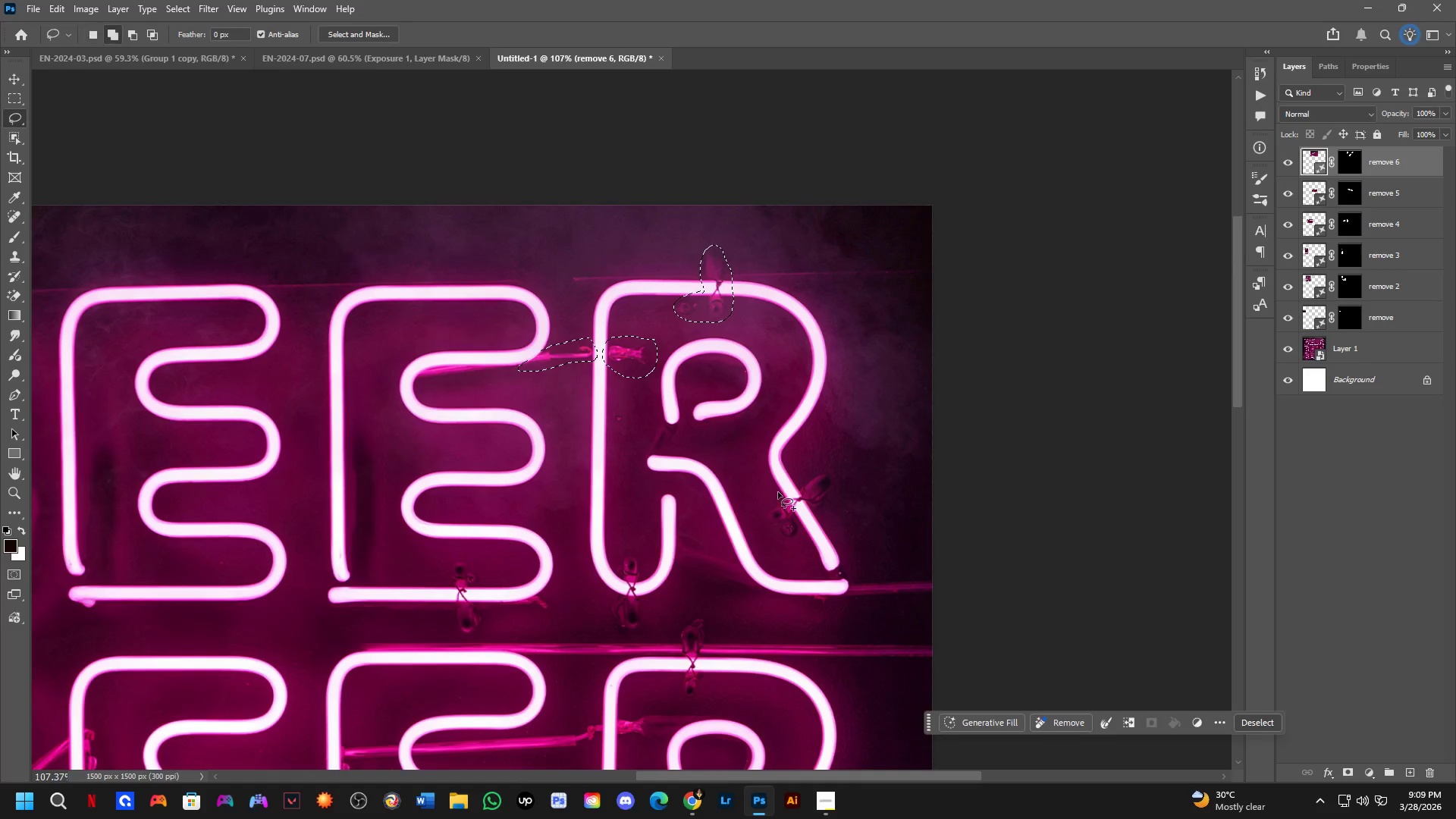 
left_click_drag(start_coordinate=[778, 492], to_coordinate=[795, 475])
 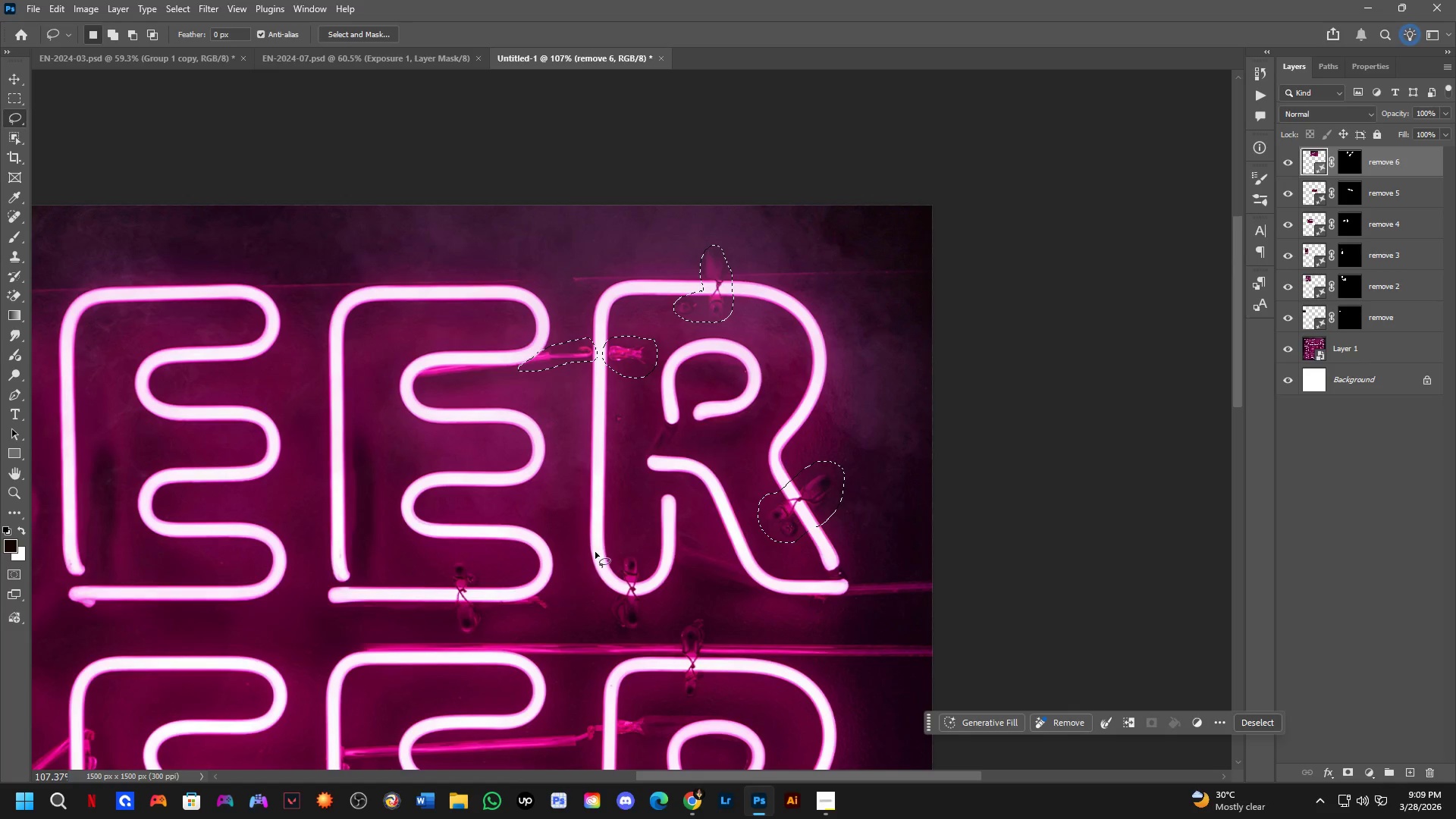 
key(Shift+ShiftLeft)
 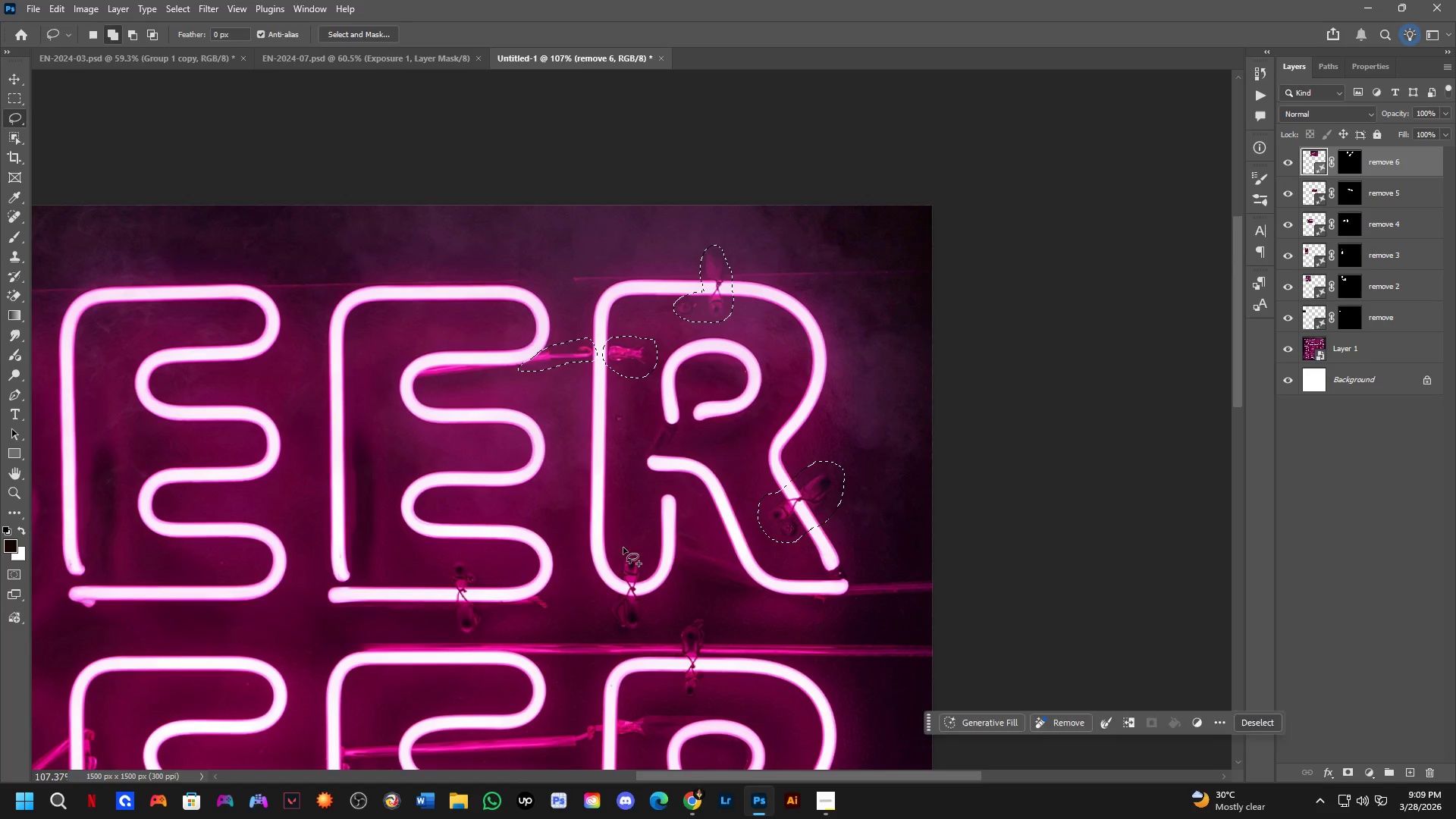 
left_click_drag(start_coordinate=[623, 548], to_coordinate=[638, 543])
 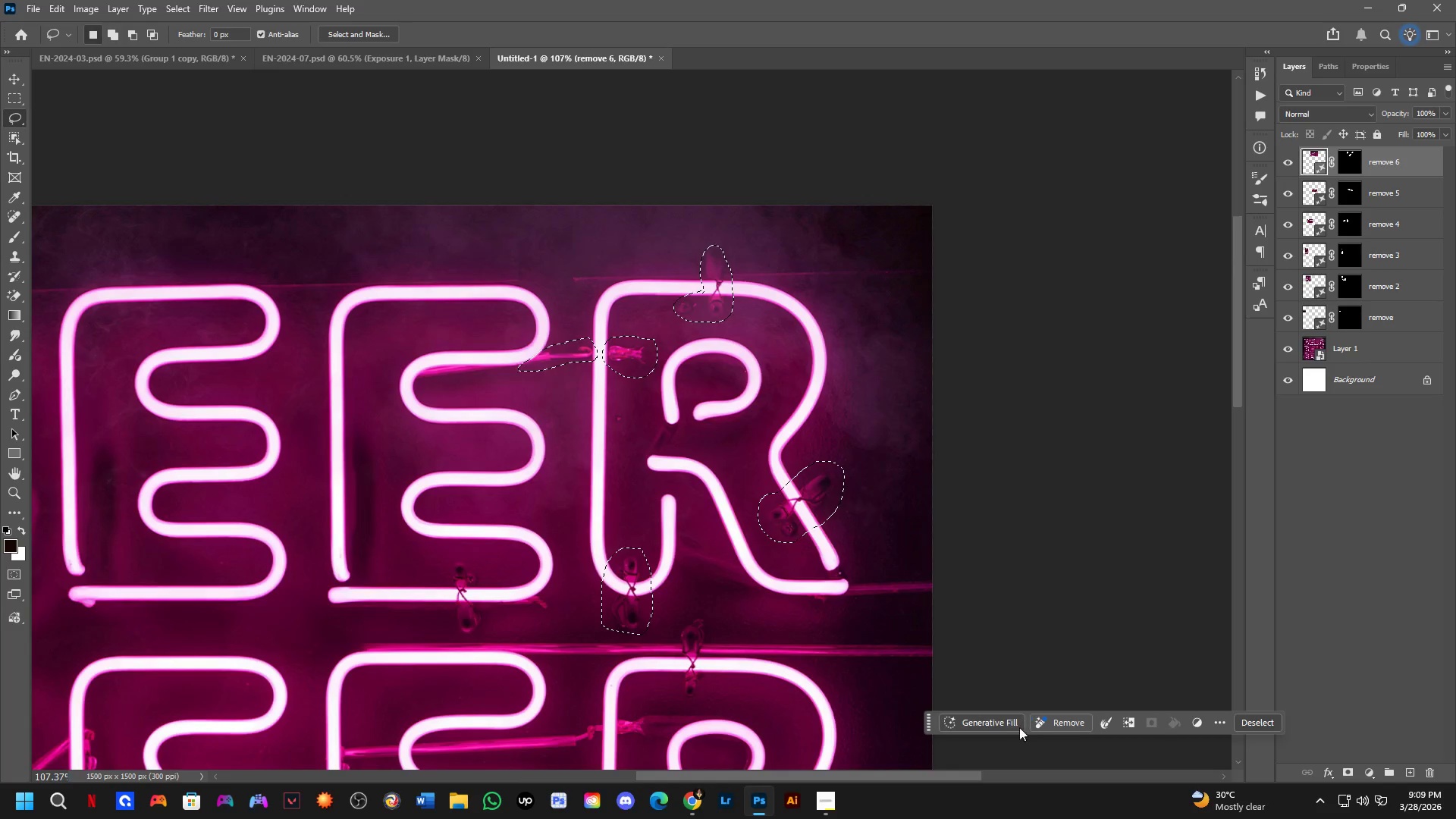 
left_click([1004, 723])
 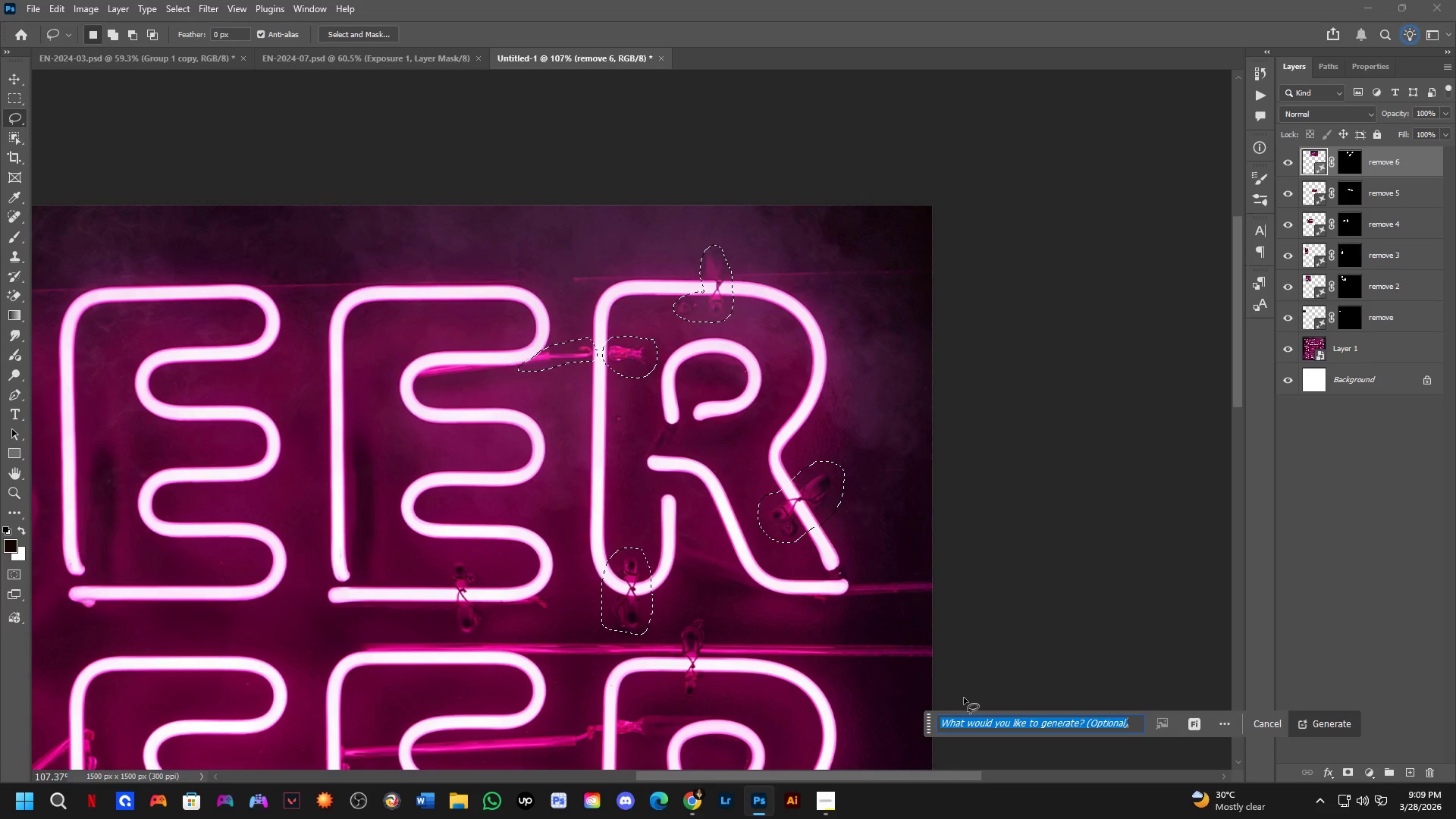 
type(remove)
 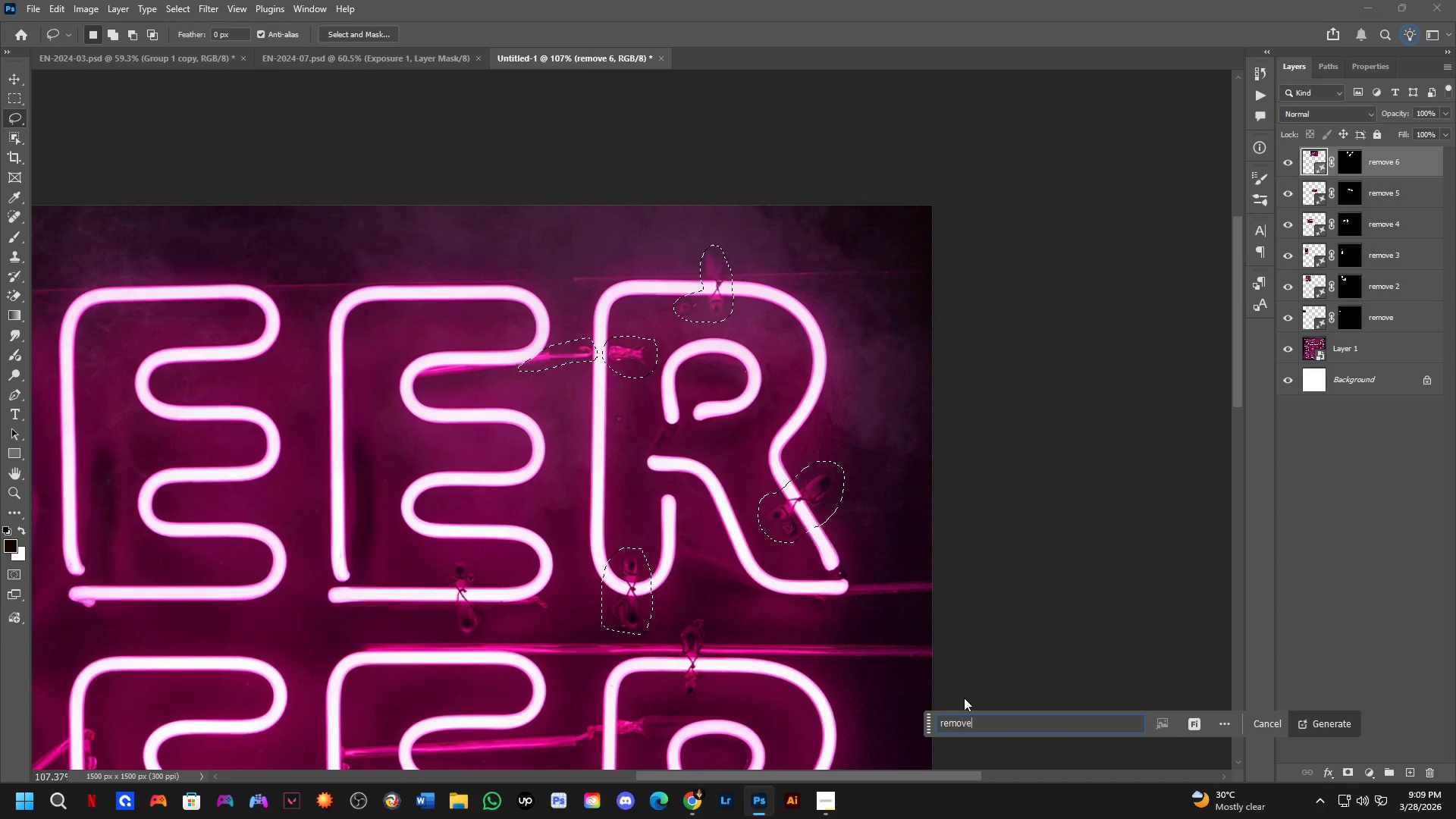 
key(Enter)
 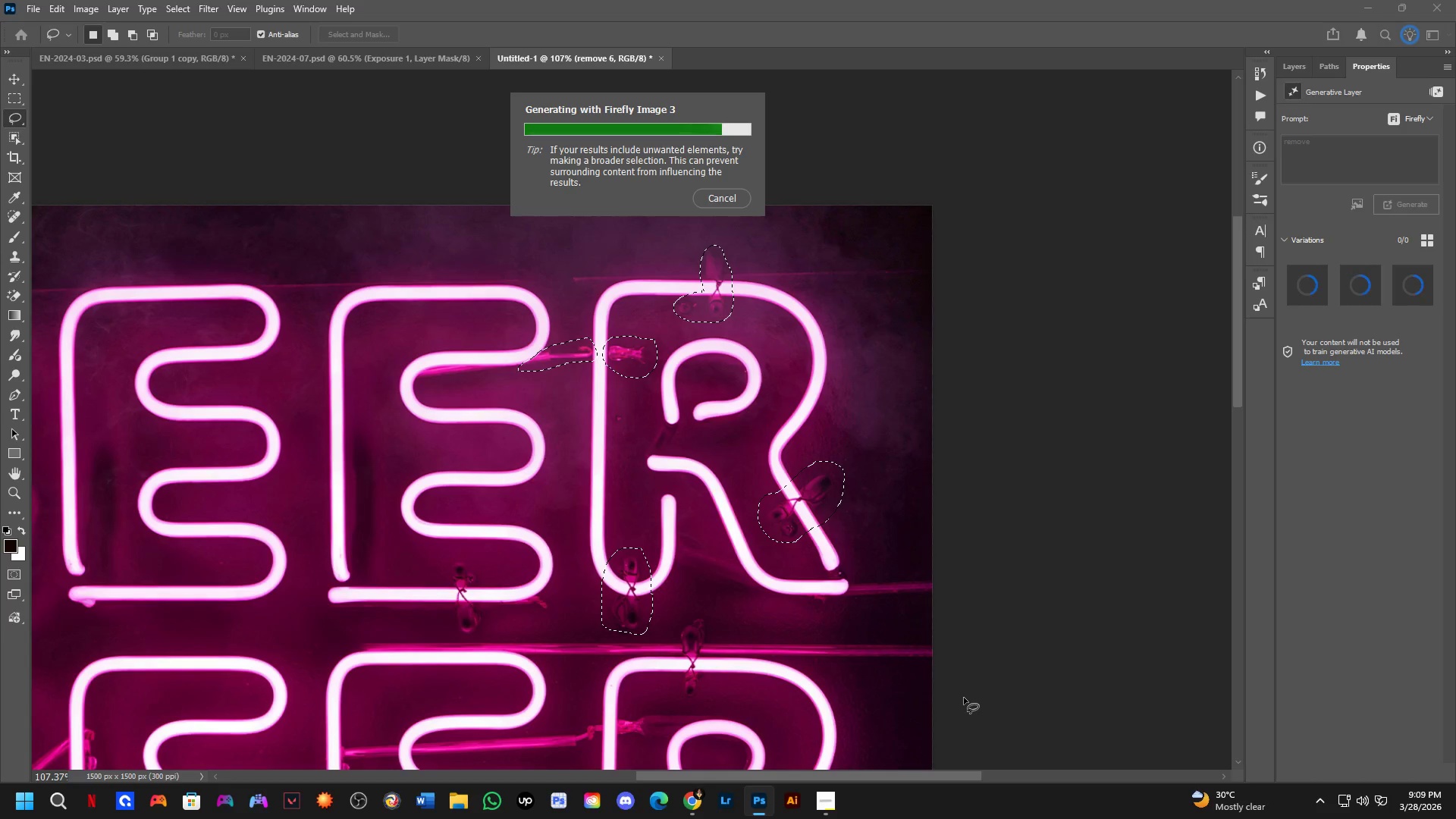 
wait(20.81)
 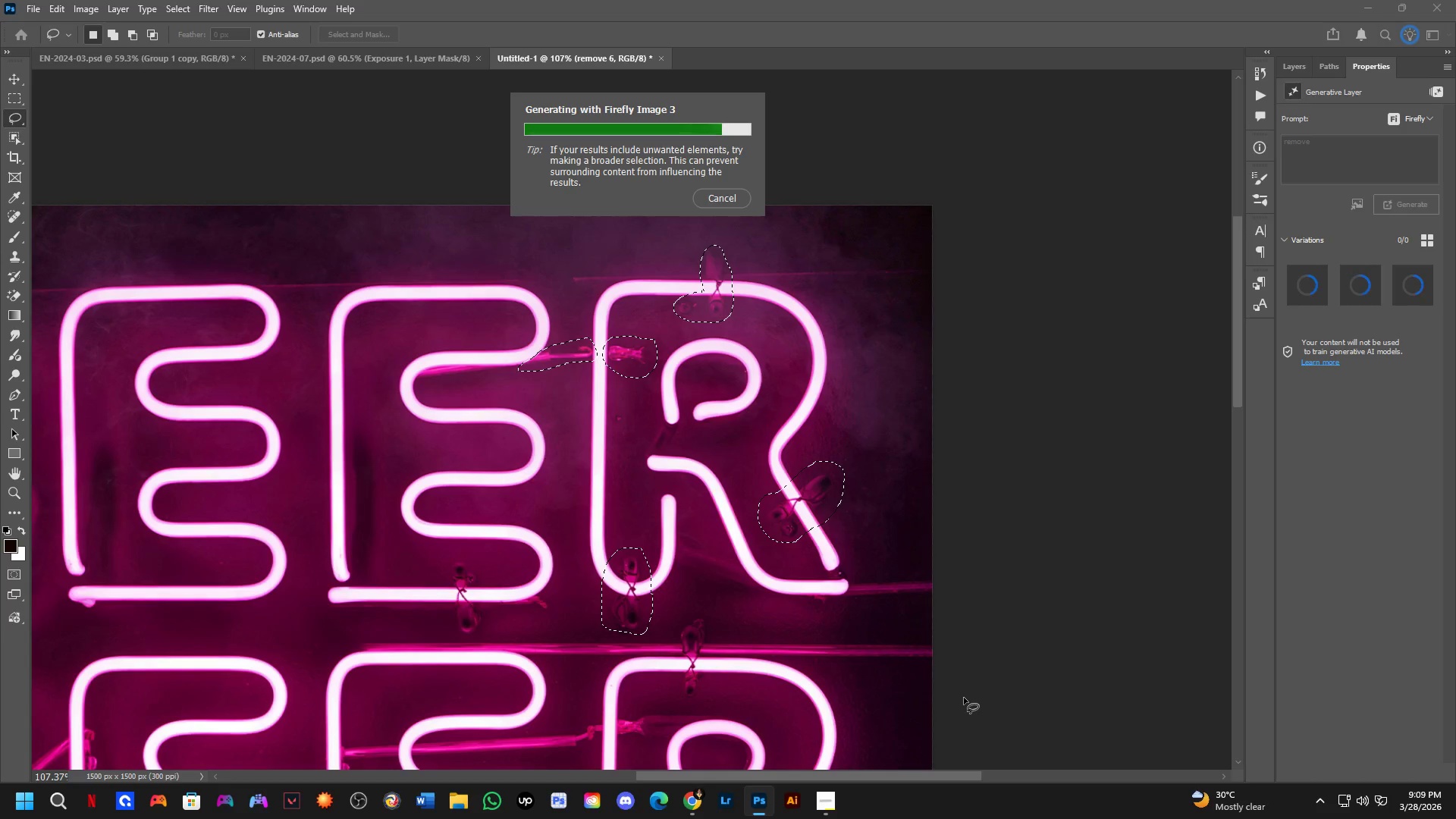 
key(Meta+MetaLeft)
 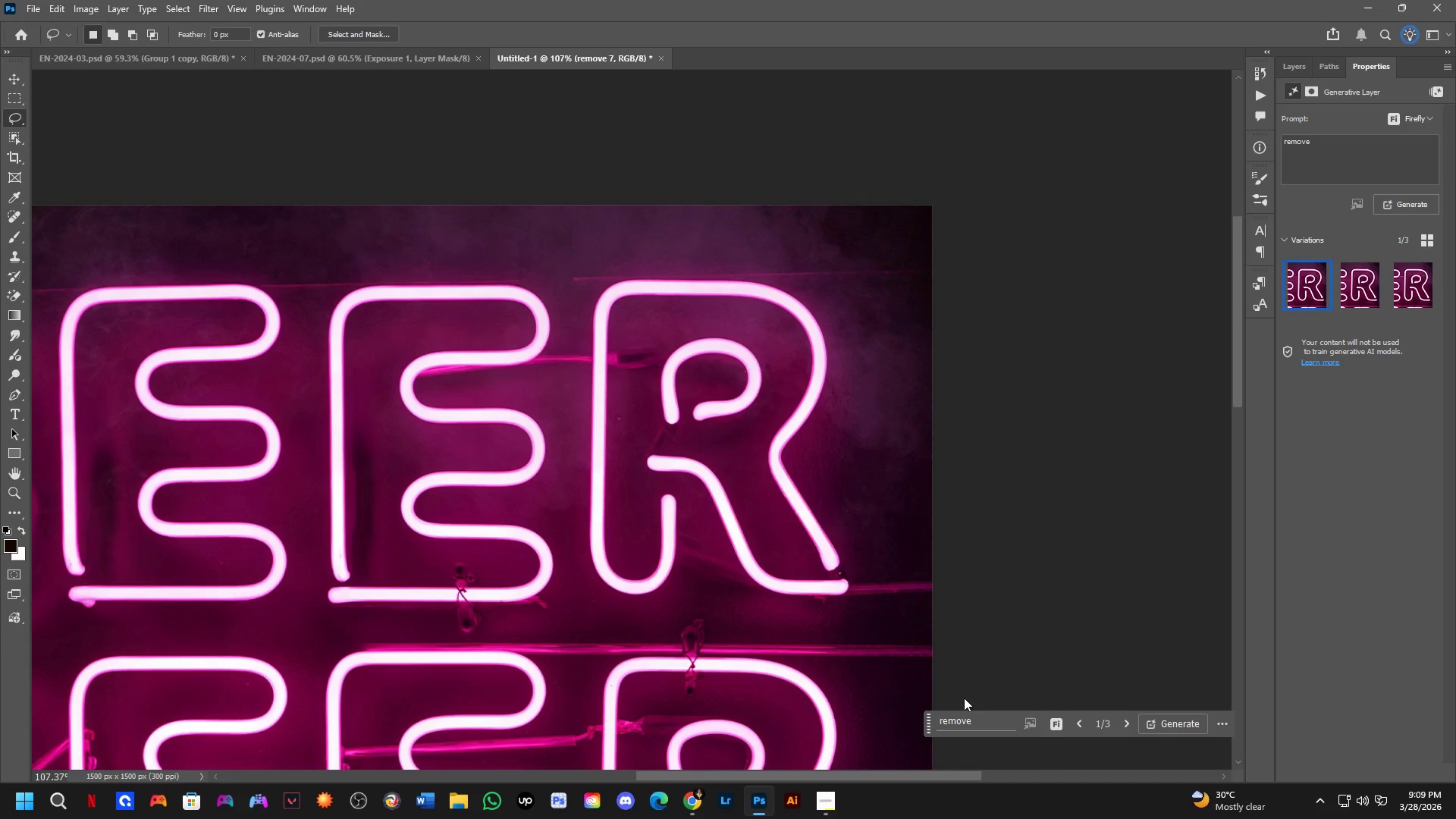 
key(Control+Meta+ControlLeft)
 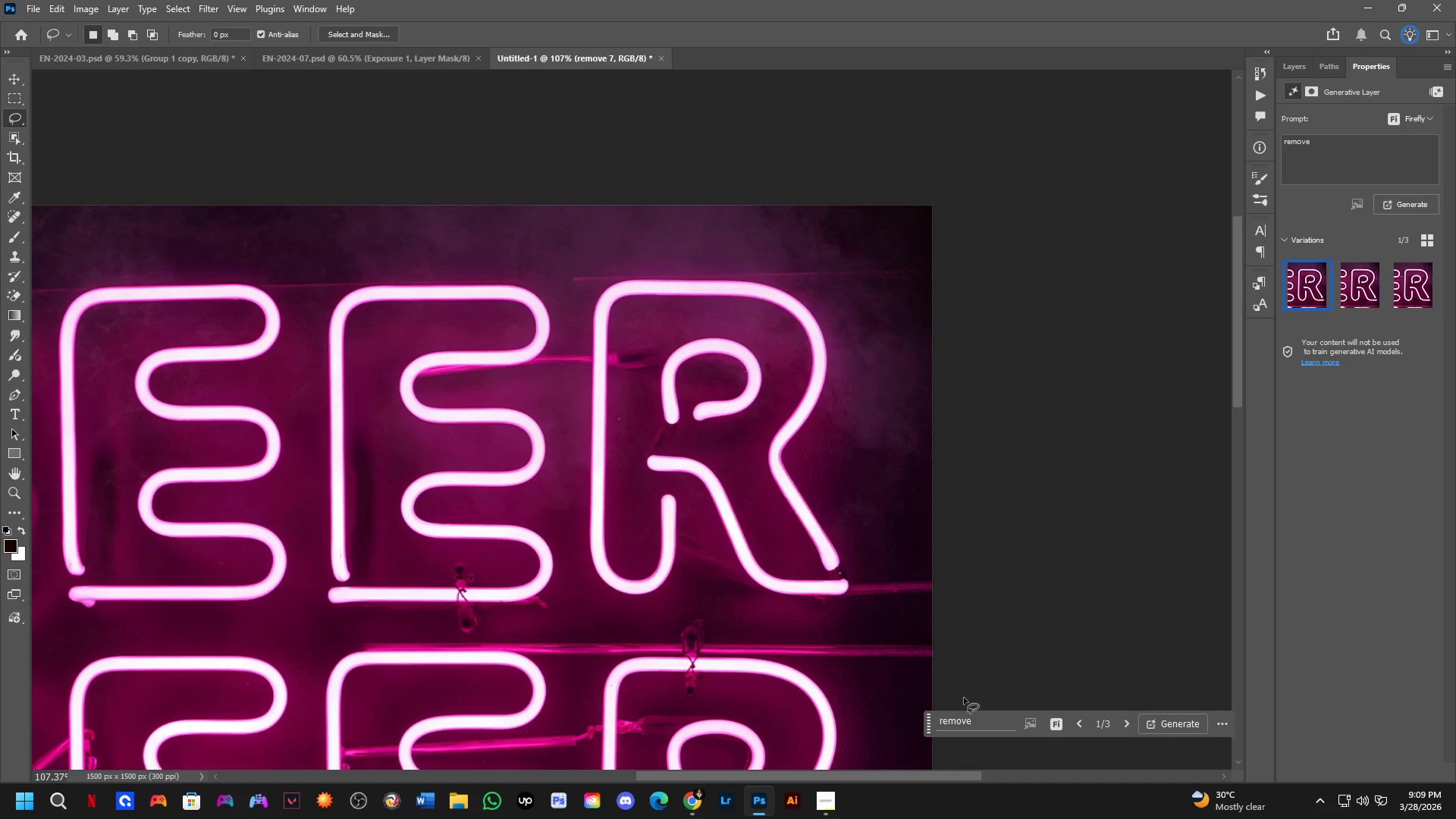 
key(Control+ControlLeft)
 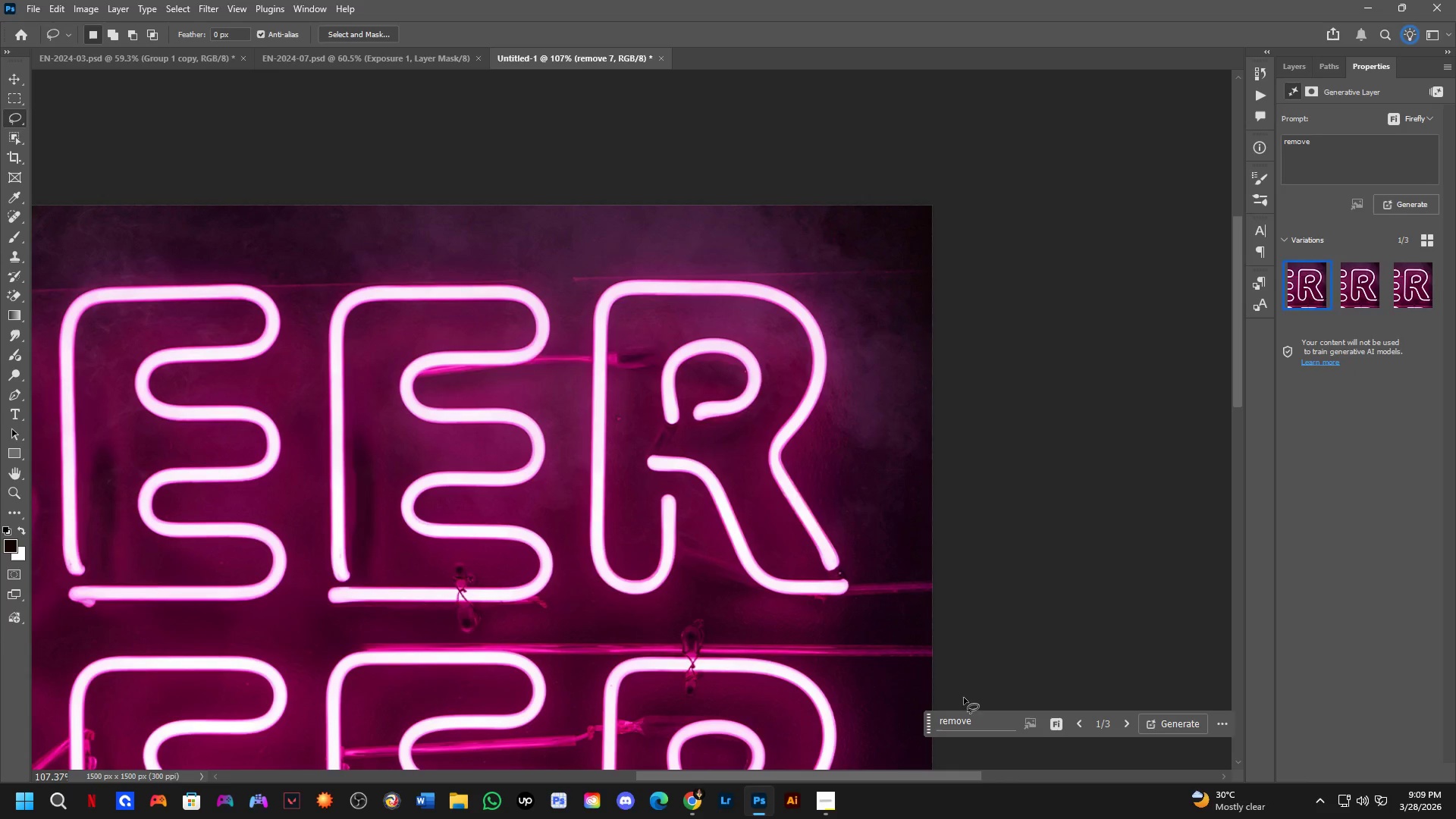 
key(Control+Z)
 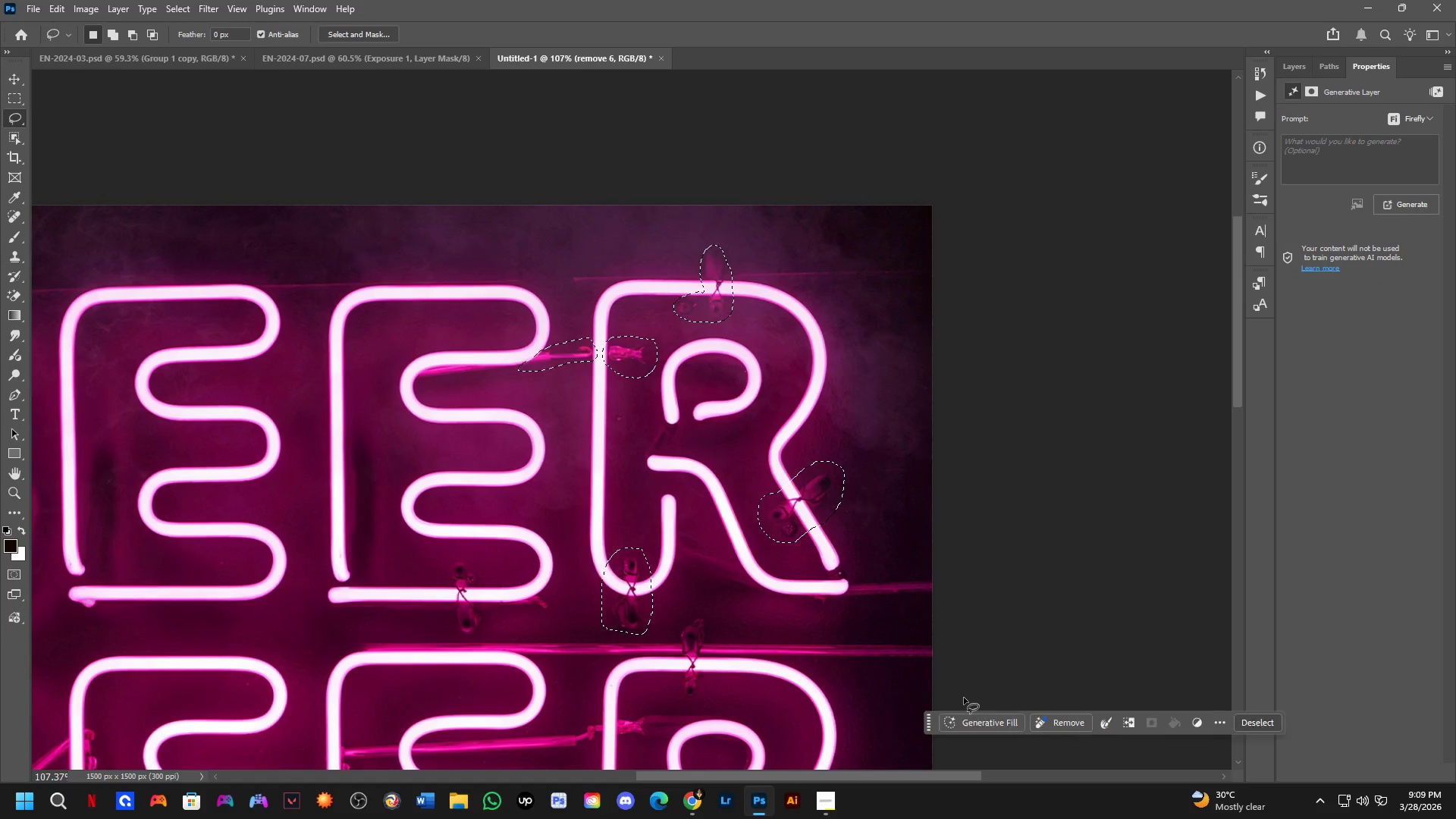 
key(Control+ControlLeft)
 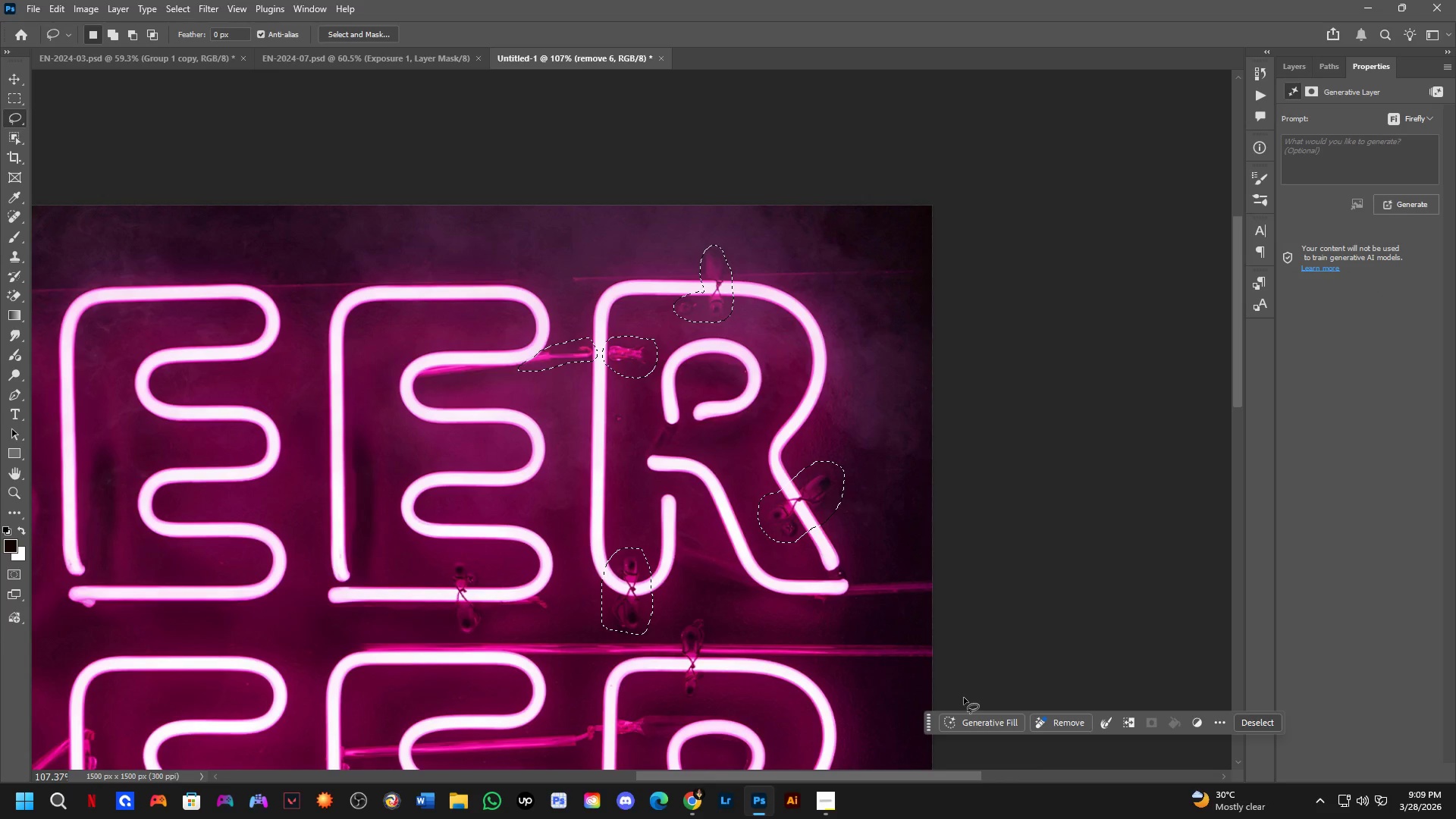 
key(Control+Shift+ShiftLeft)
 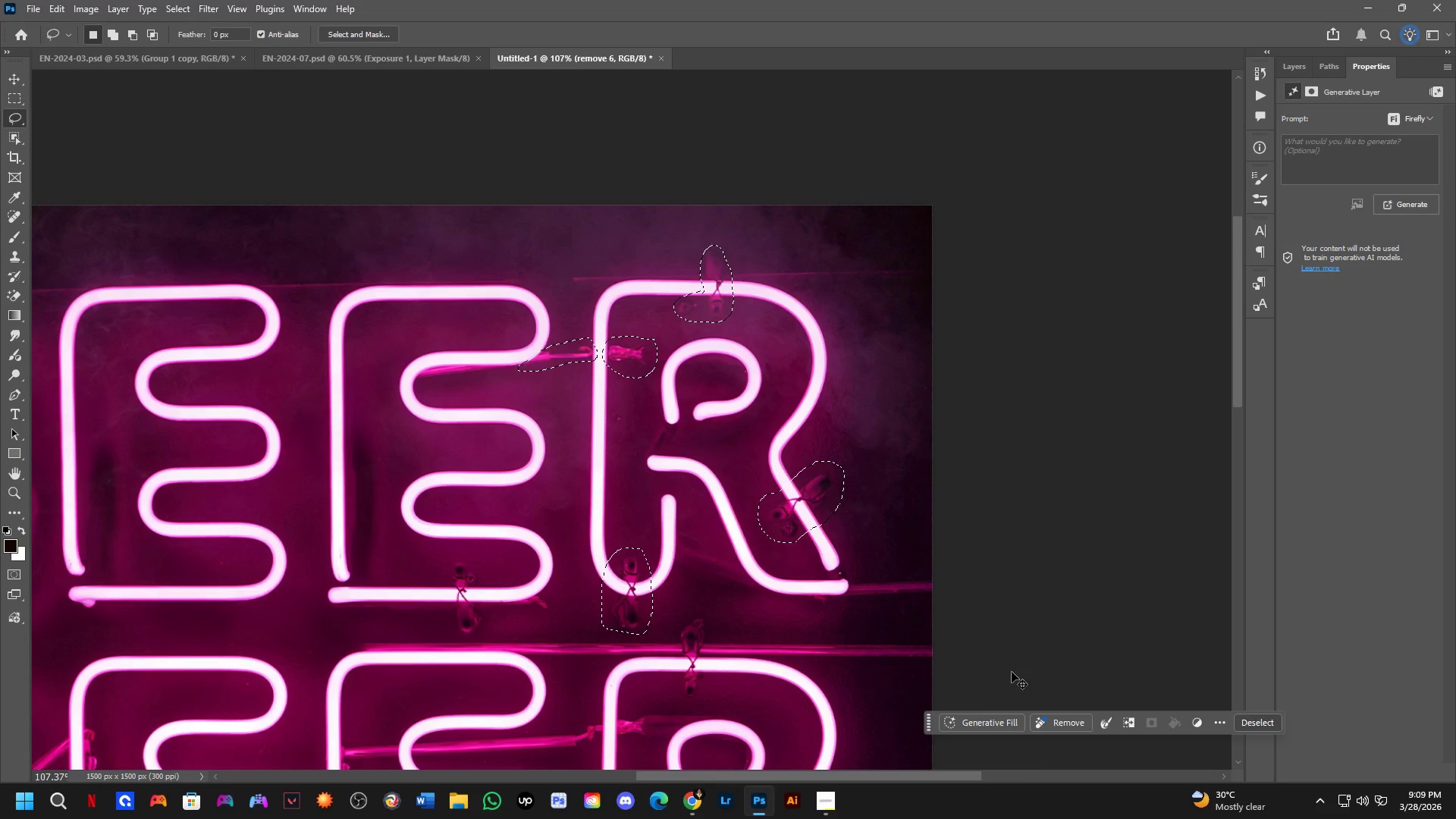 
key(Control+Shift+Z)
 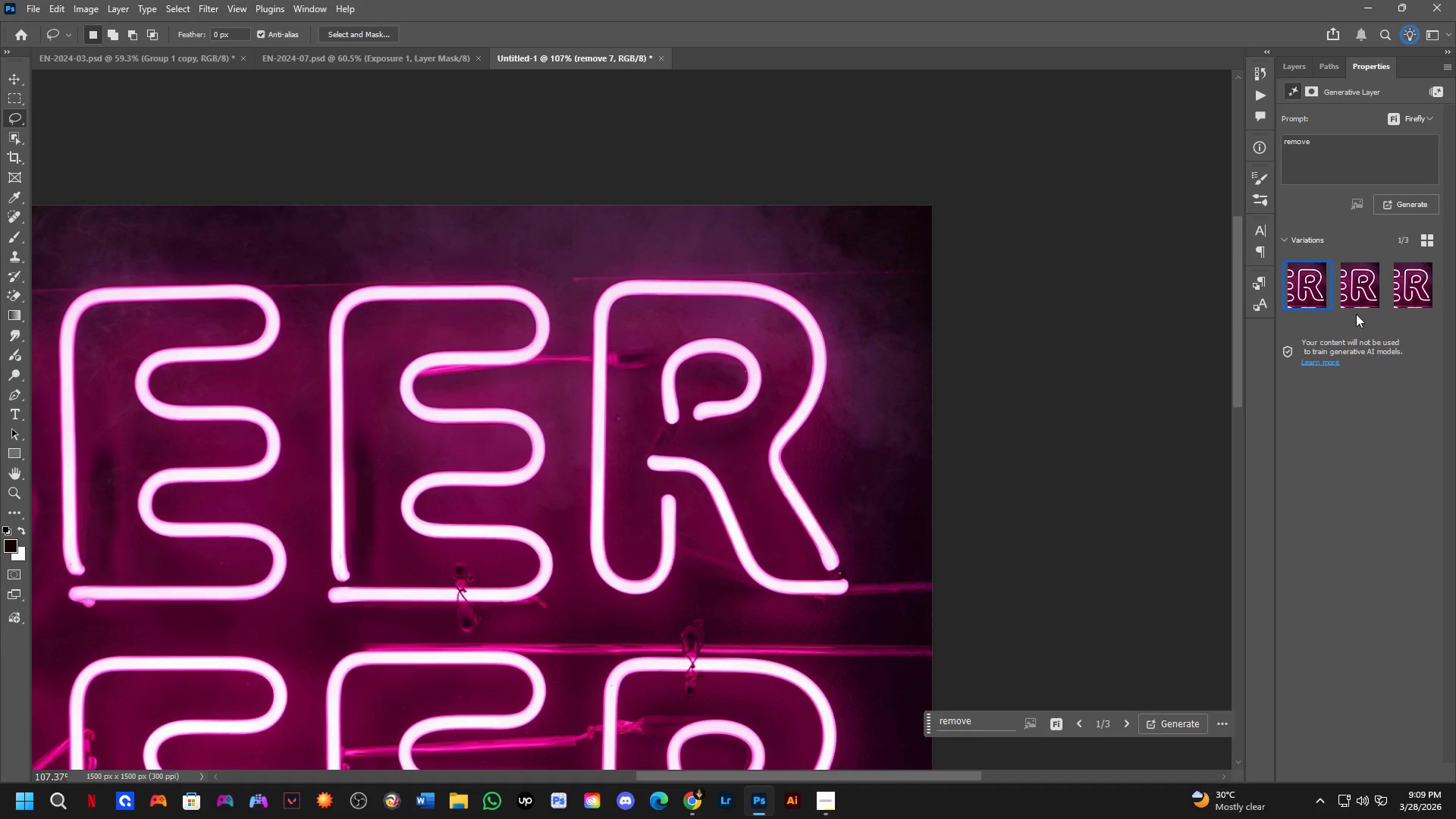 
left_click([1361, 296])
 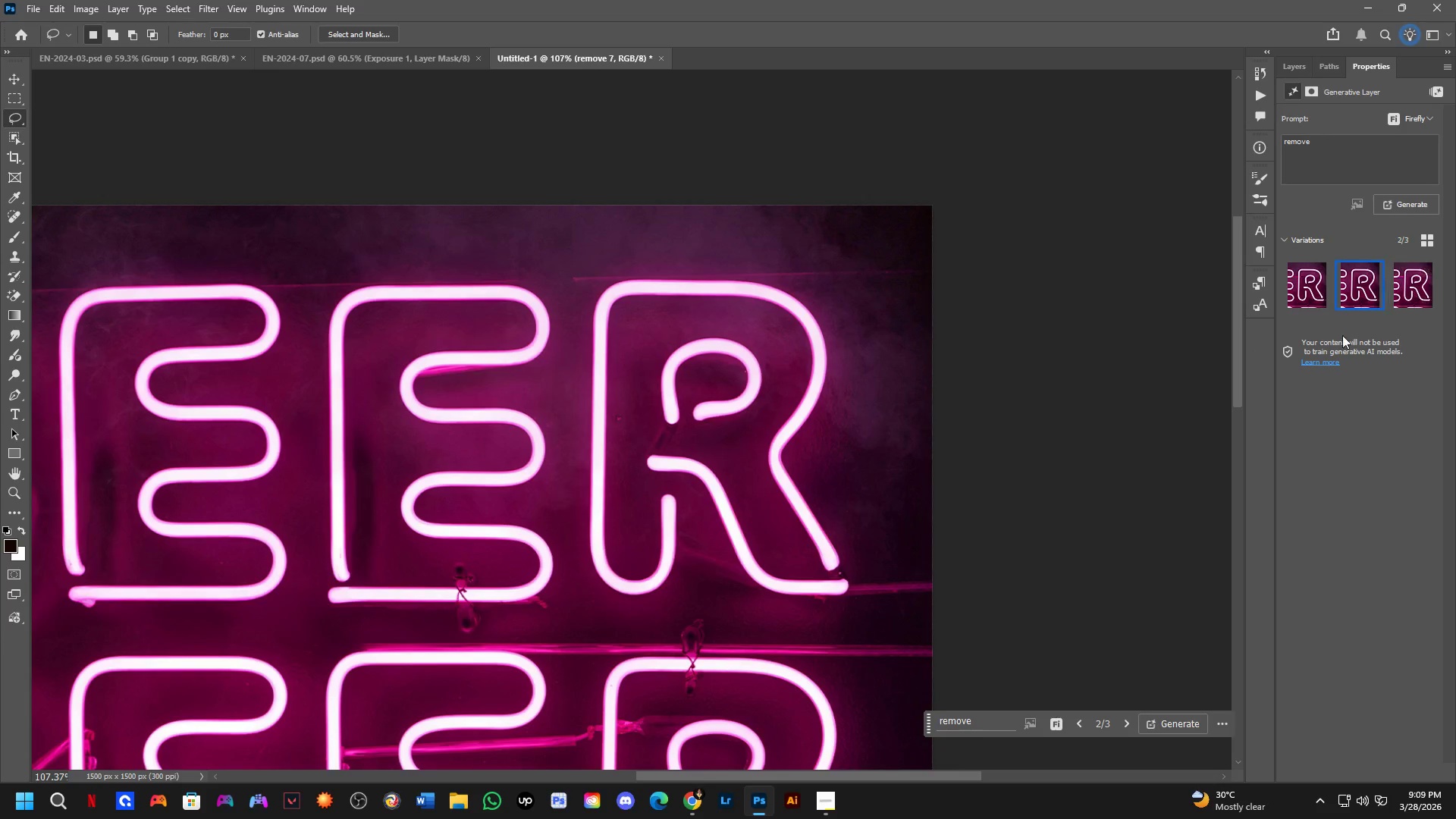 
key(Shift+ShiftLeft)
 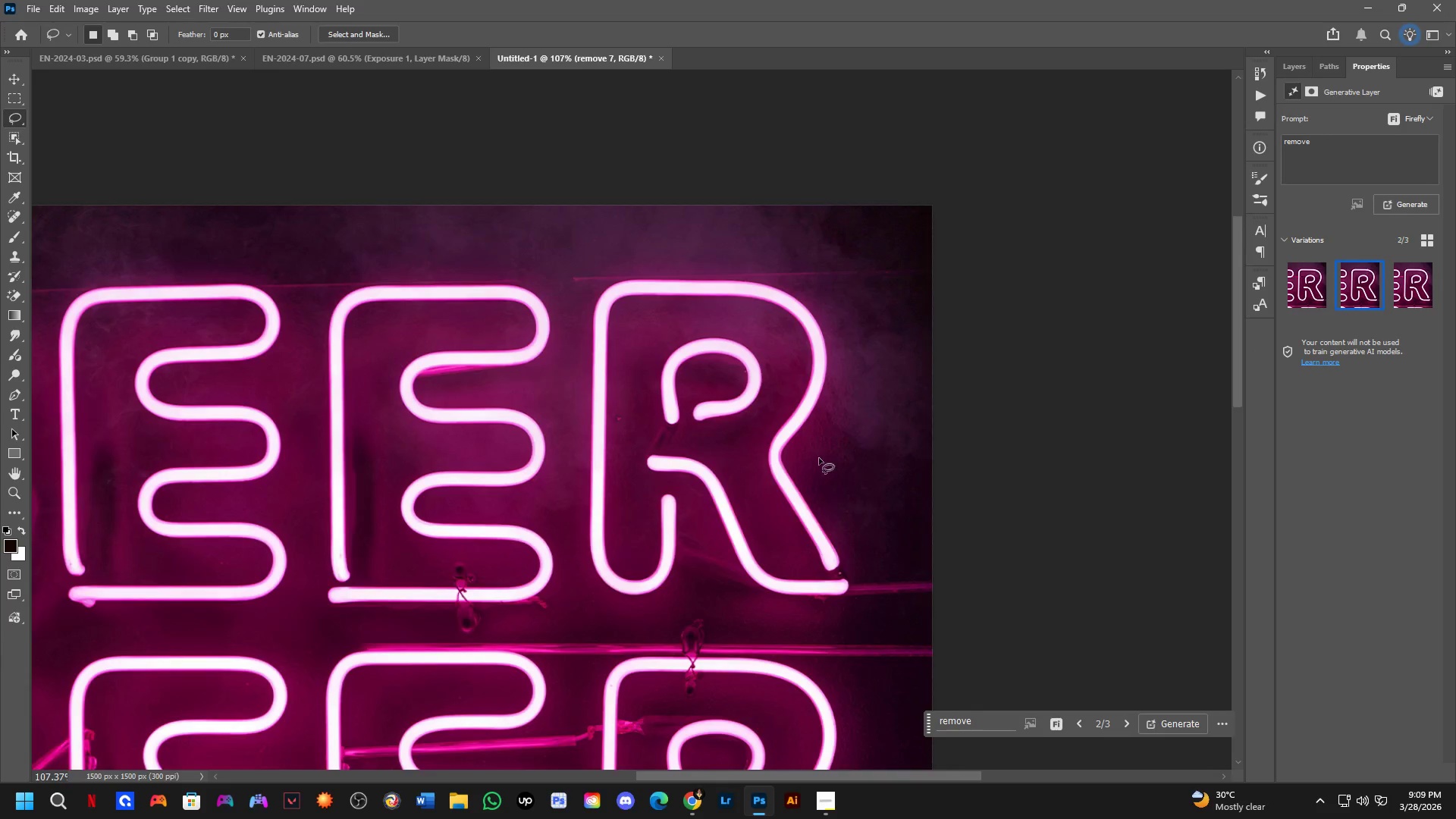 
hold_key(key=Space, duration=0.55)
 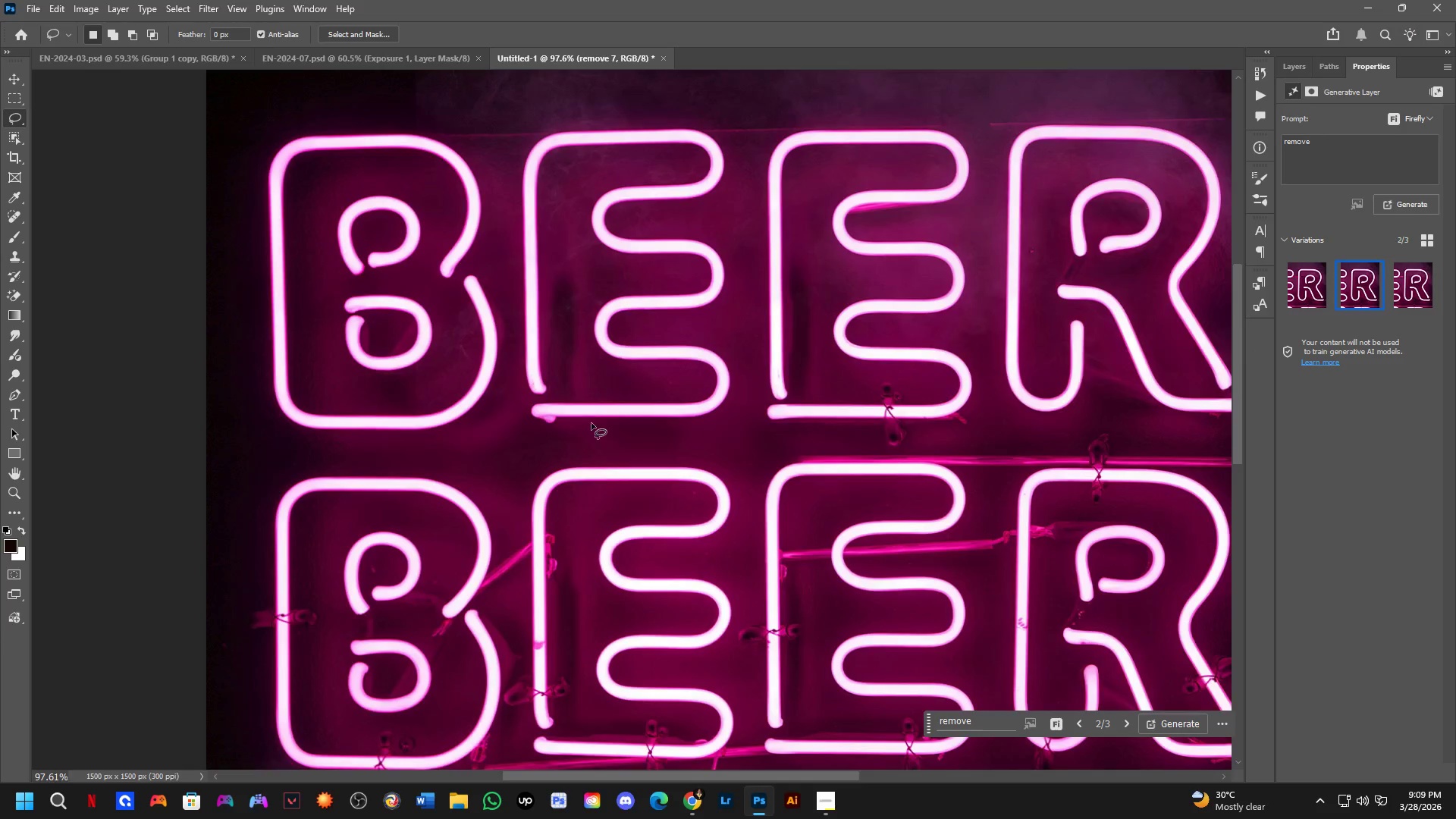 
left_click_drag(start_coordinate=[792, 488], to_coordinate=[985, 367])
 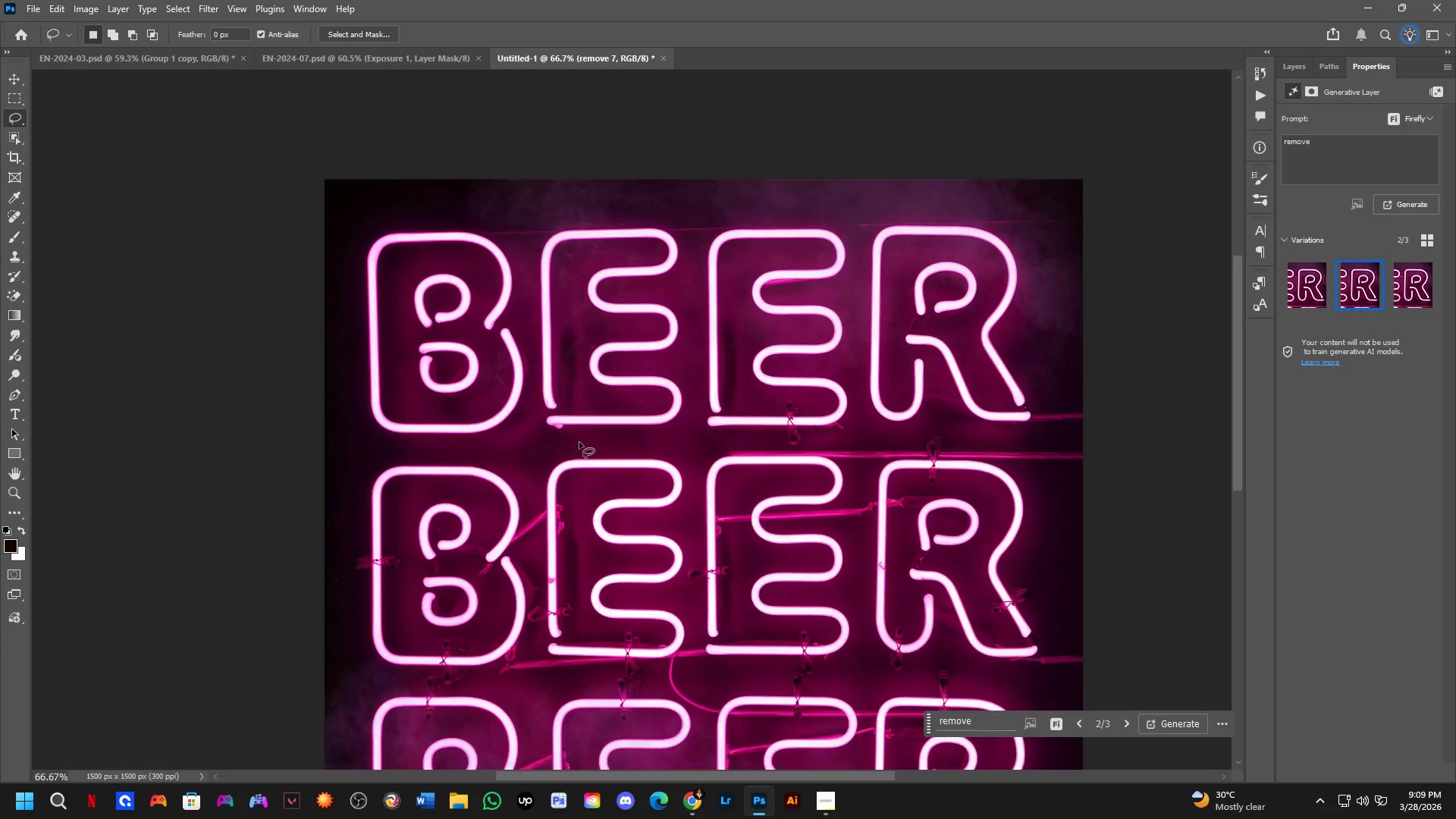 
scroll: coordinate [819, 458], scroll_direction: down, amount: 2.0
 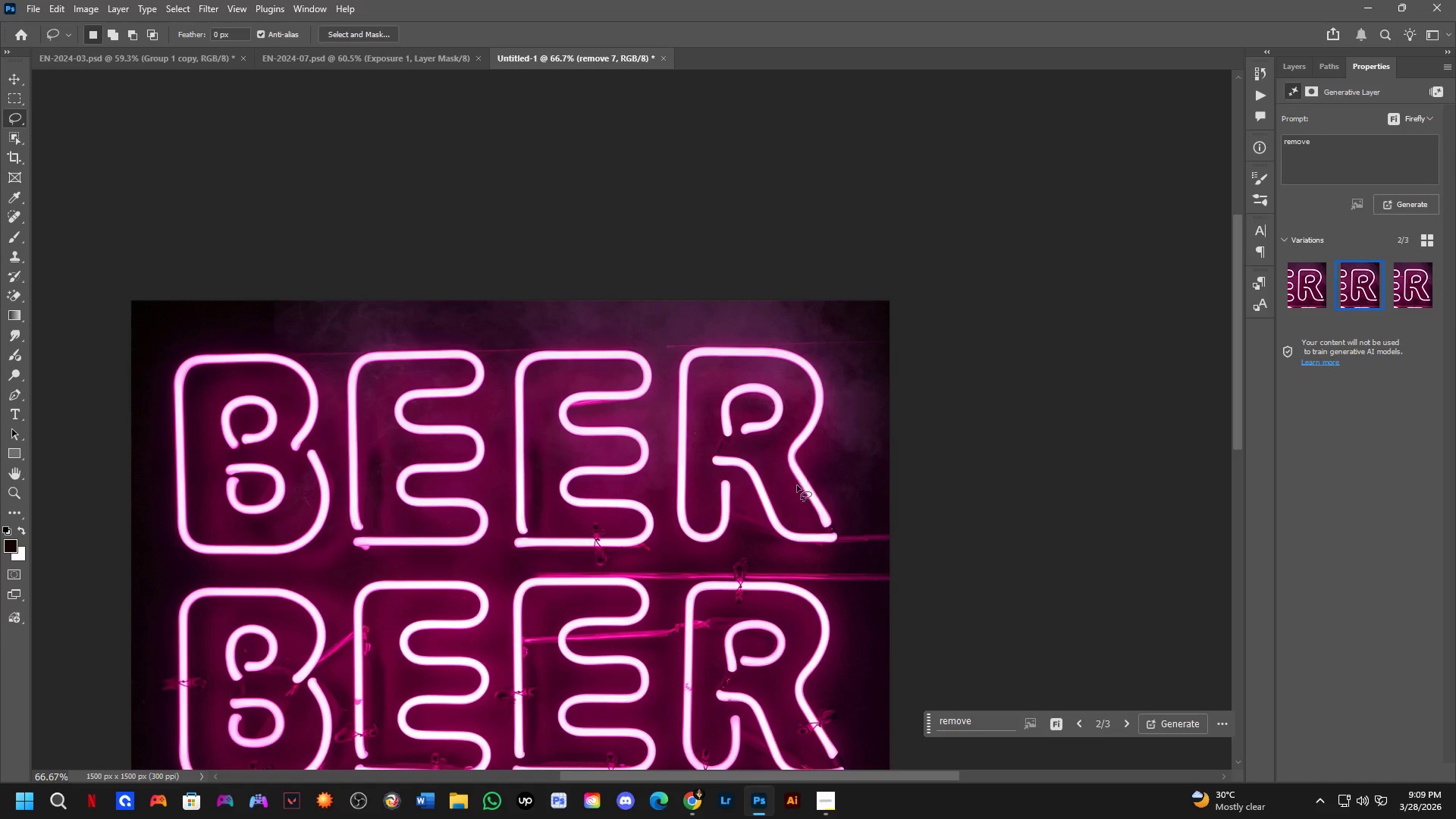 
scroll: coordinate [609, 413], scroll_direction: up, amount: 7.0
 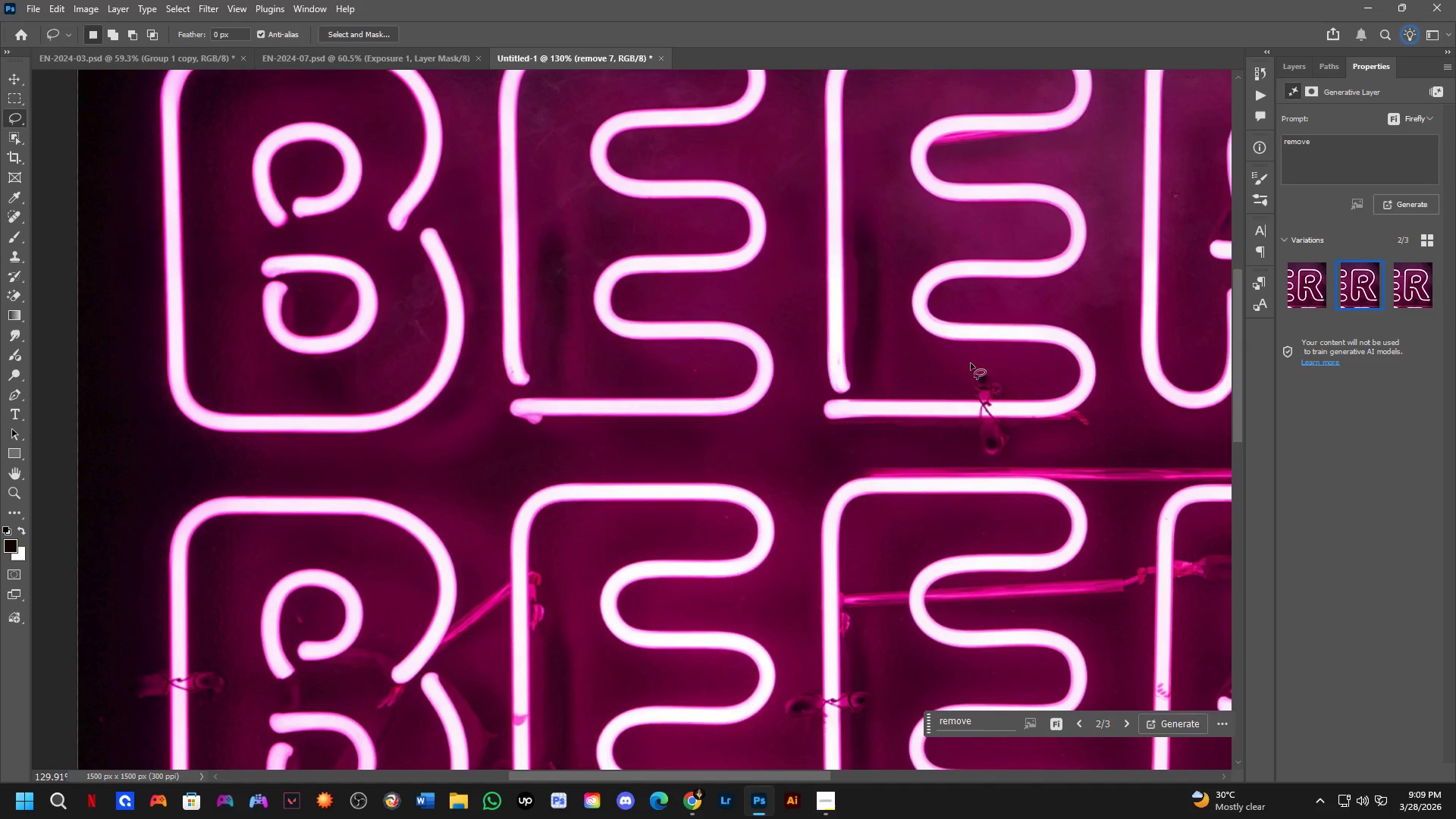 
key(Shift+ShiftLeft)
 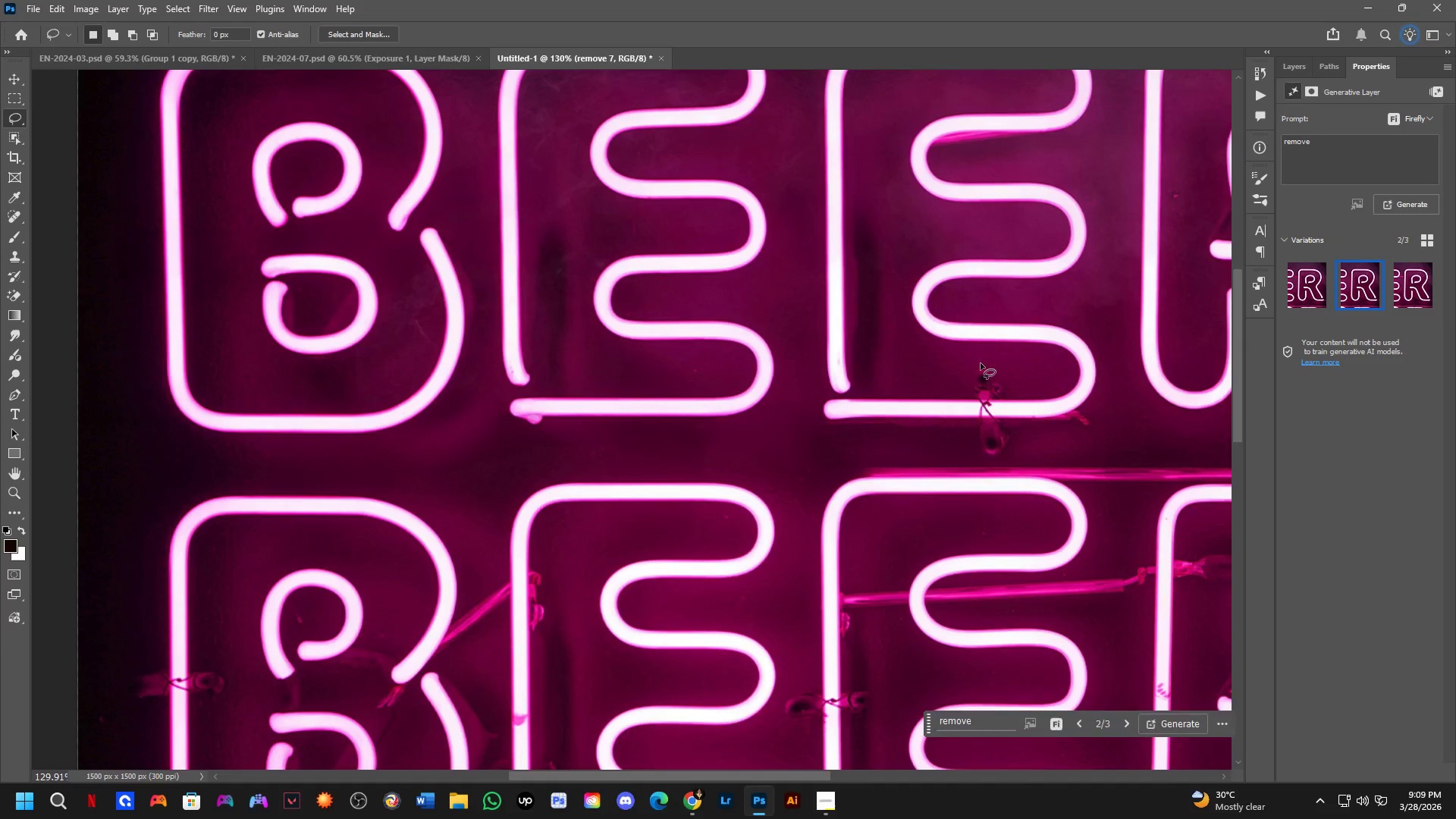 
left_click_drag(start_coordinate=[981, 362], to_coordinate=[1032, 377])
 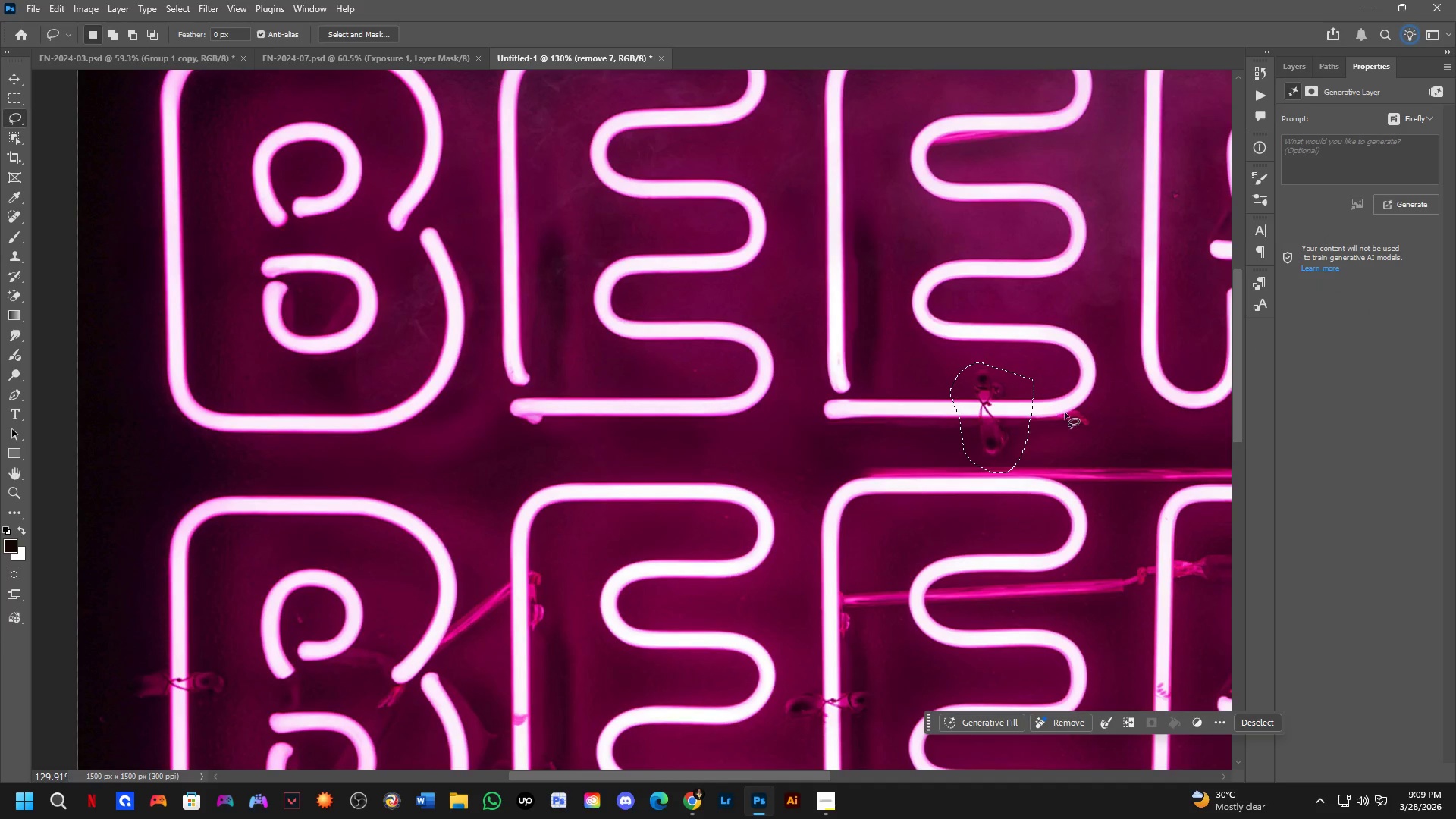 
key(Shift+ShiftLeft)
 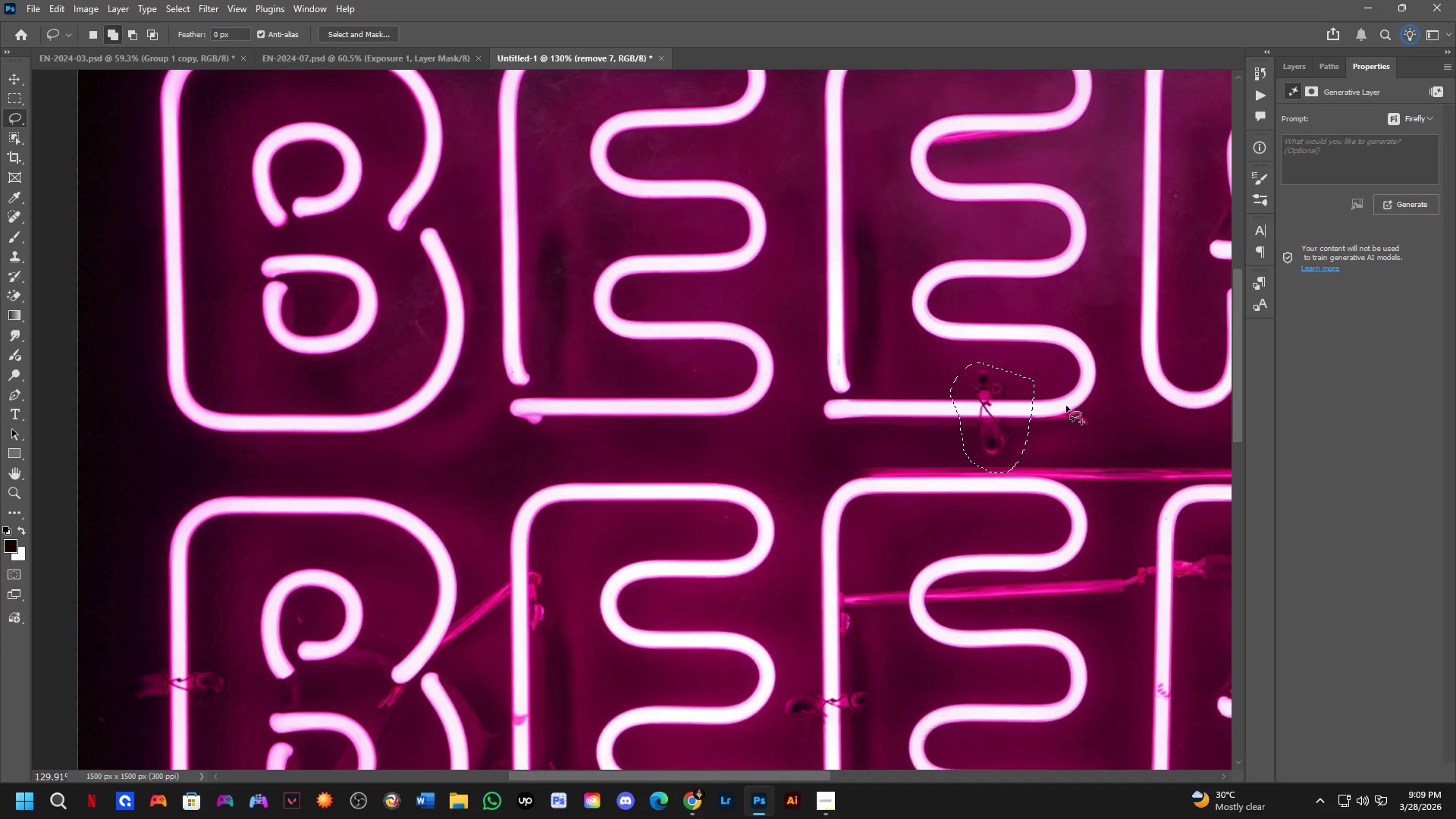 
left_click_drag(start_coordinate=[1067, 406], to_coordinate=[1116, 397])
 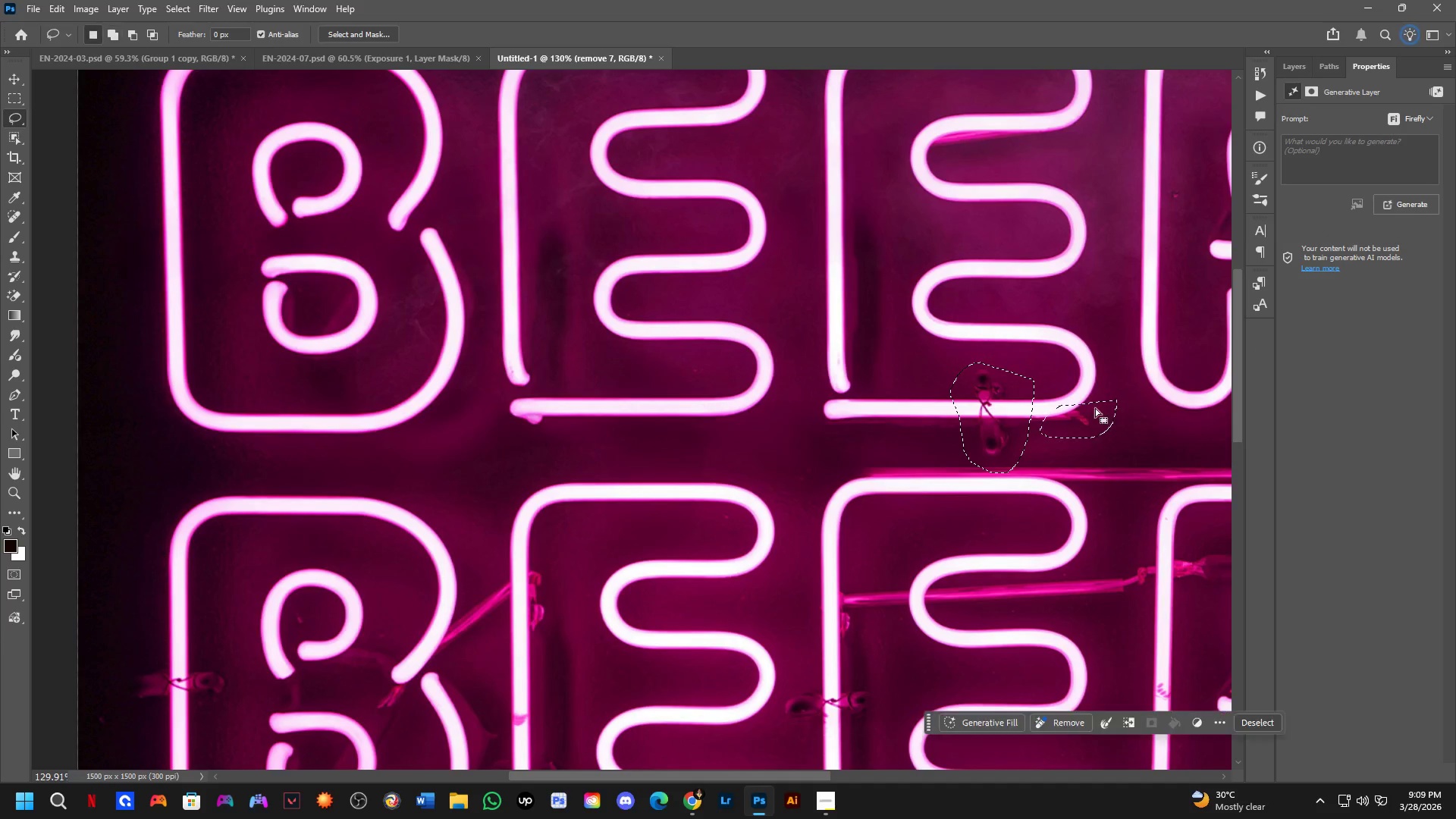 
hold_key(key=Space, duration=0.55)
 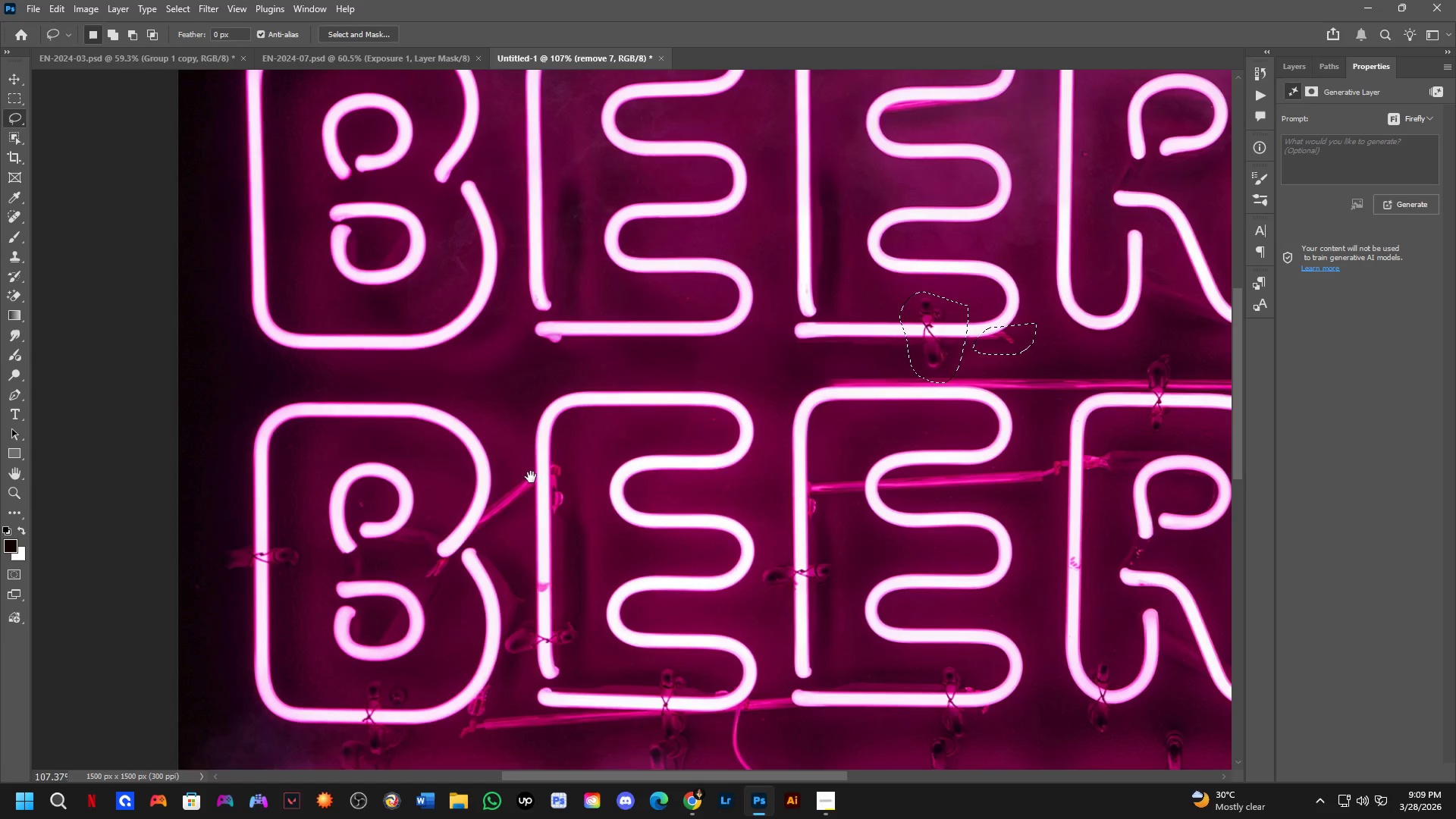 
left_click_drag(start_coordinate=[969, 500], to_coordinate=[985, 395])
 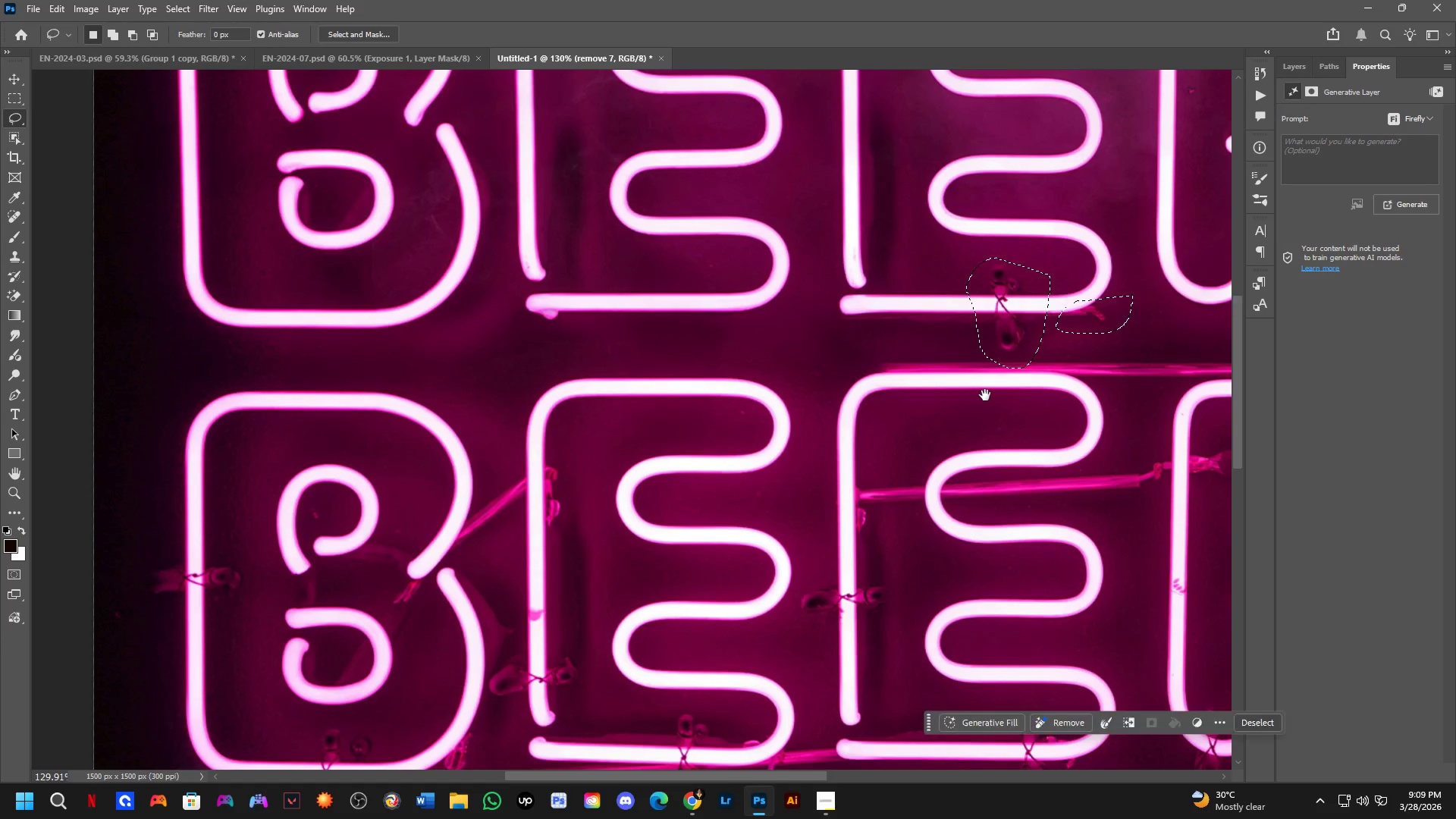 
hold_key(key=Space, duration=0.84)
 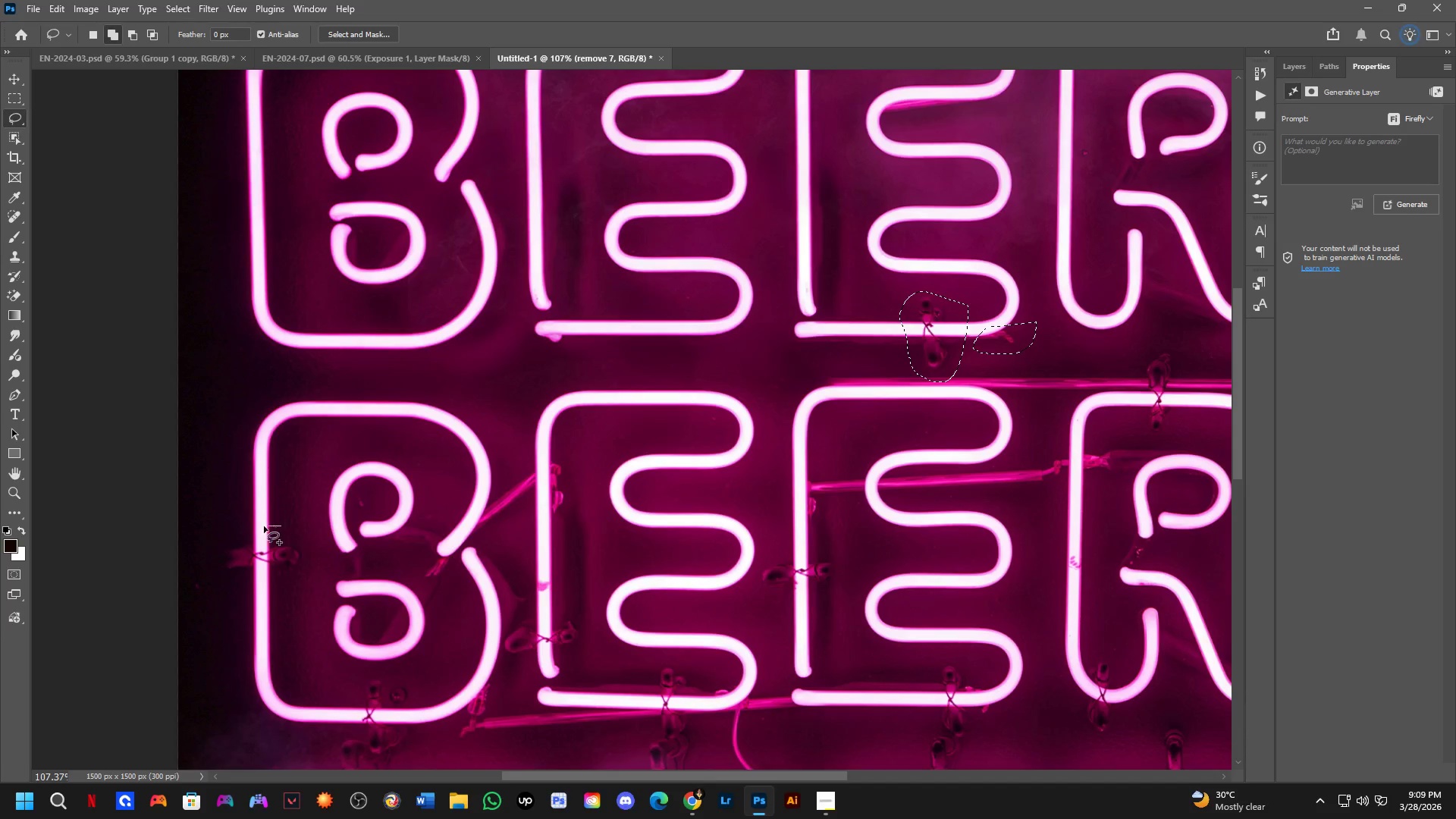 
scroll: coordinate [576, 453], scroll_direction: down, amount: 2.0
 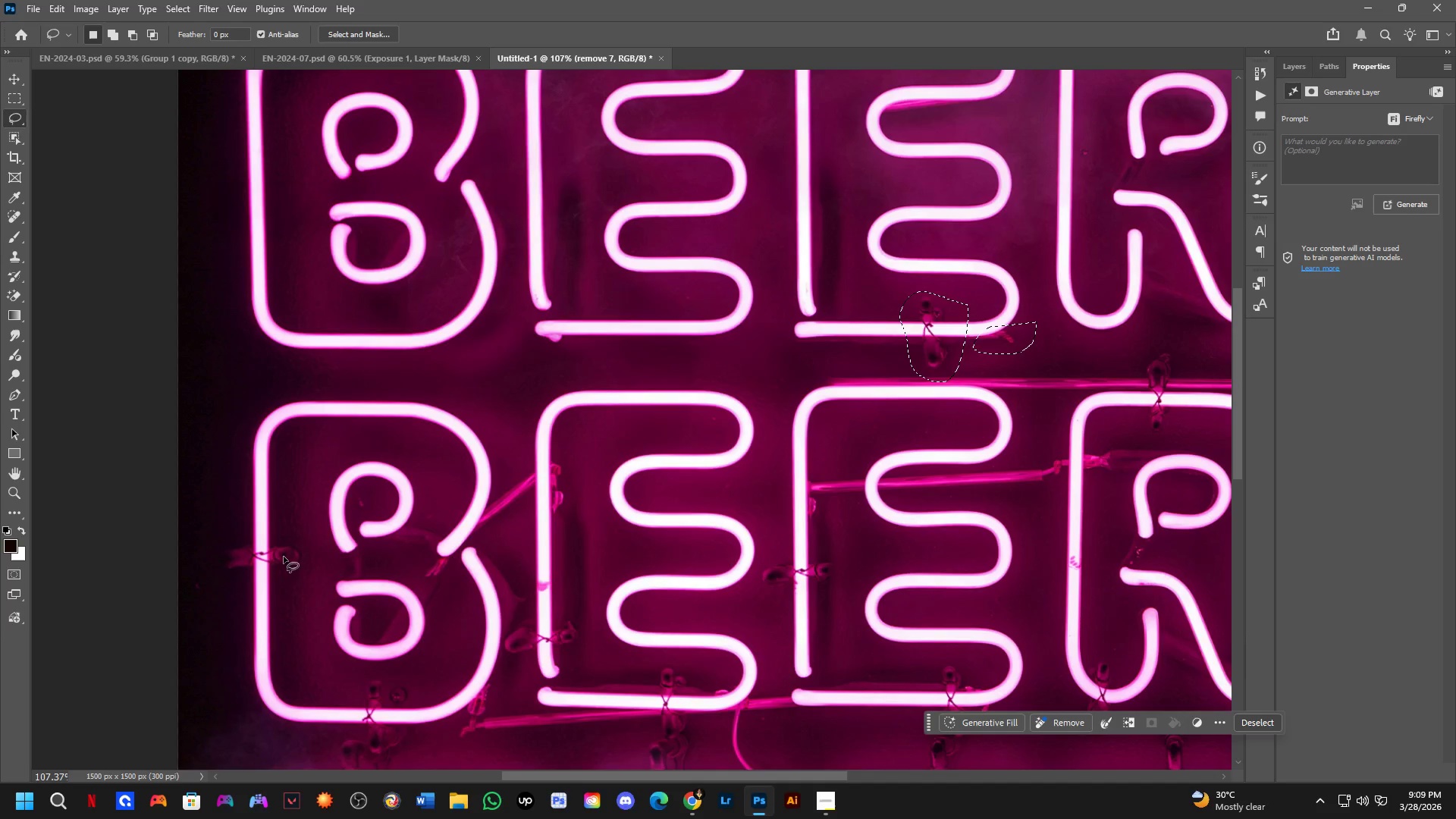 
key(Shift+ShiftLeft)
 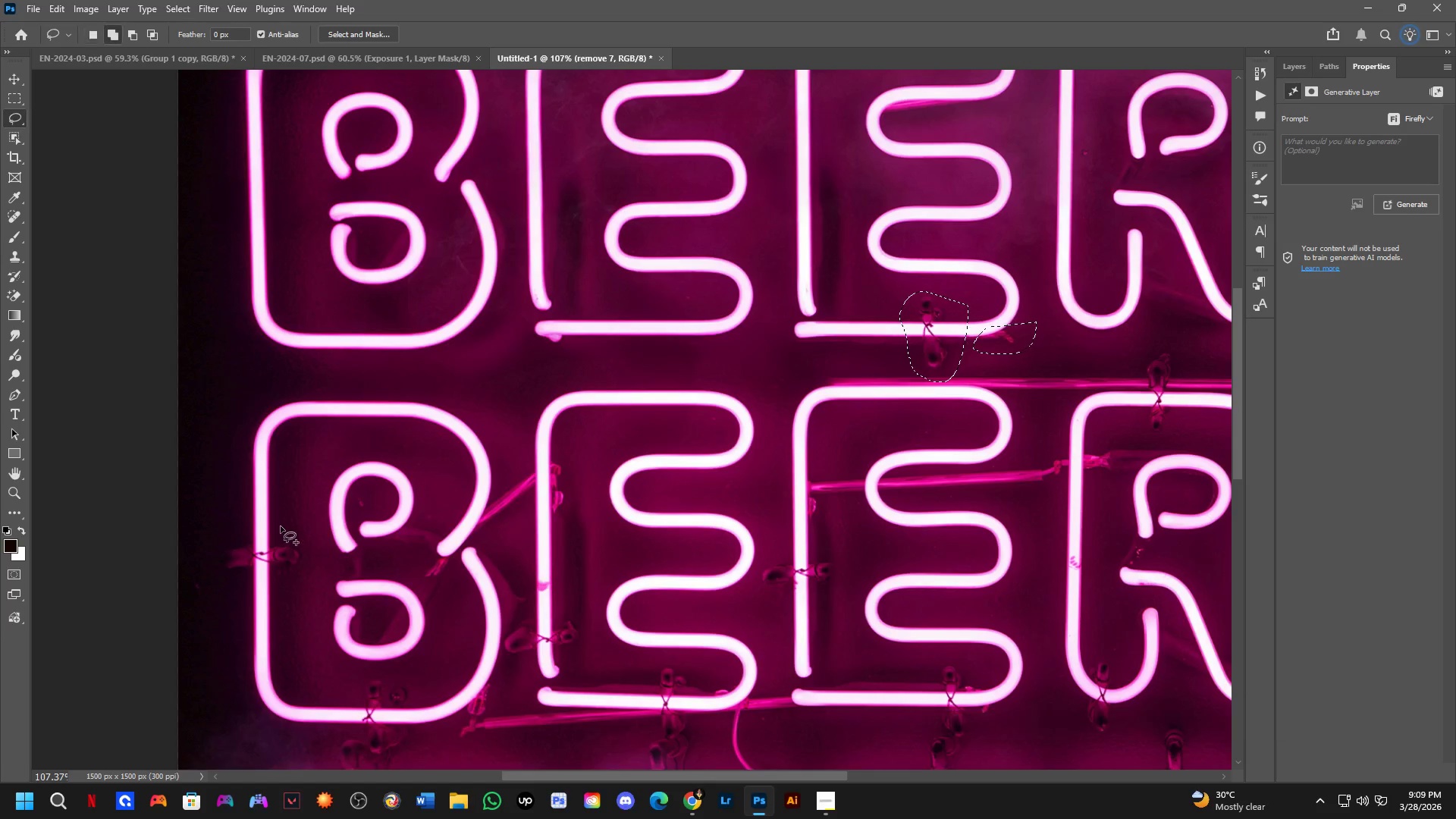 
left_click_drag(start_coordinate=[281, 526], to_coordinate=[287, 528])
 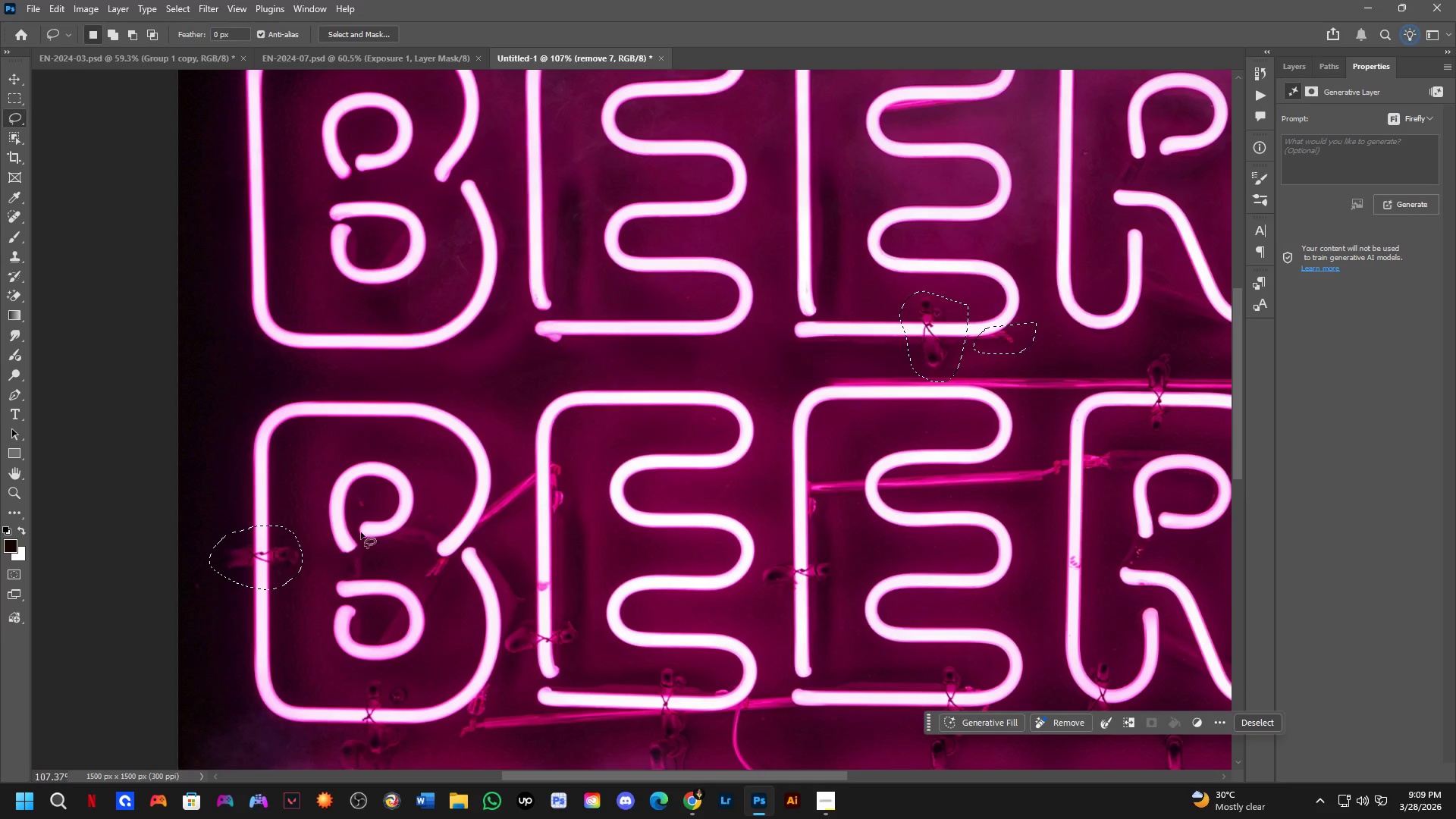 
hold_key(key=Space, duration=0.53)
 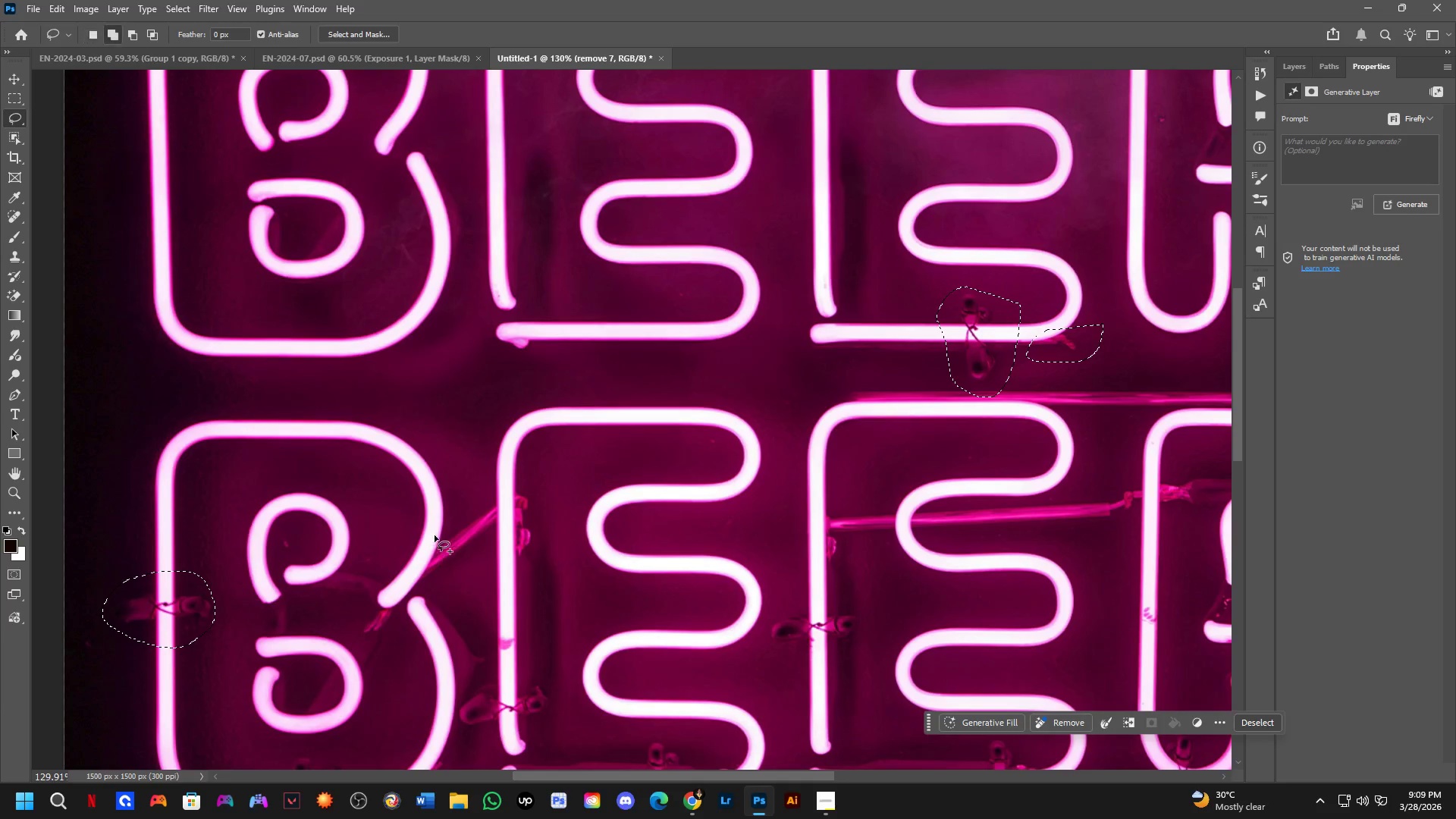 
left_click_drag(start_coordinate=[453, 598], to_coordinate=[431, 637])
 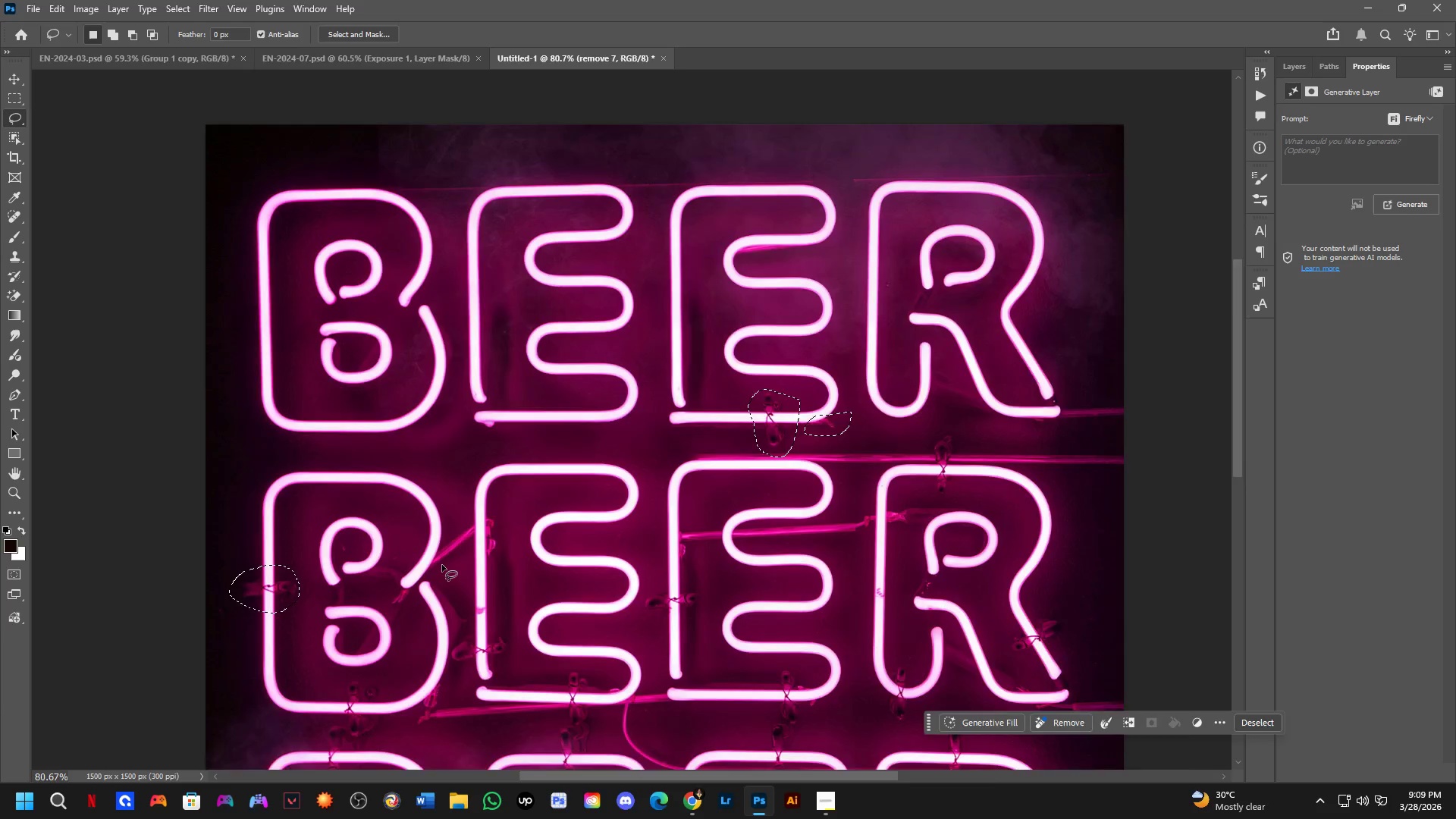 
scroll: coordinate [379, 530], scroll_direction: down, amount: 3.0
 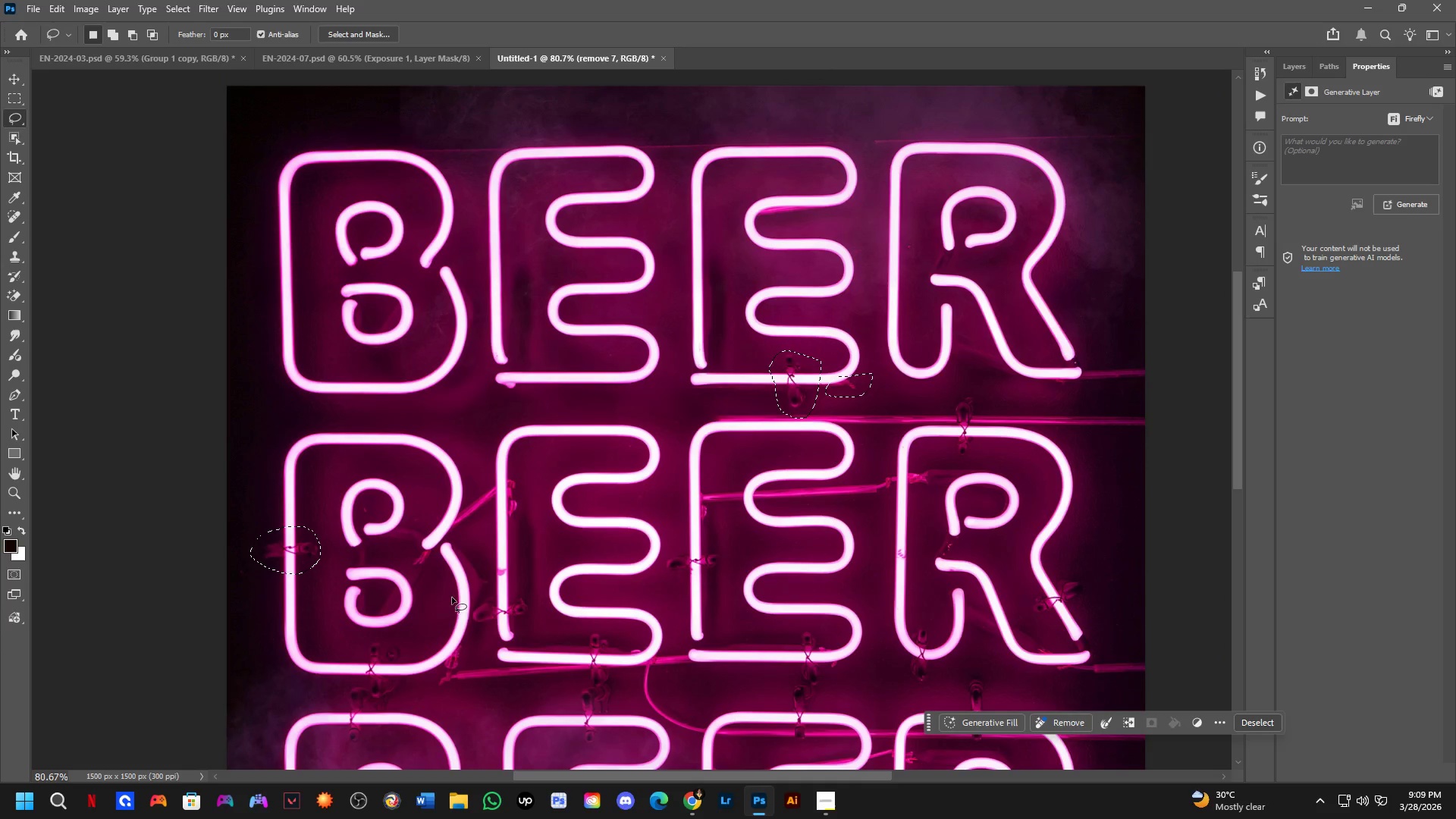 
key(Shift+ShiftLeft)
 